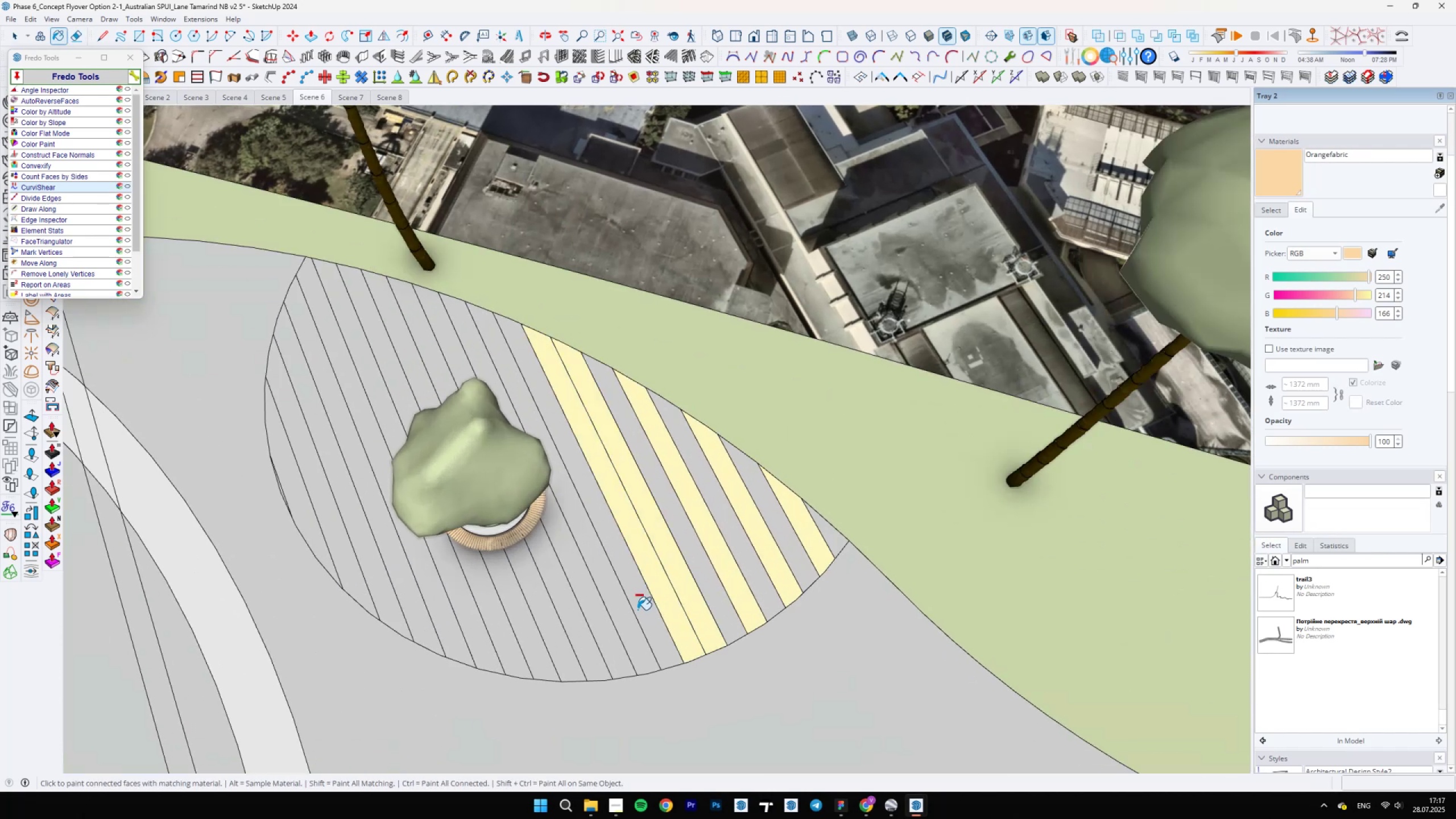 
key(Control+Z)
 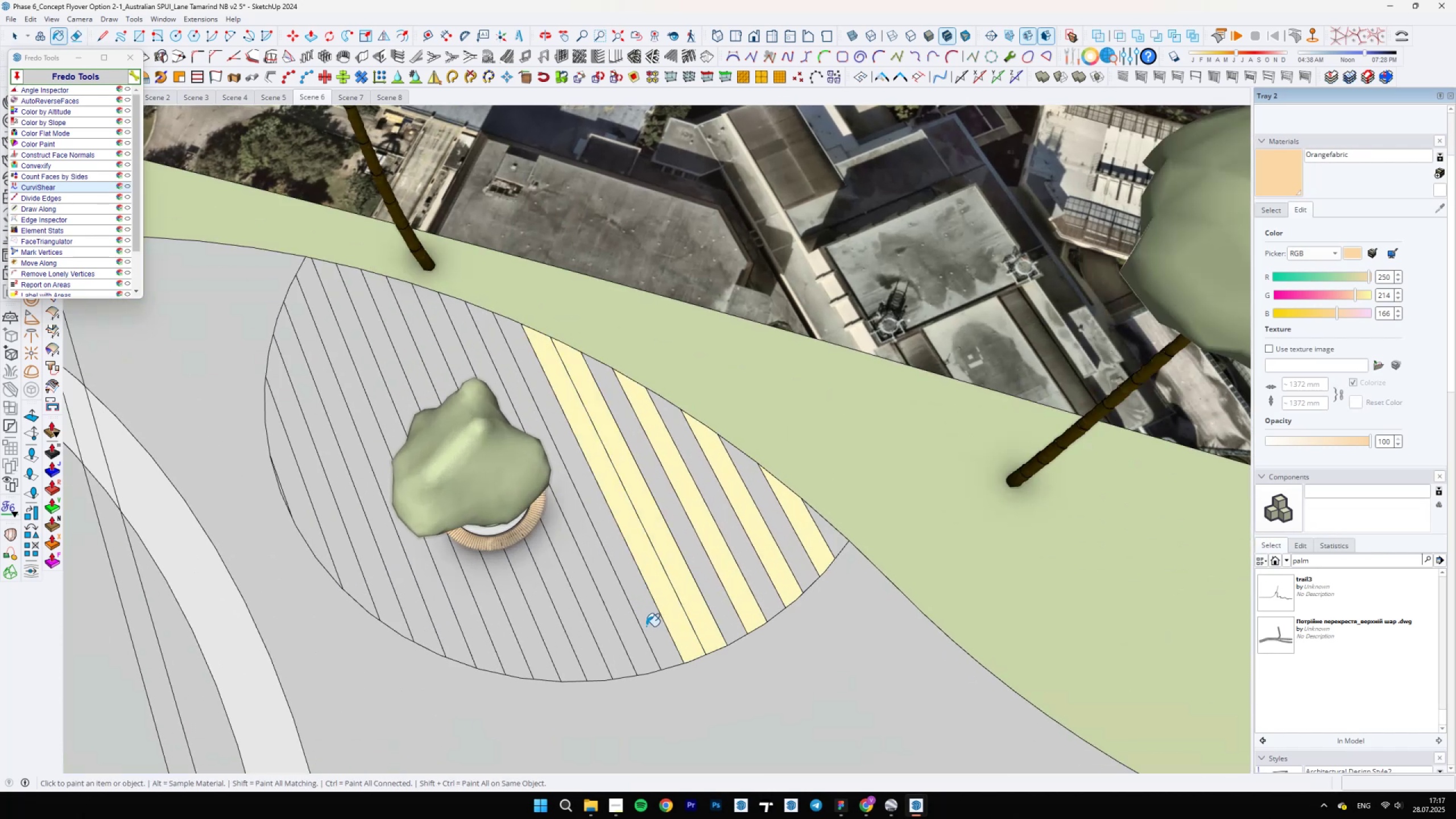 
left_click([646, 626])
 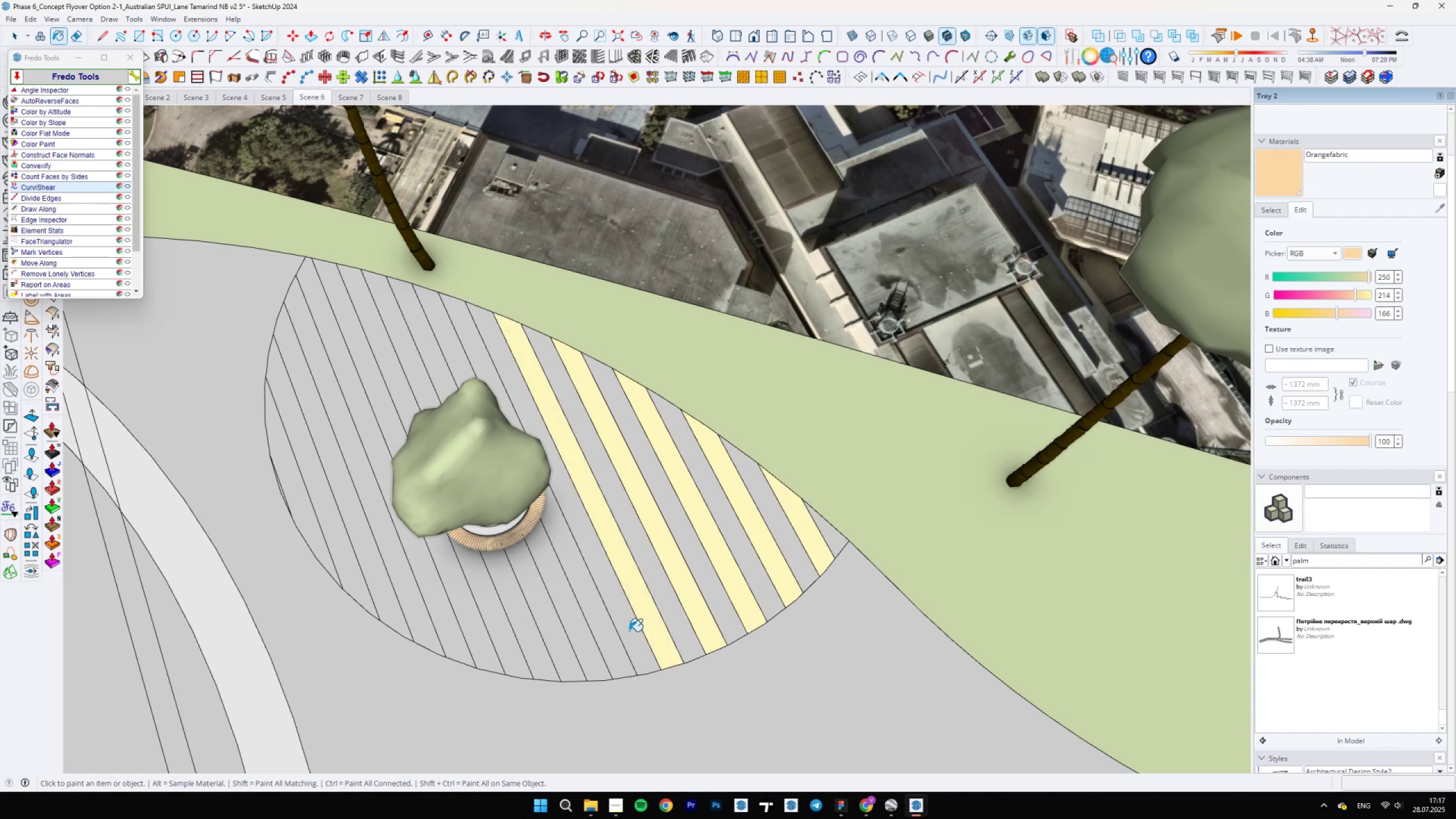 
left_click([613, 639])
 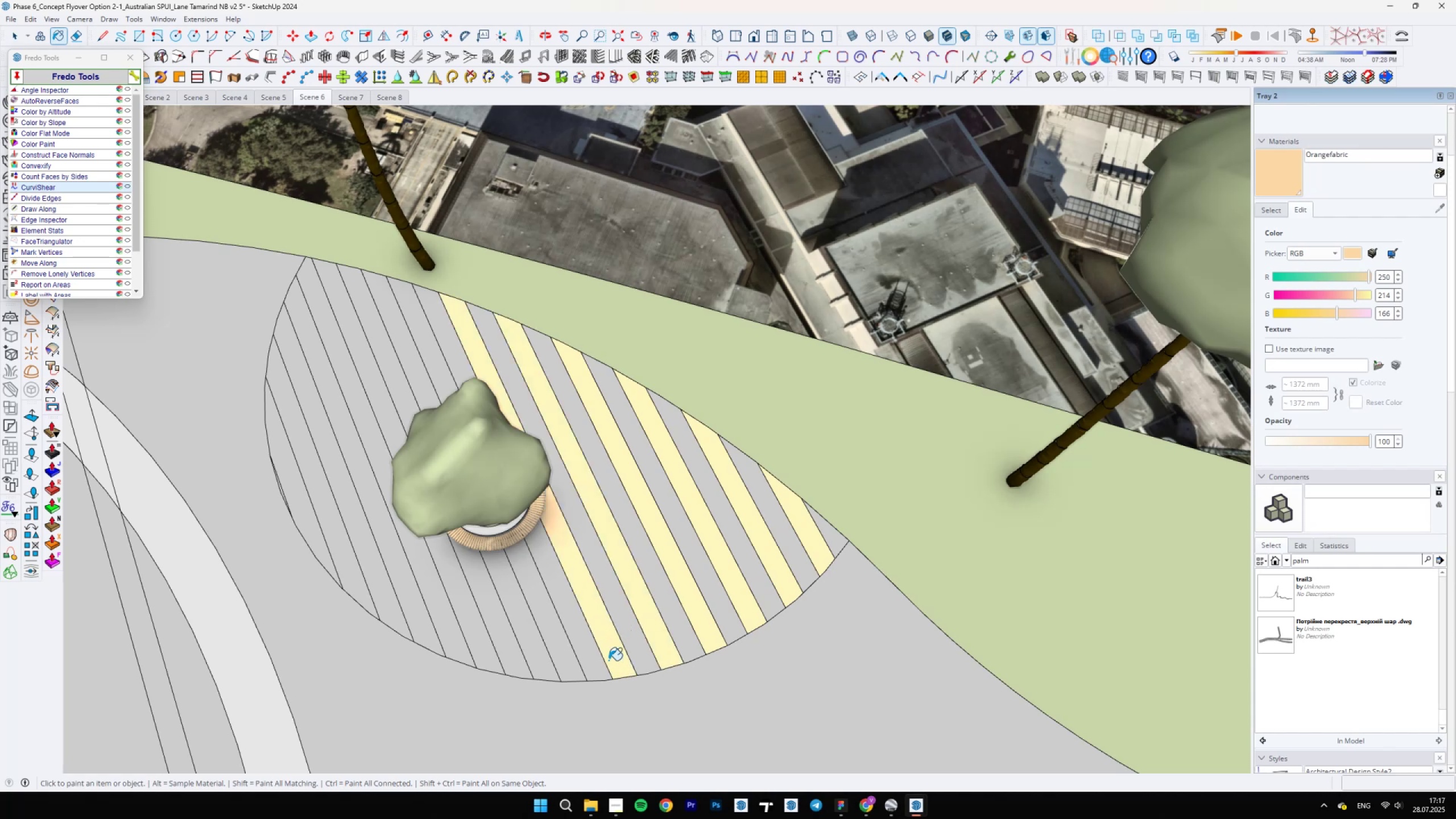 
left_click([611, 656])
 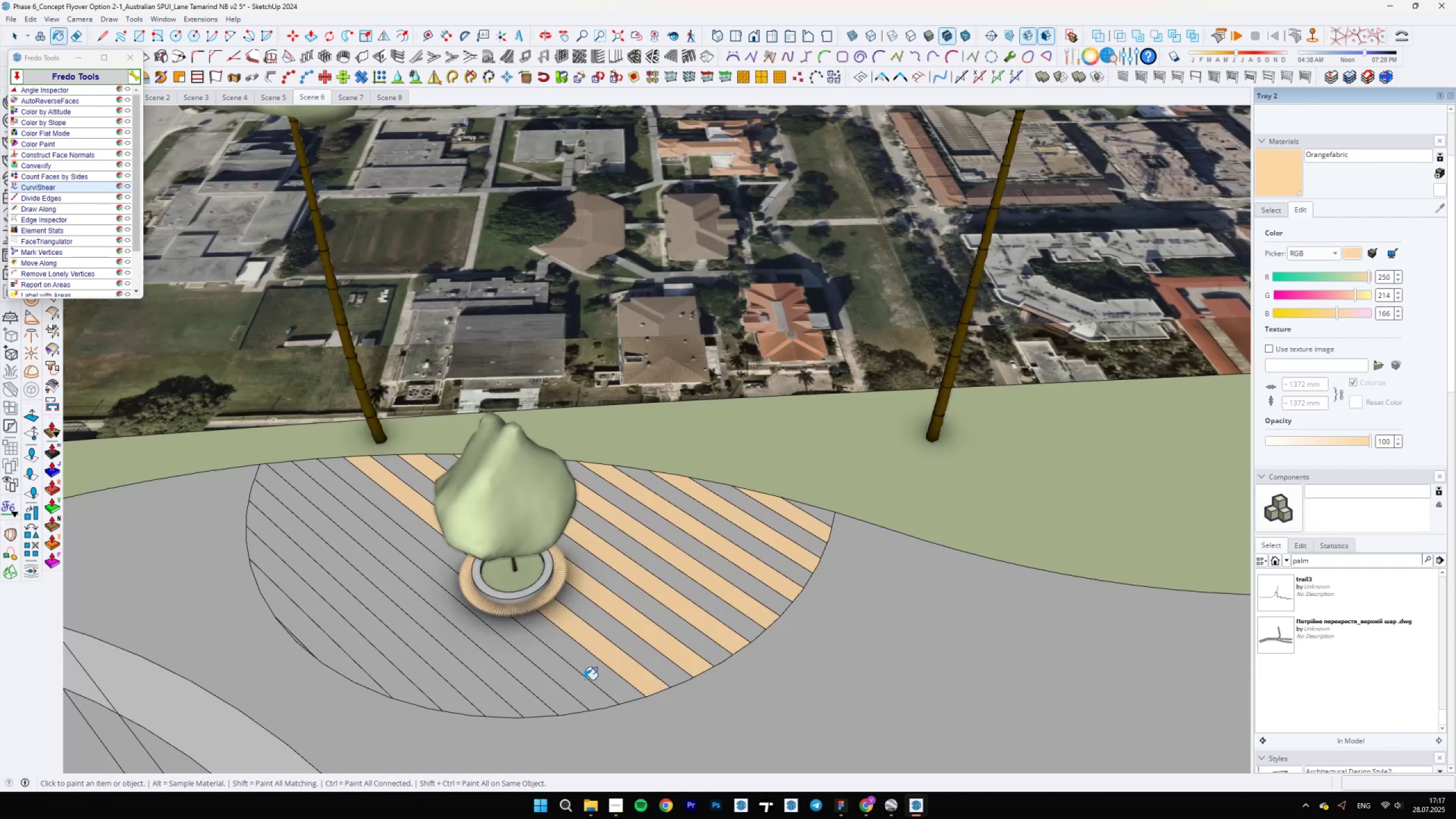 
left_click([568, 682])
 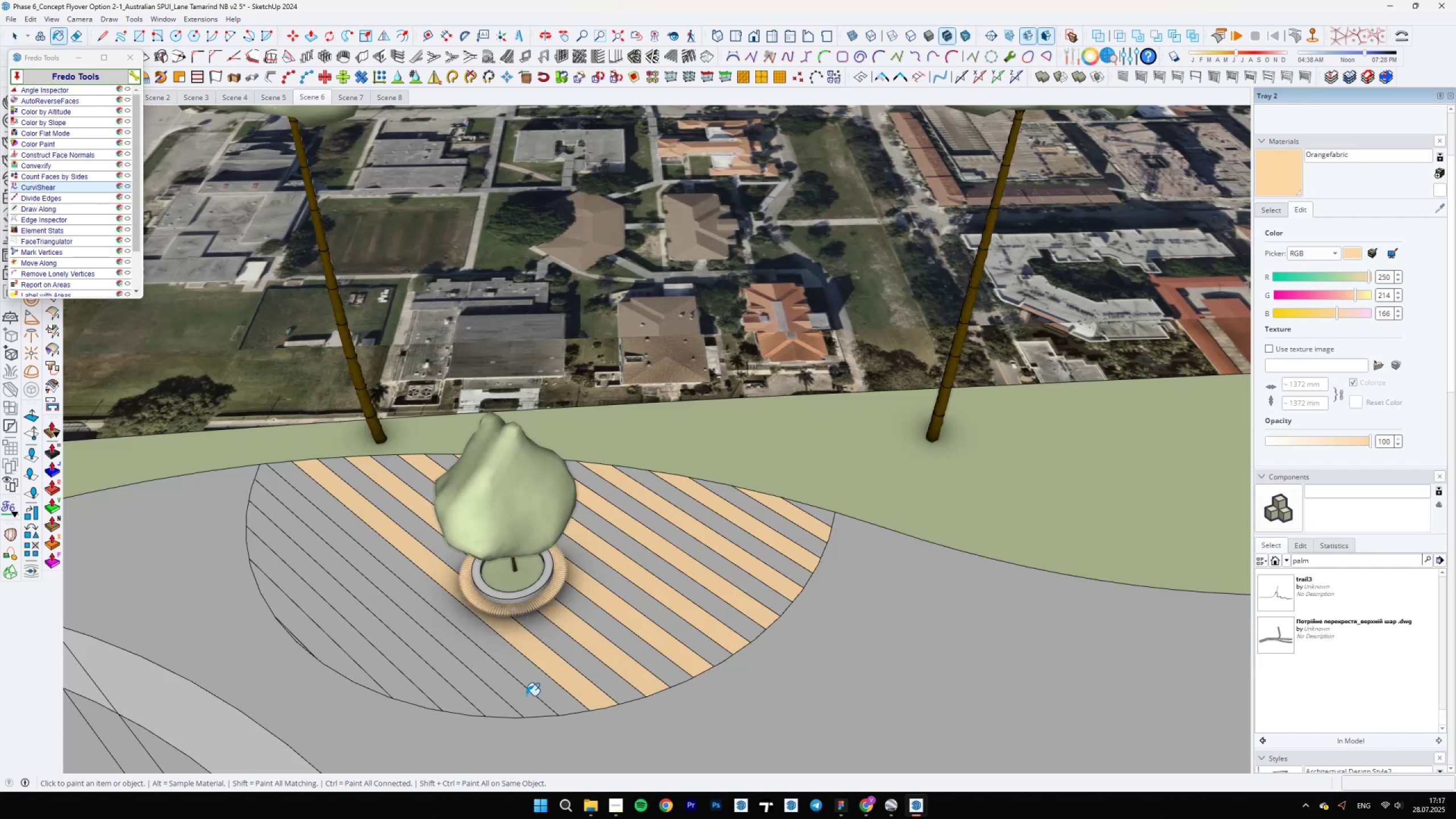 
left_click([522, 697])
 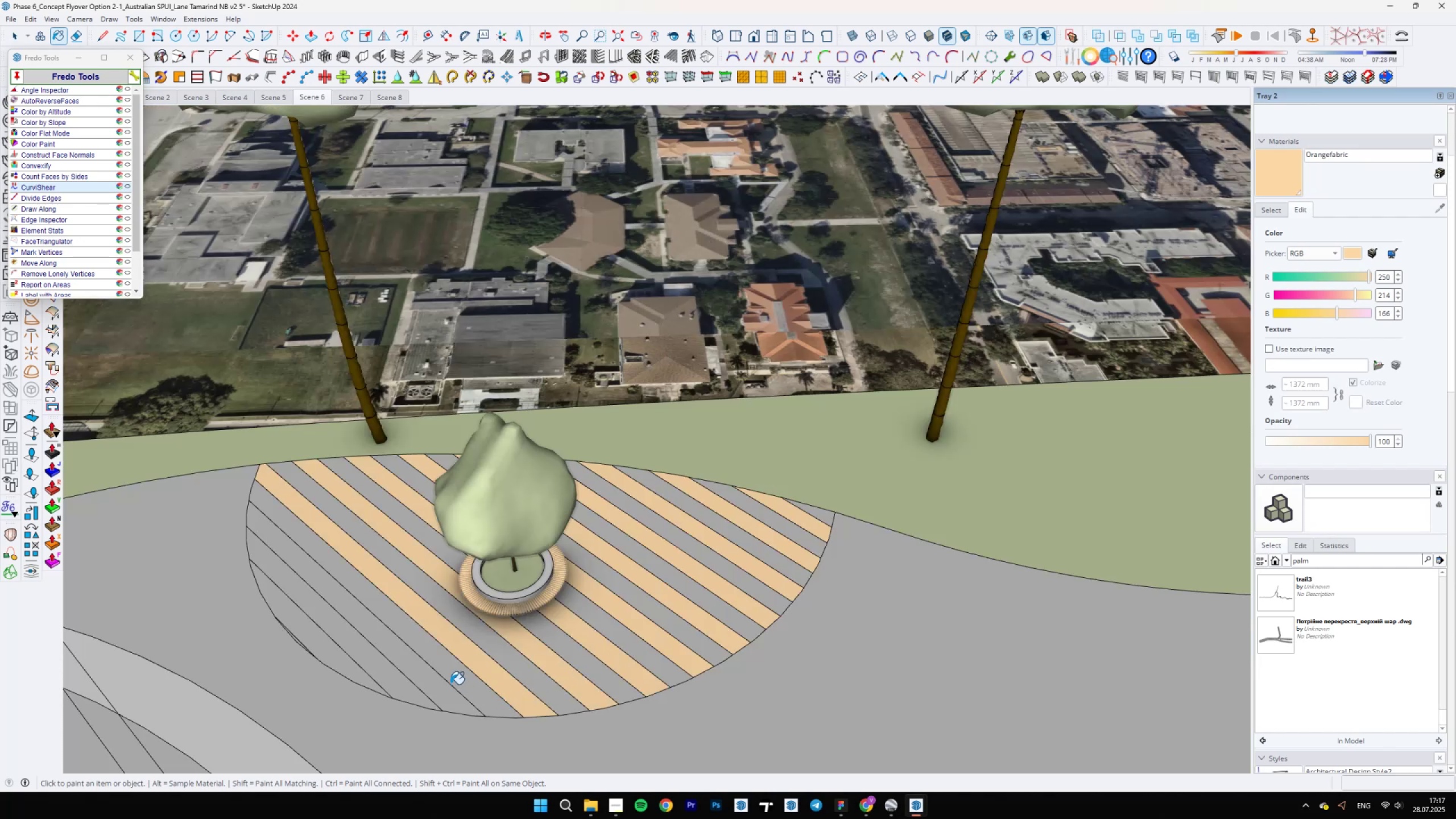 
left_click([437, 687])
 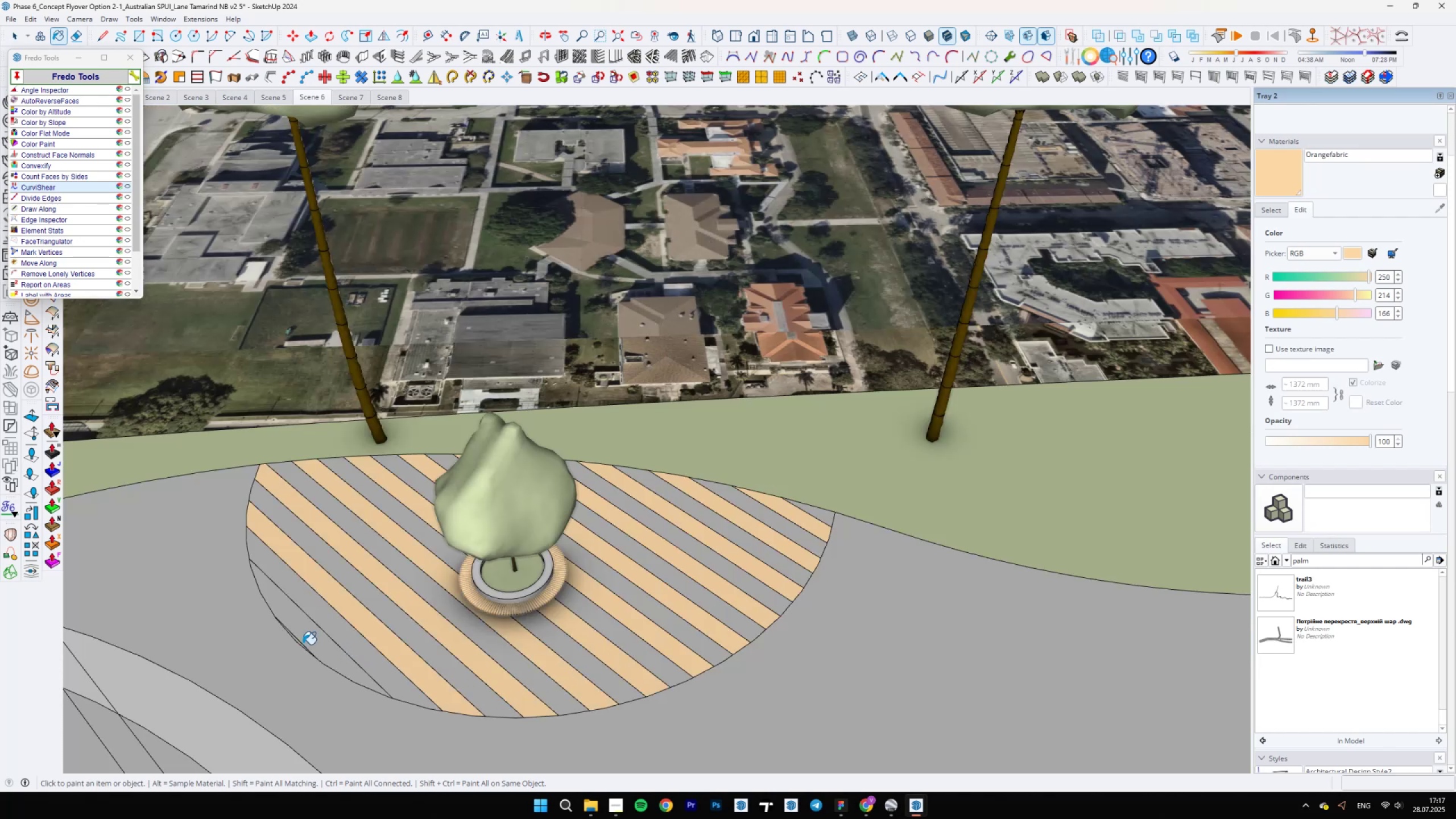 
scroll: coordinate [788, 517], scroll_direction: down, amount: 17.0
 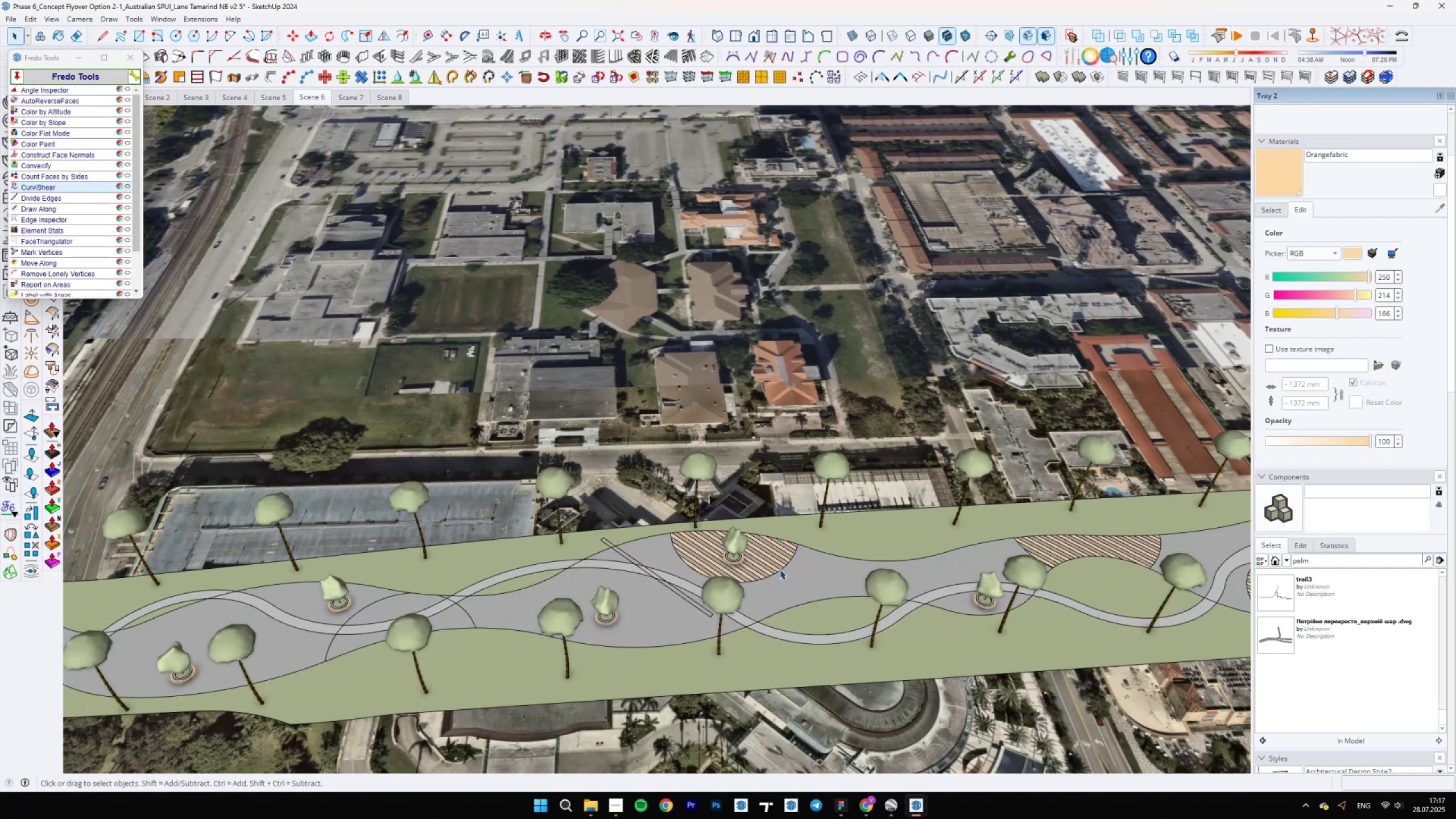 
key(Space)
 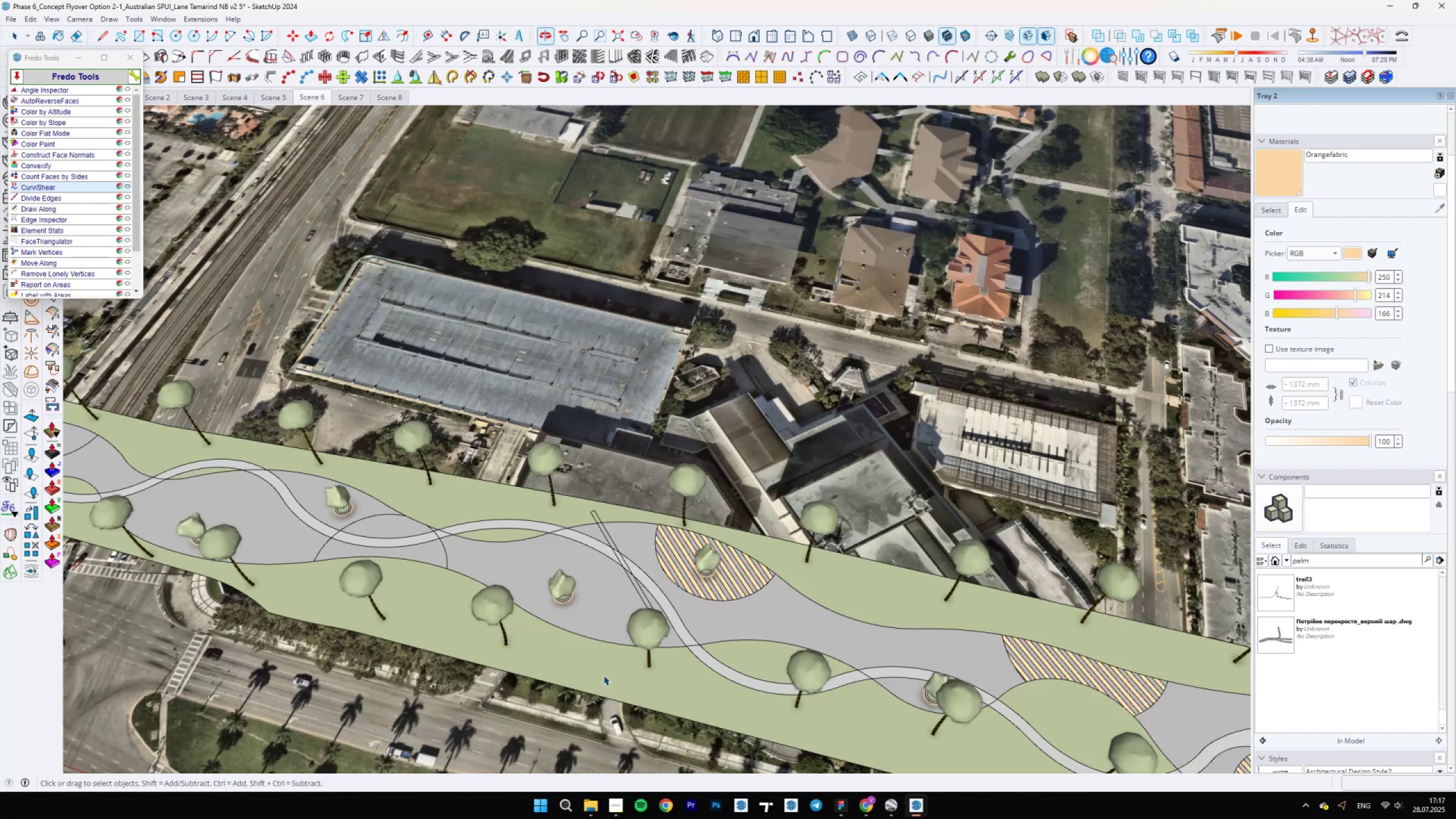 
scroll: coordinate [886, 446], scroll_direction: down, amount: 17.0
 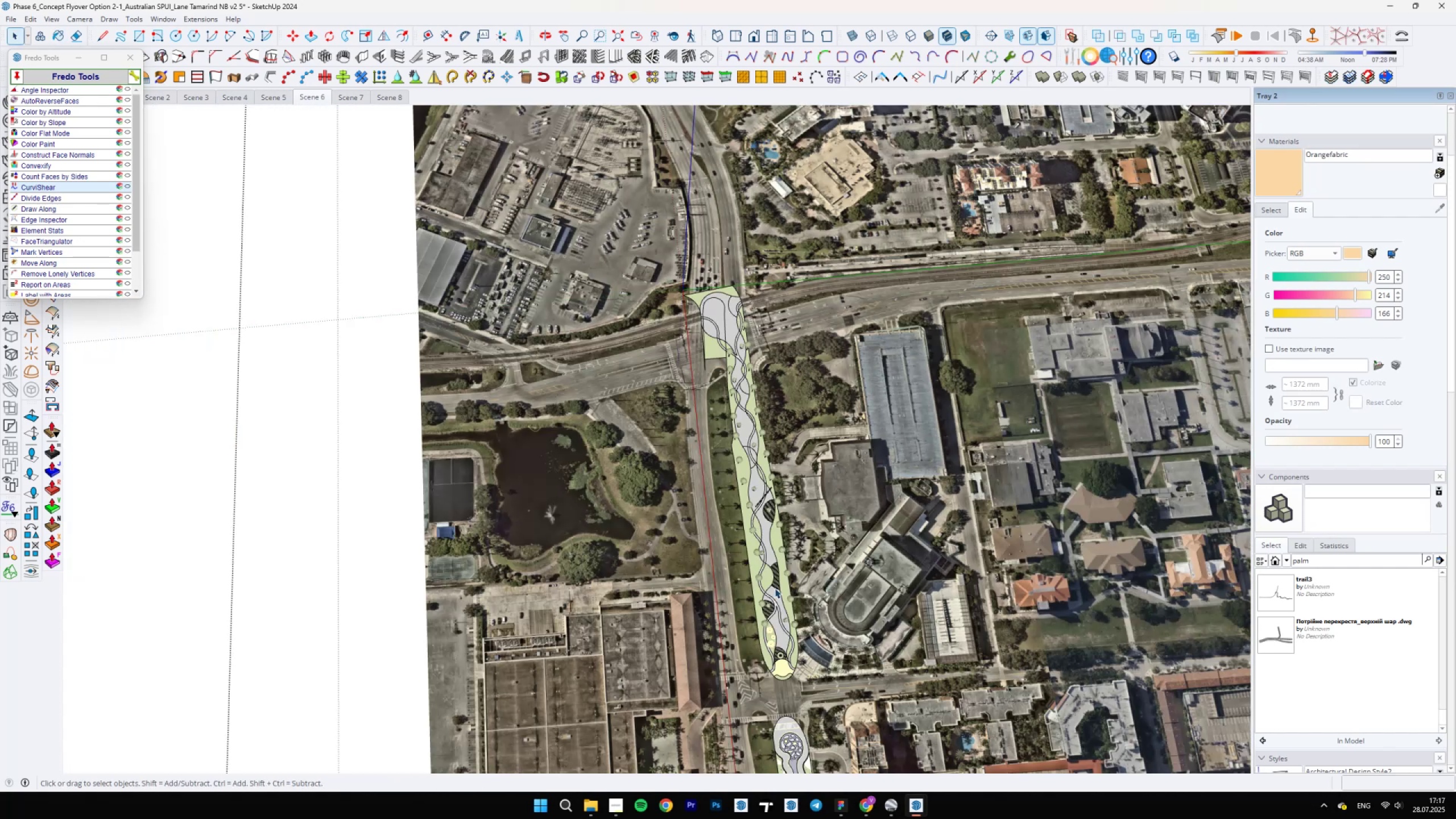 
scroll: coordinate [747, 564], scroll_direction: up, amount: 17.0
 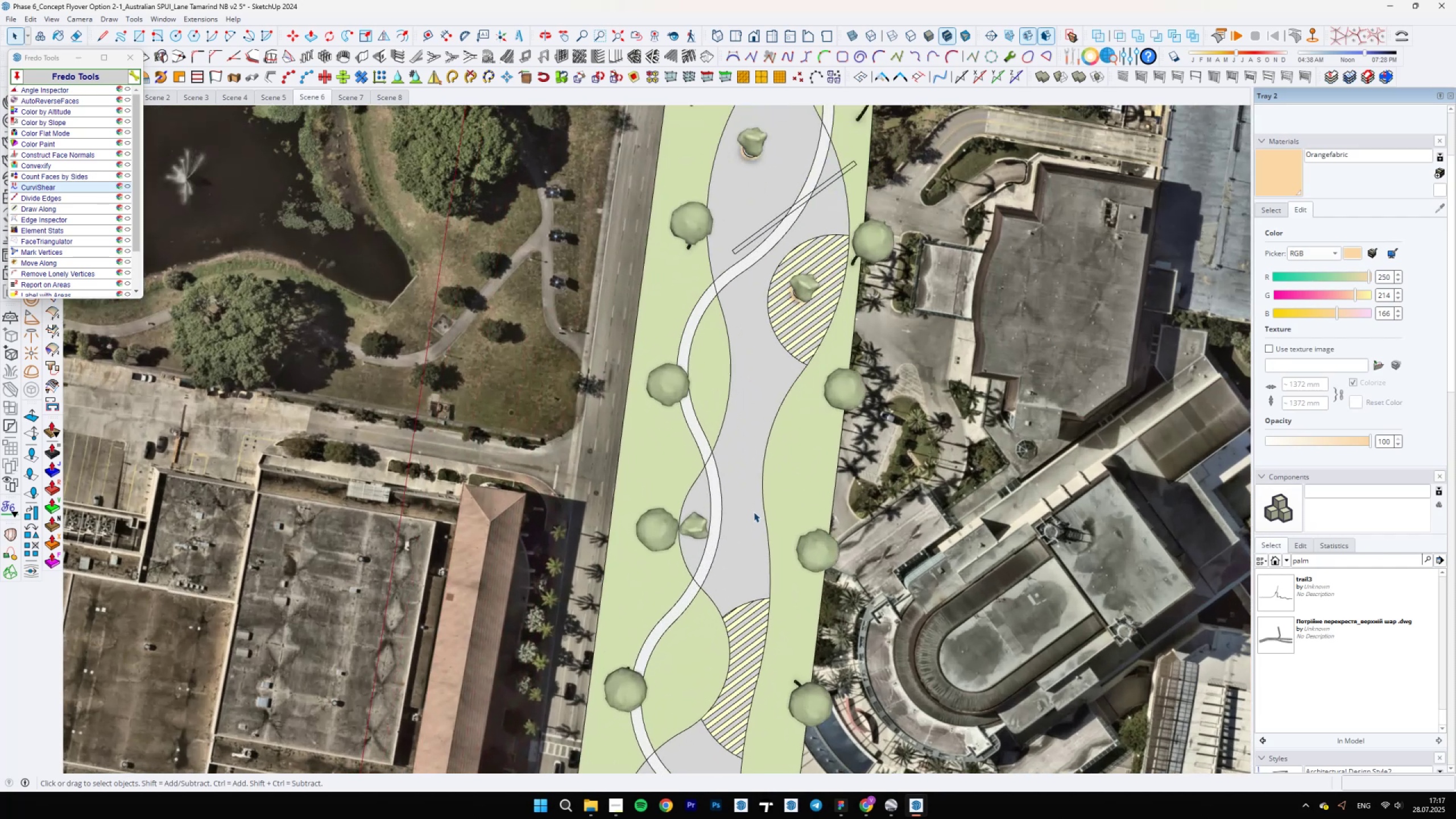 
scroll: coordinate [763, 490], scroll_direction: down, amount: 18.0
 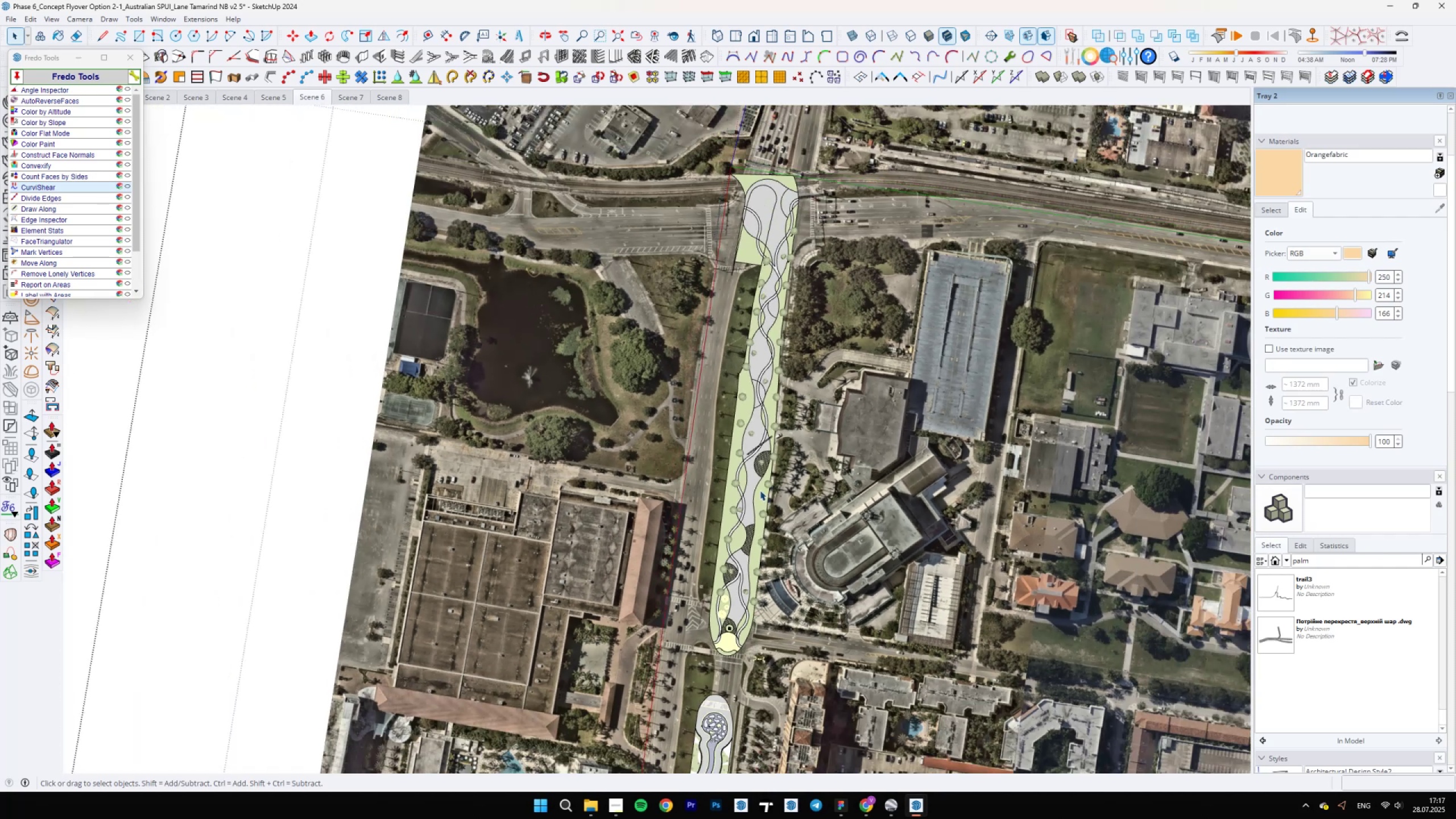 
scroll: coordinate [747, 495], scroll_direction: up, amount: 5.0
 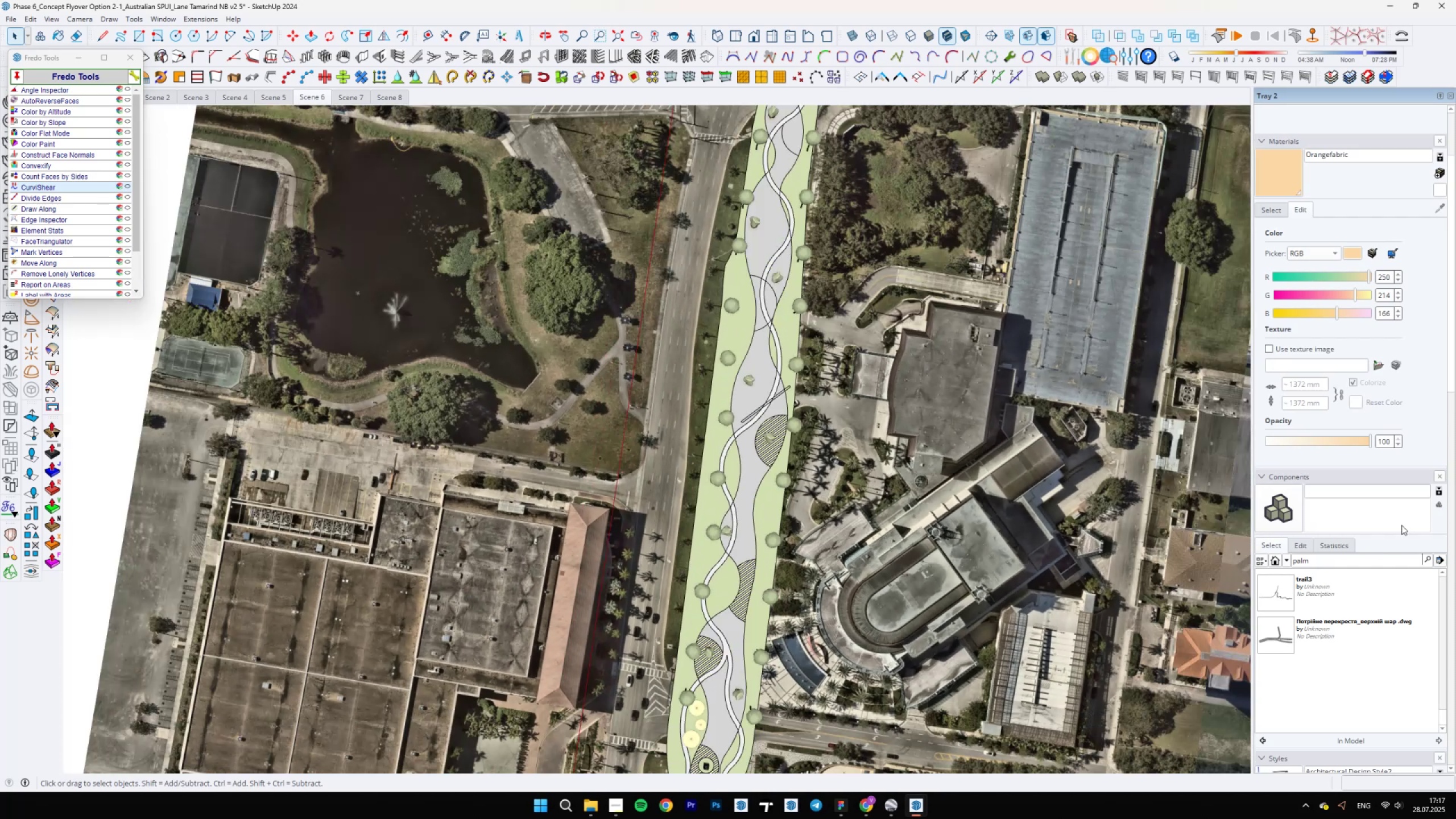 
scroll: coordinate [1445, 635], scroll_direction: down, amount: 12.0
 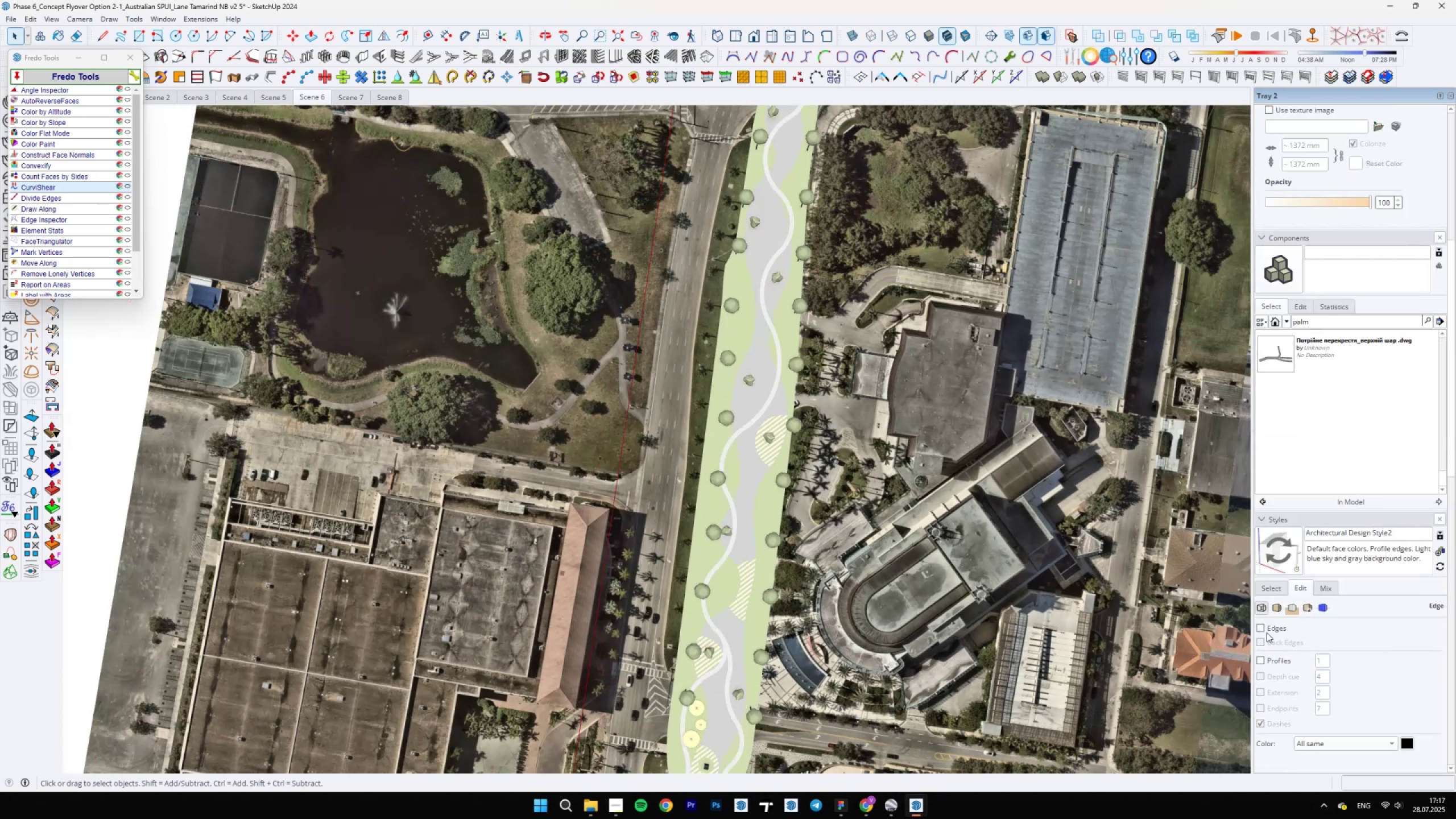 
scroll: coordinate [718, 616], scroll_direction: up, amount: 5.0
 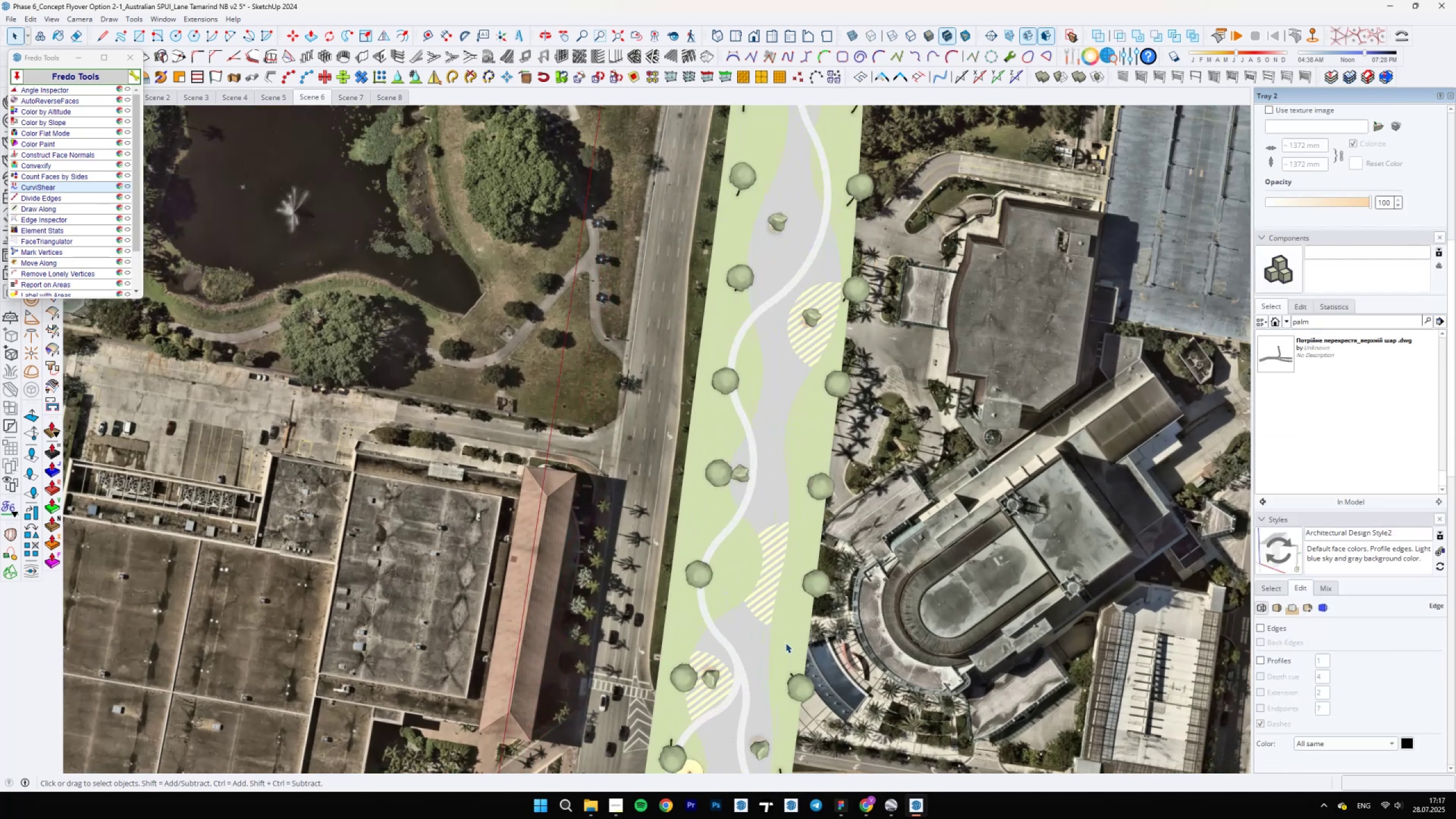 
scroll: coordinate [722, 516], scroll_direction: down, amount: 11.0
 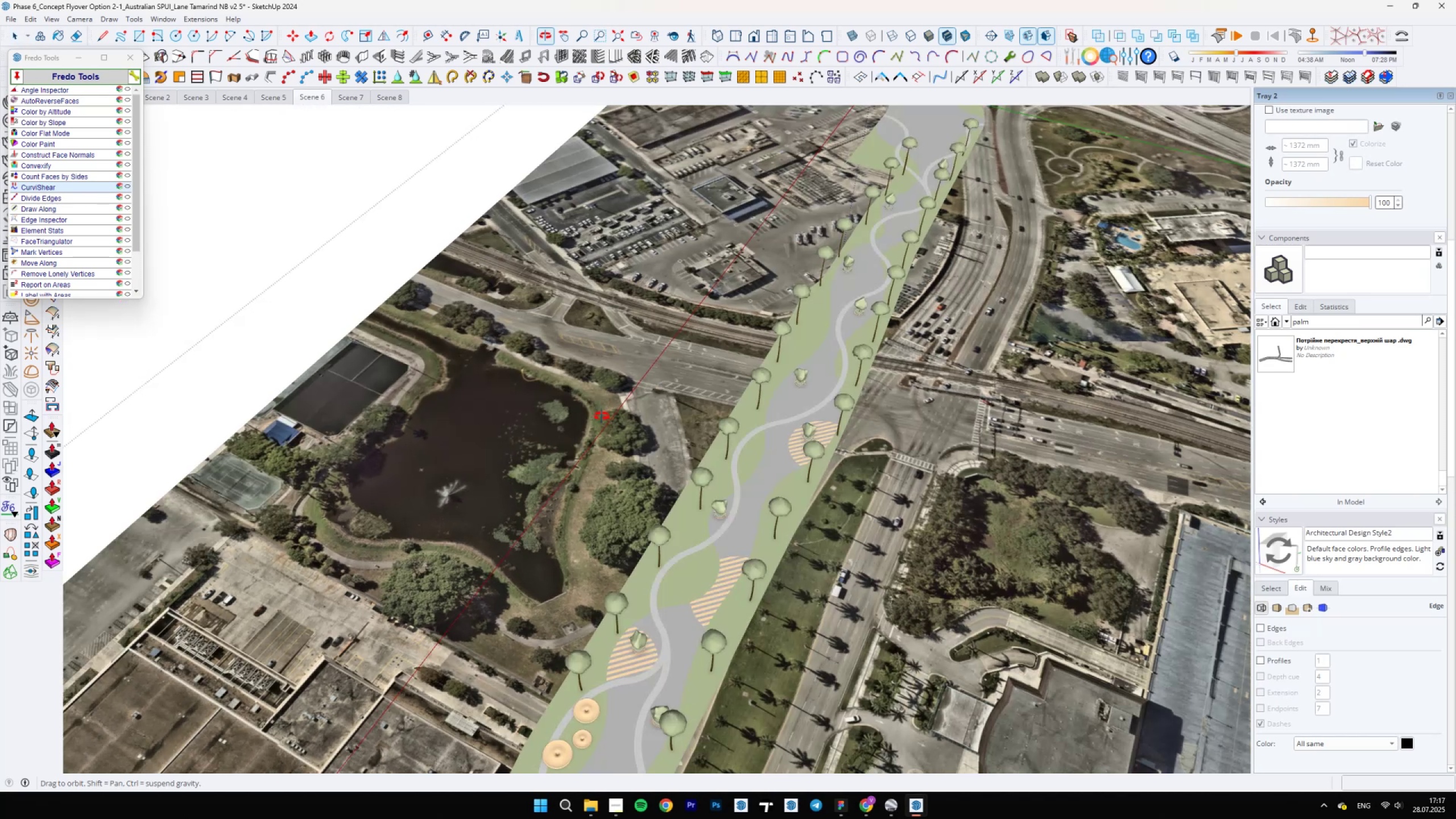 
wait(8.74)
 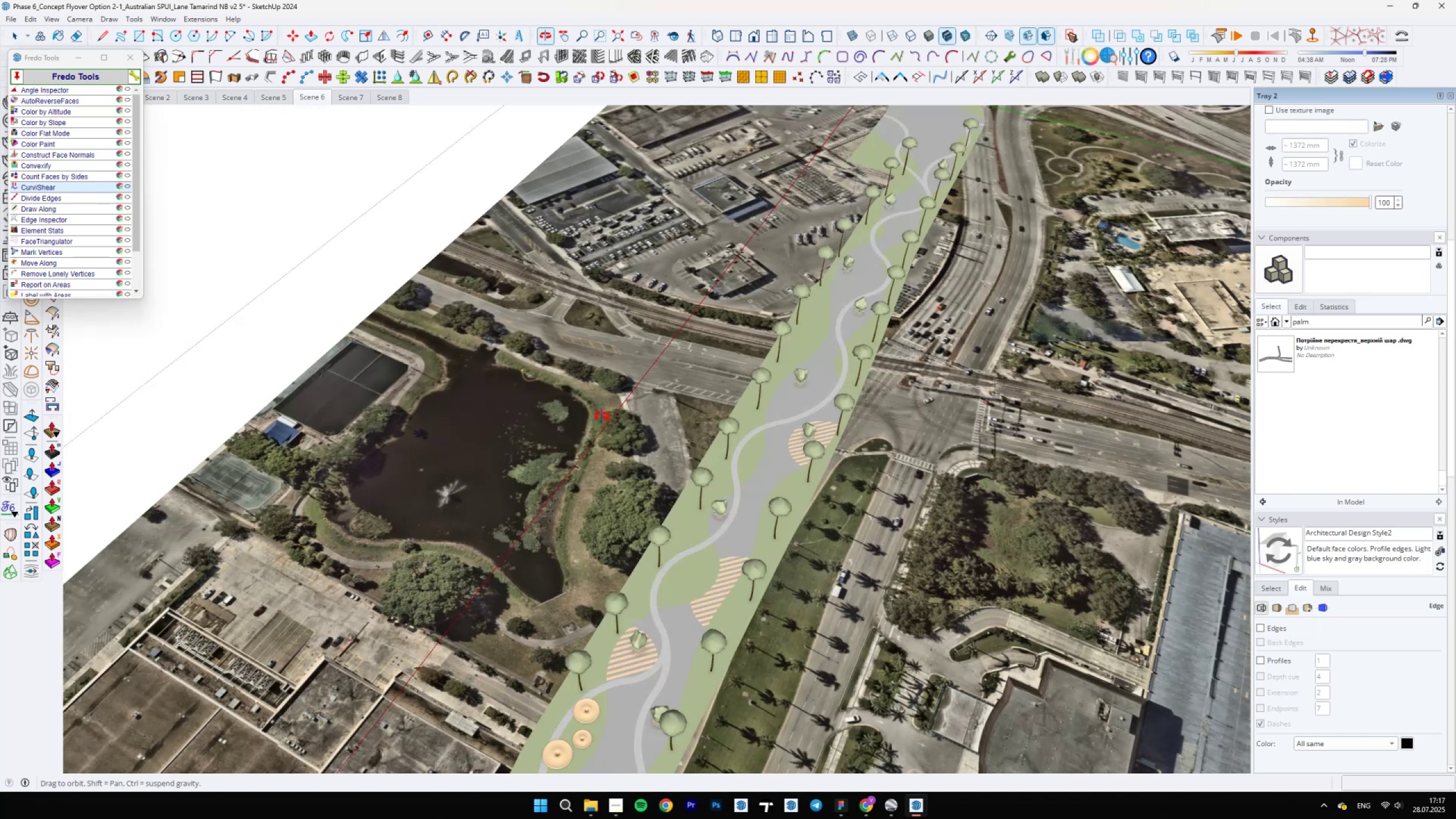 
double_click([1263, 621])
 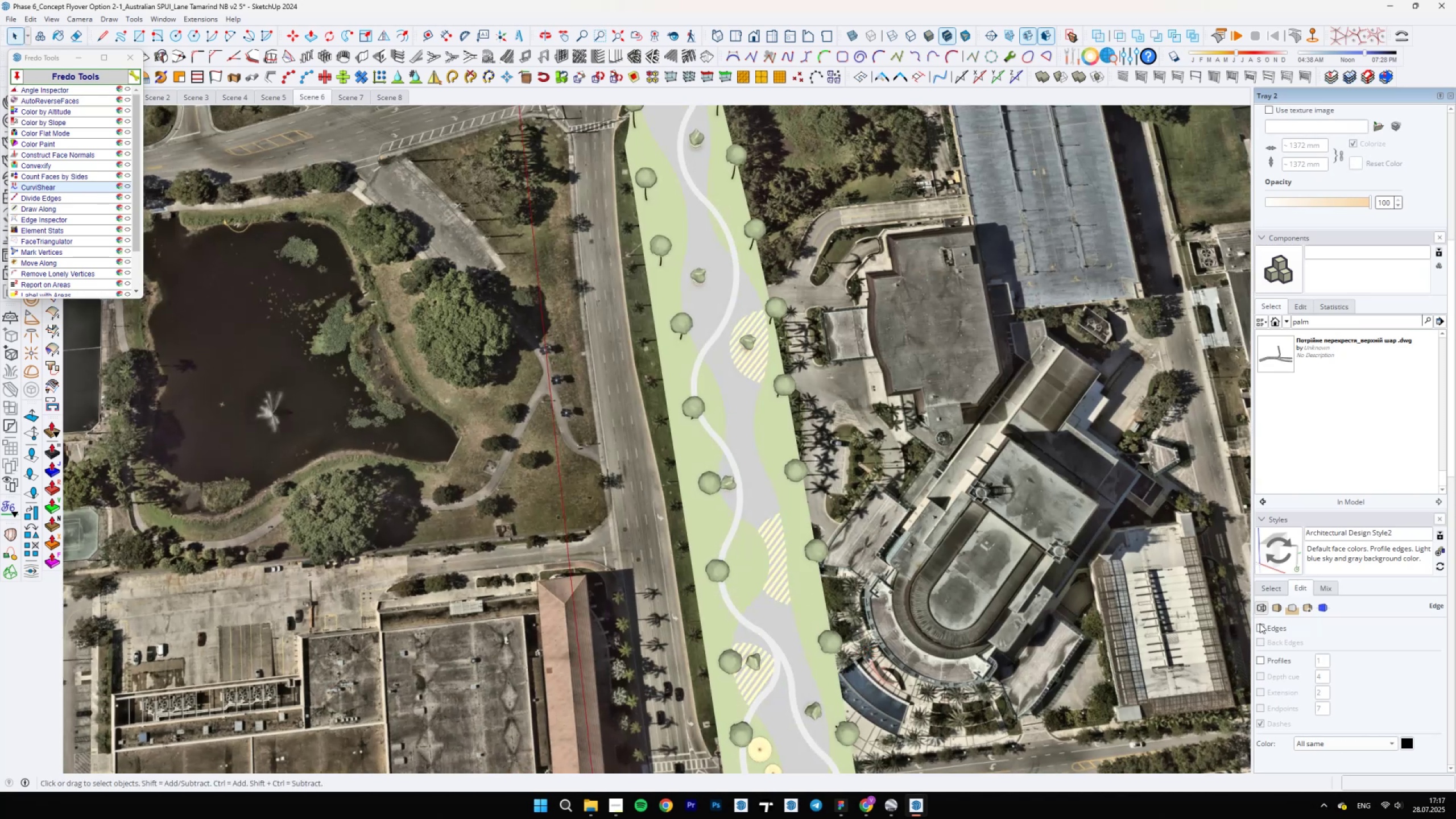 
triple_click([1258, 625])
 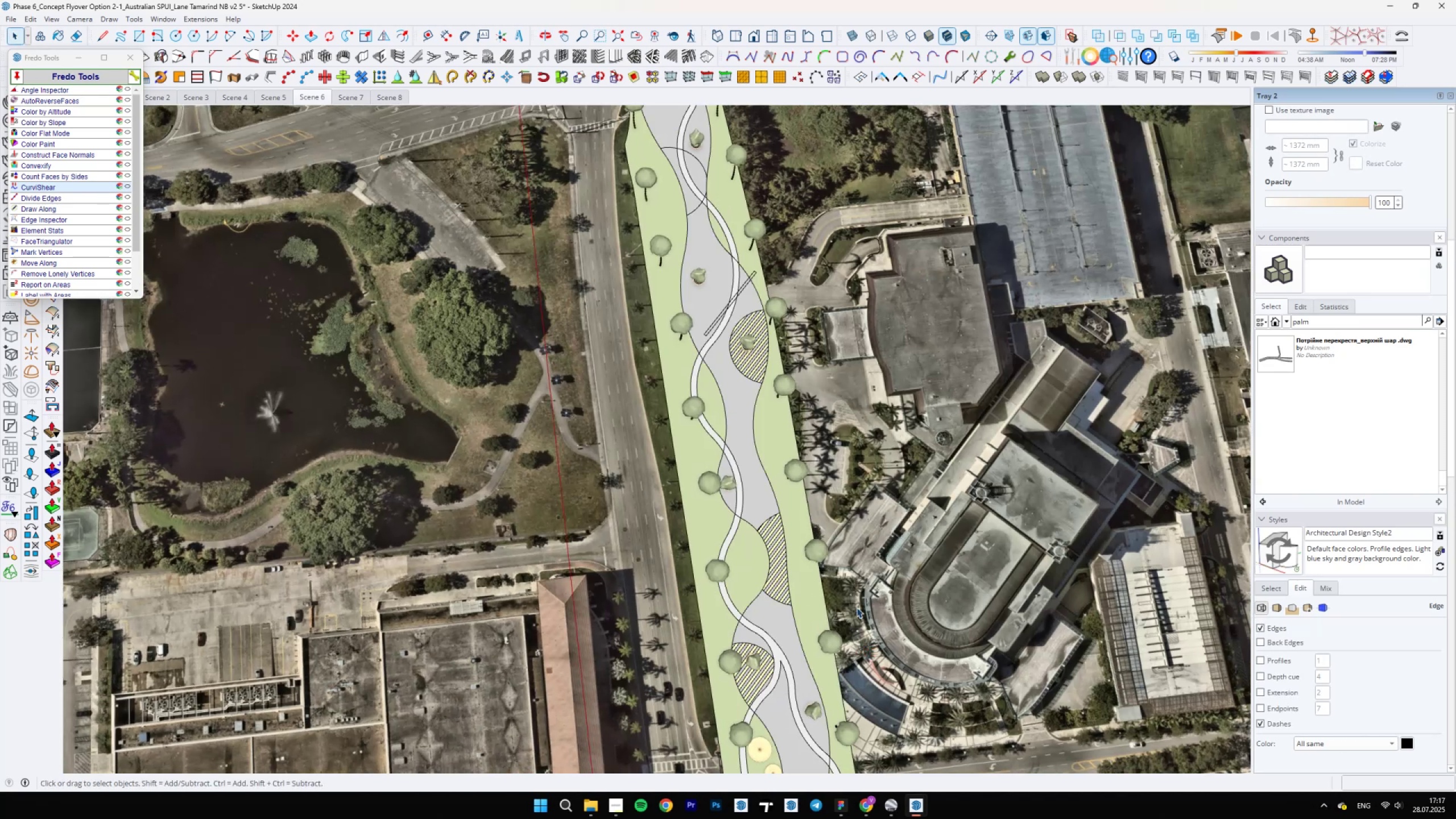 
scroll: coordinate [675, 448], scroll_direction: up, amount: 16.0
 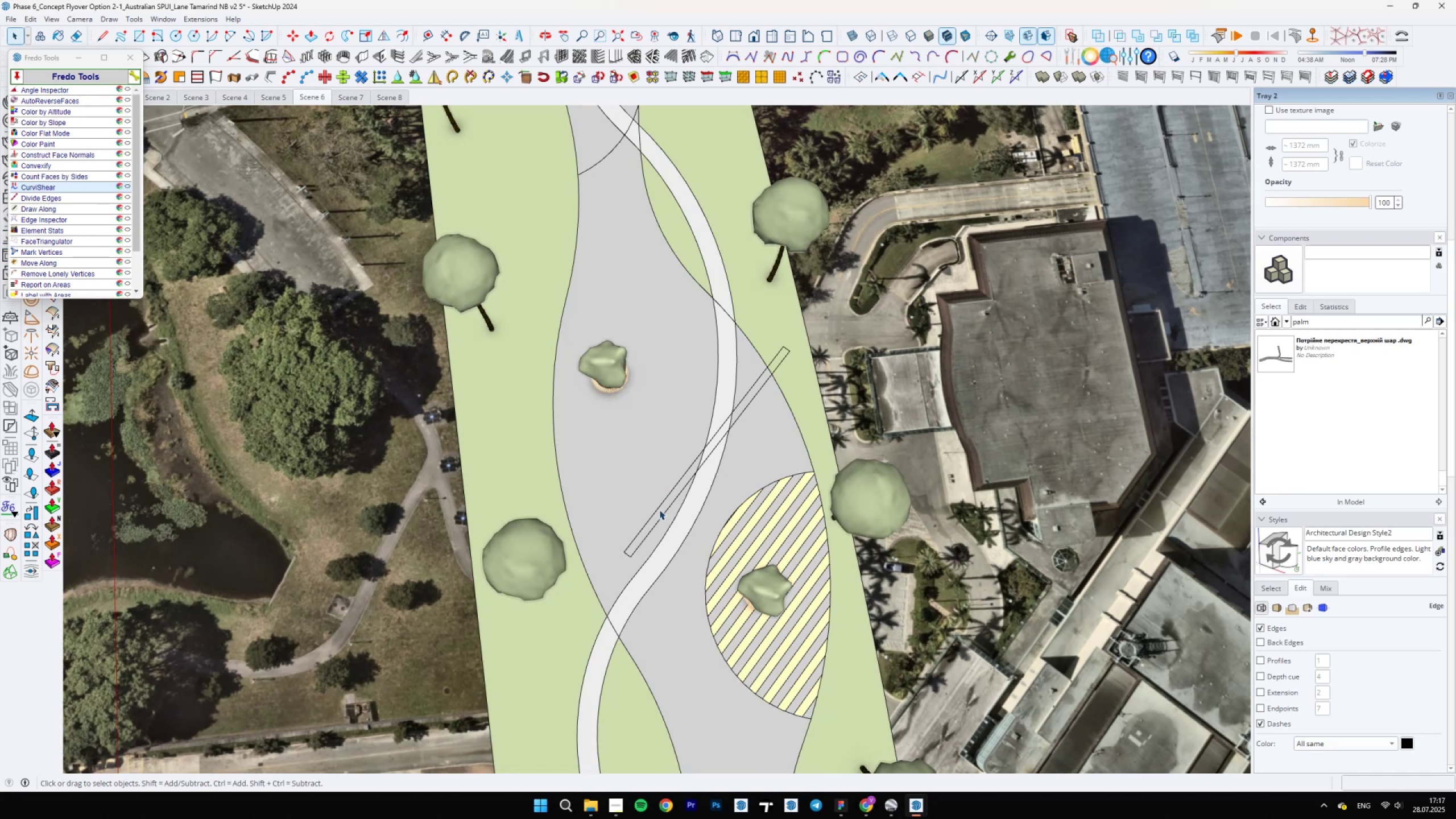 
left_click([660, 510])
 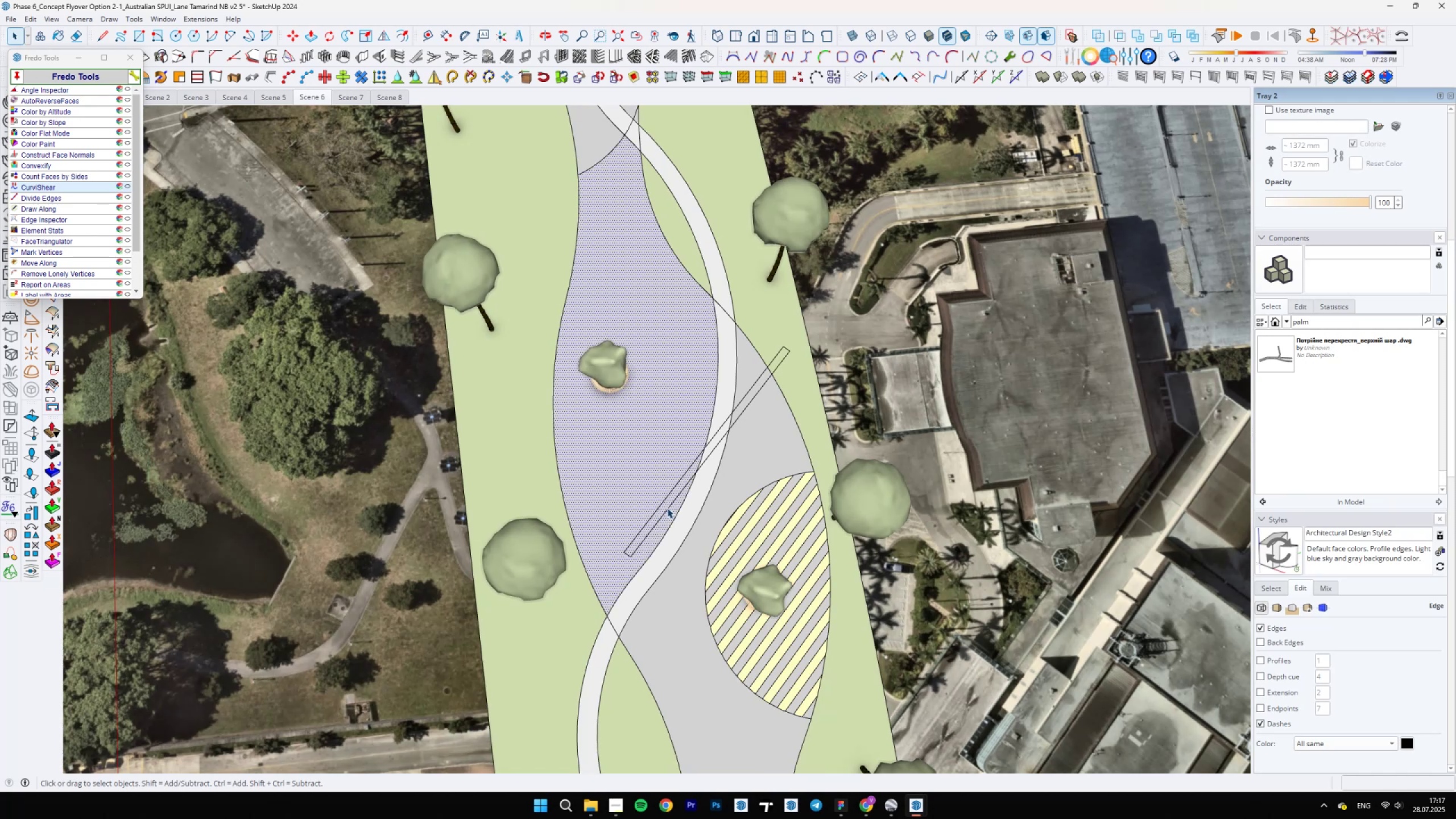 
scroll: coordinate [668, 524], scroll_direction: down, amount: 5.0
 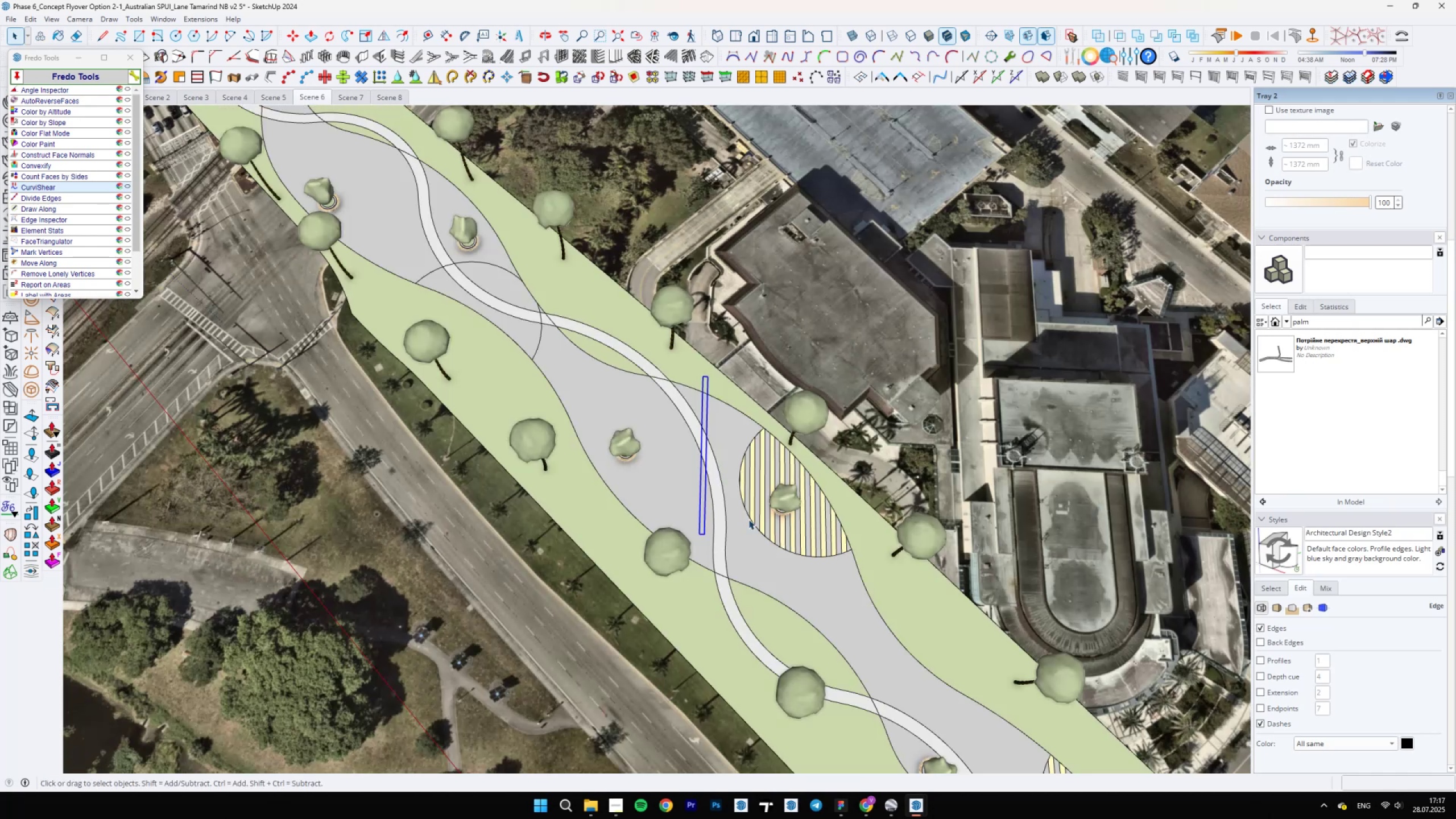 
key(M)
 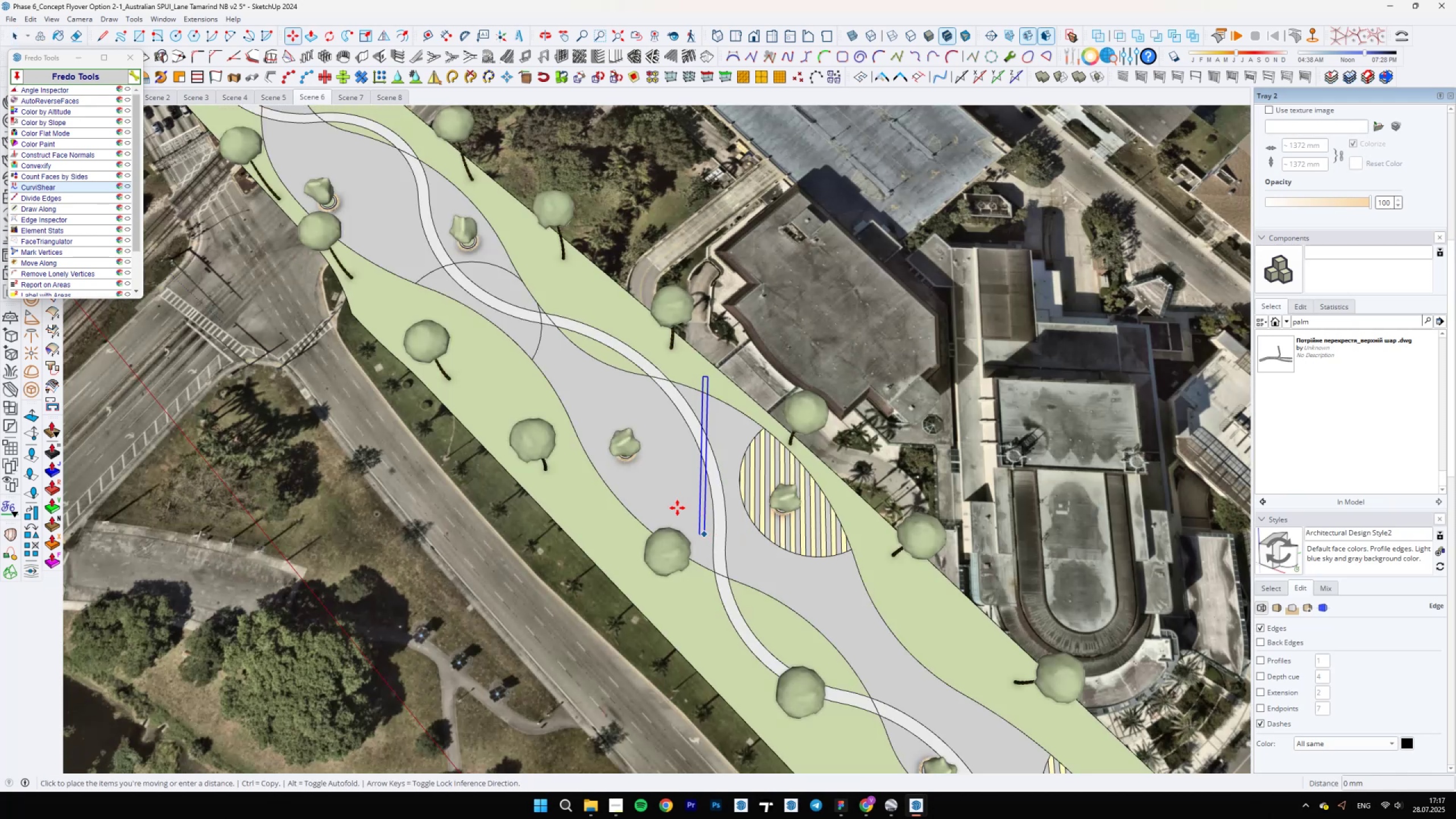 
hold_key(key=ShiftLeft, duration=0.41)
 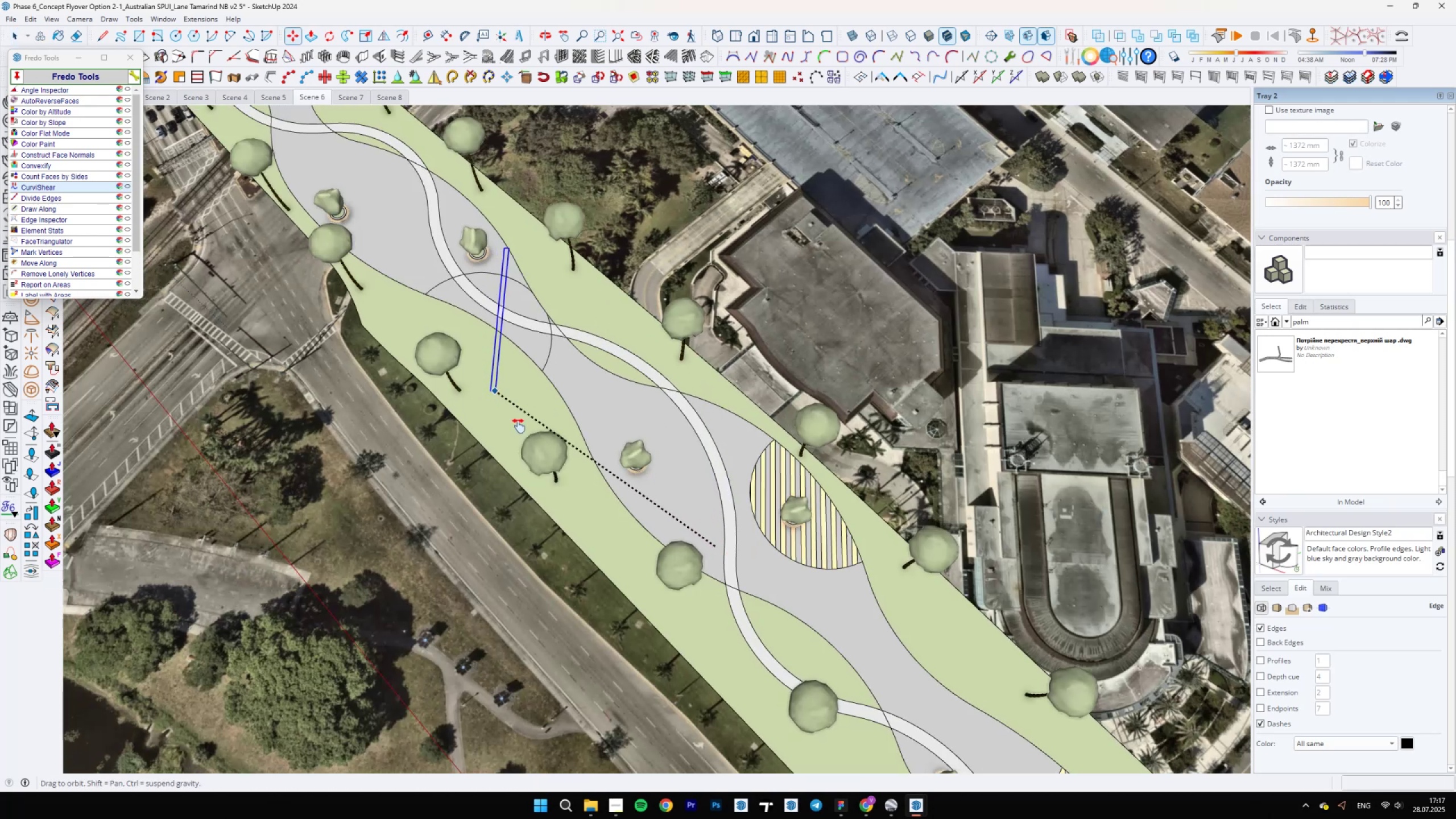 
scroll: coordinate [815, 573], scroll_direction: up, amount: 9.0
 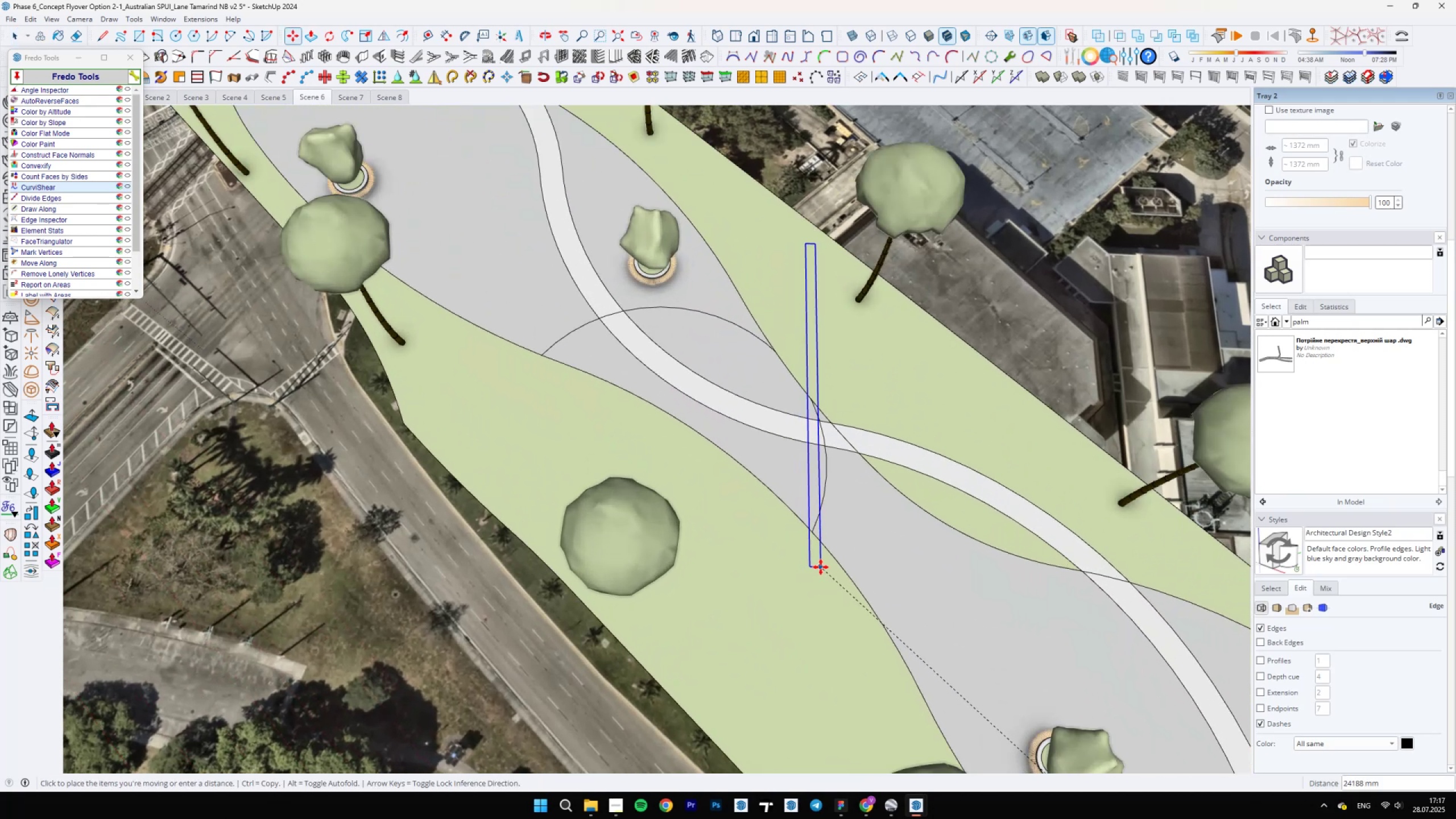 
left_click([819, 567])
 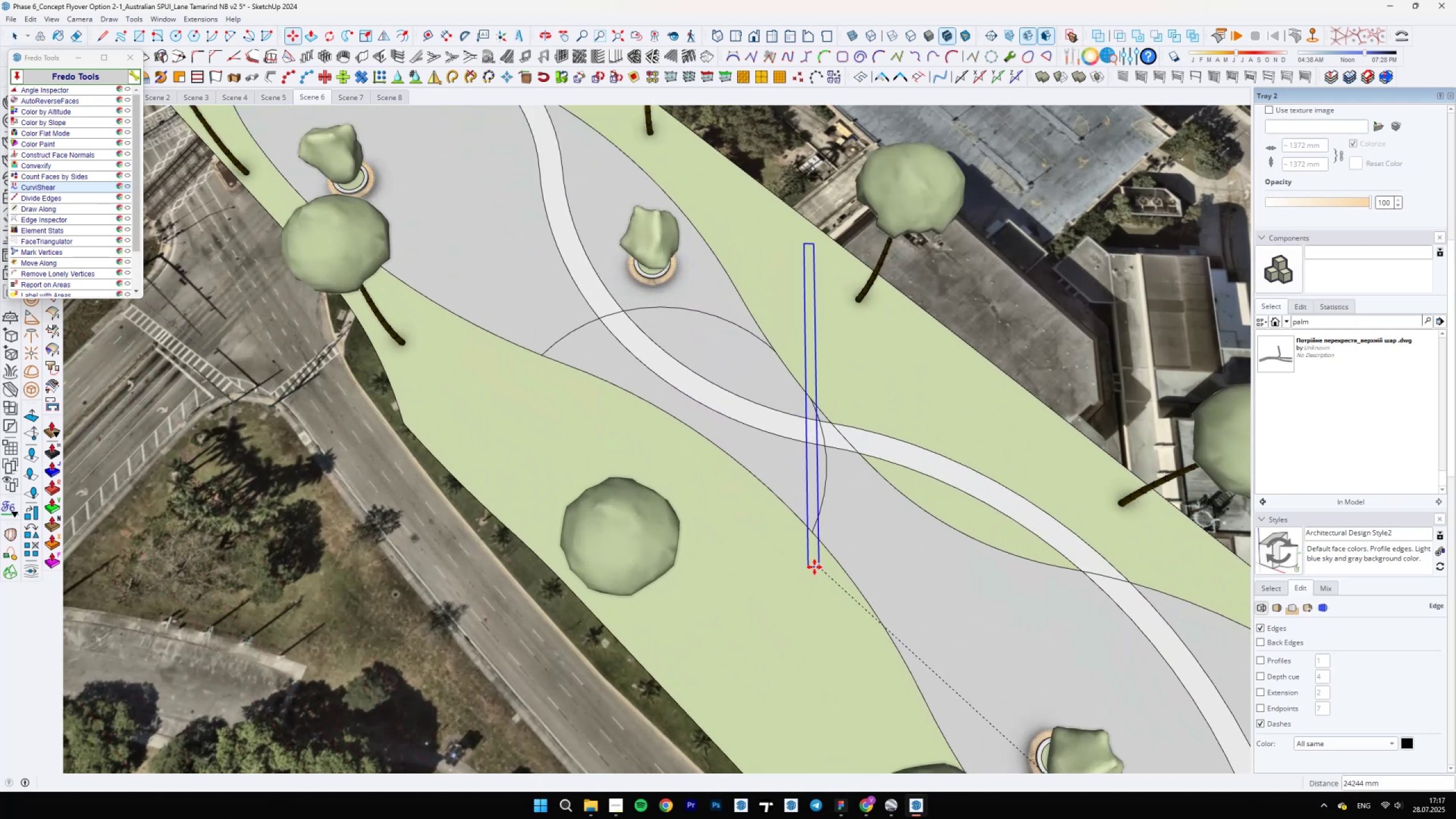 
hold_key(key=ShiftLeft, duration=0.51)
 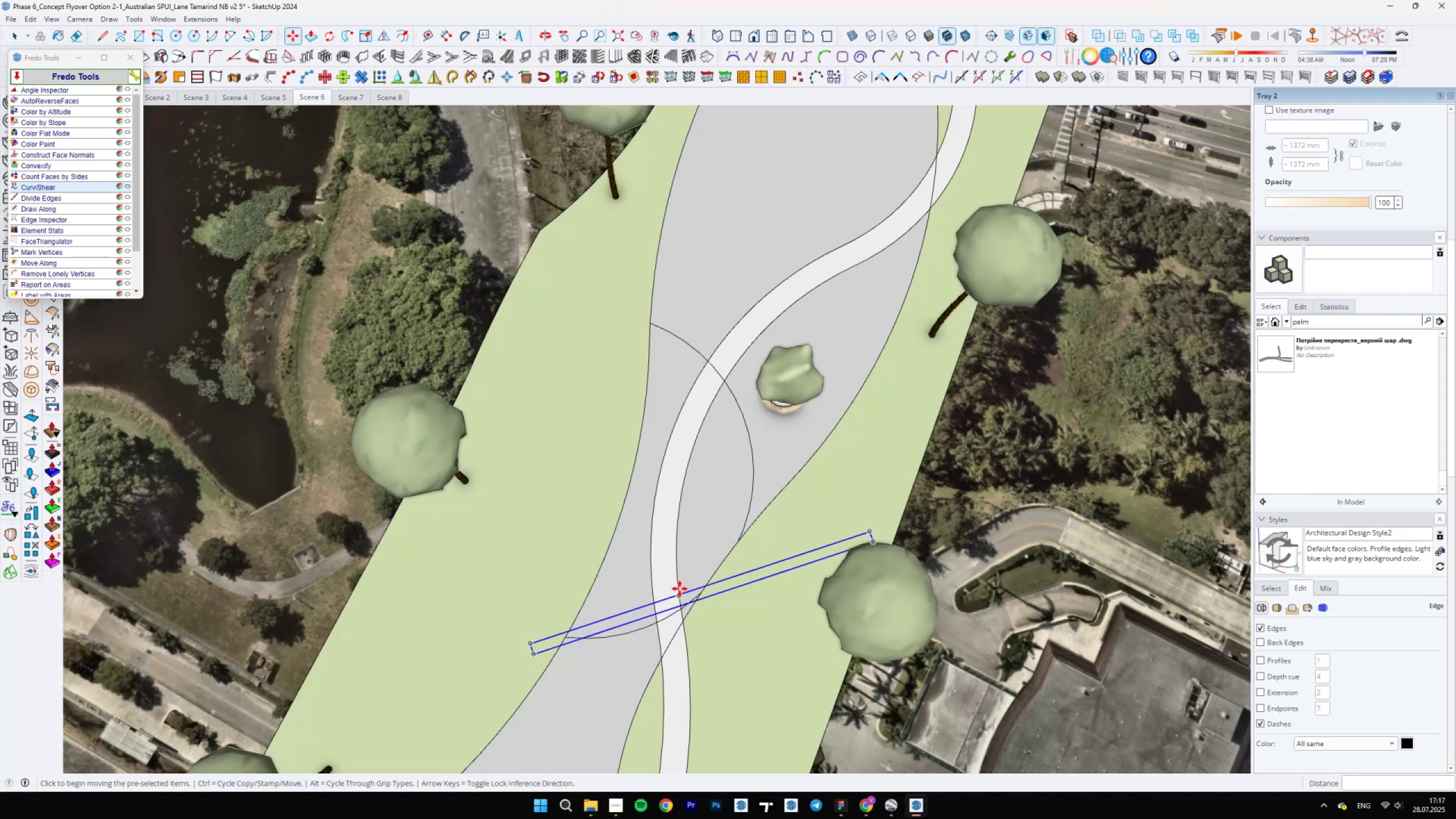 
key(Space)
 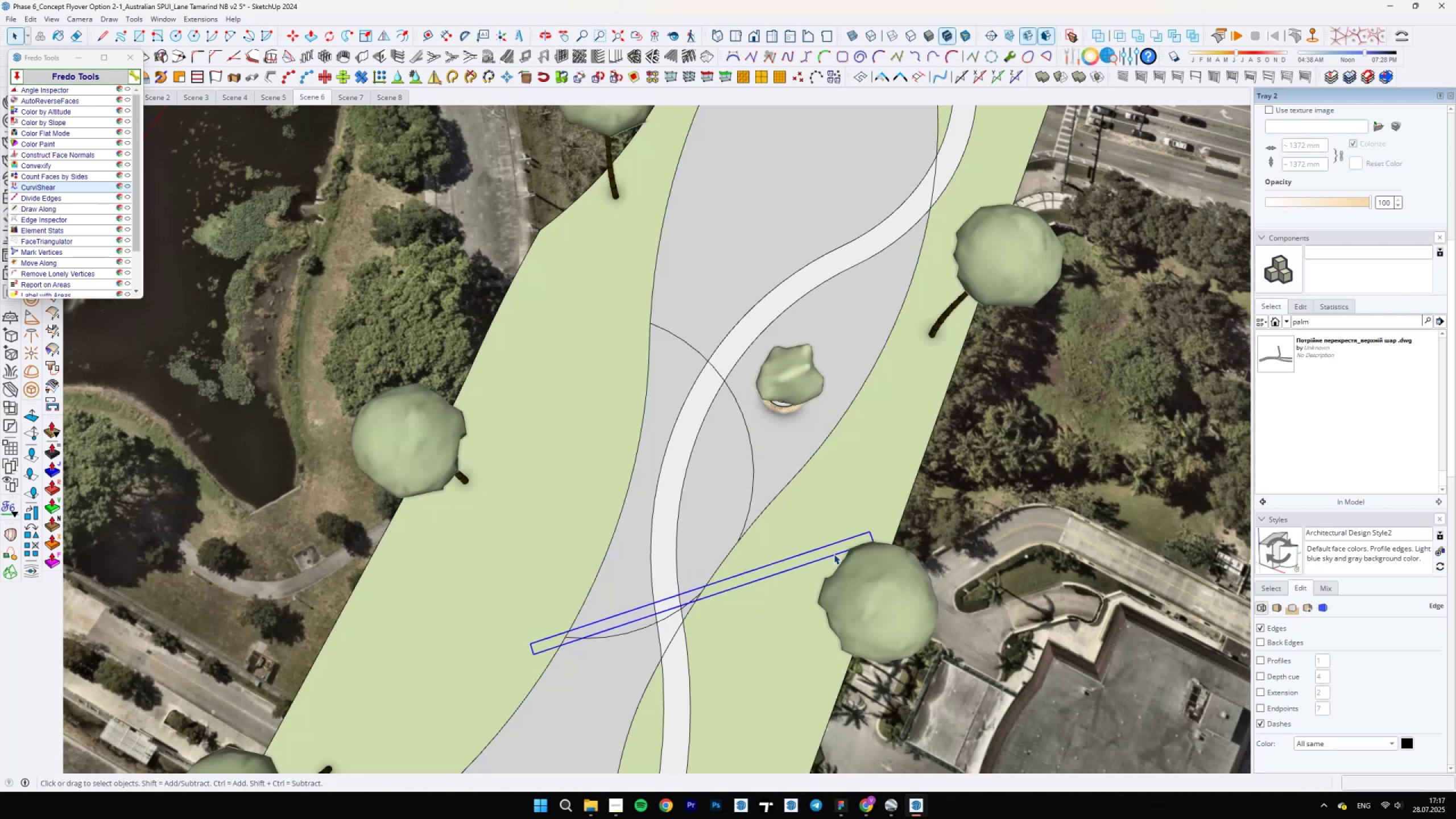 
scroll: coordinate [543, 617], scroll_direction: up, amount: 4.0
 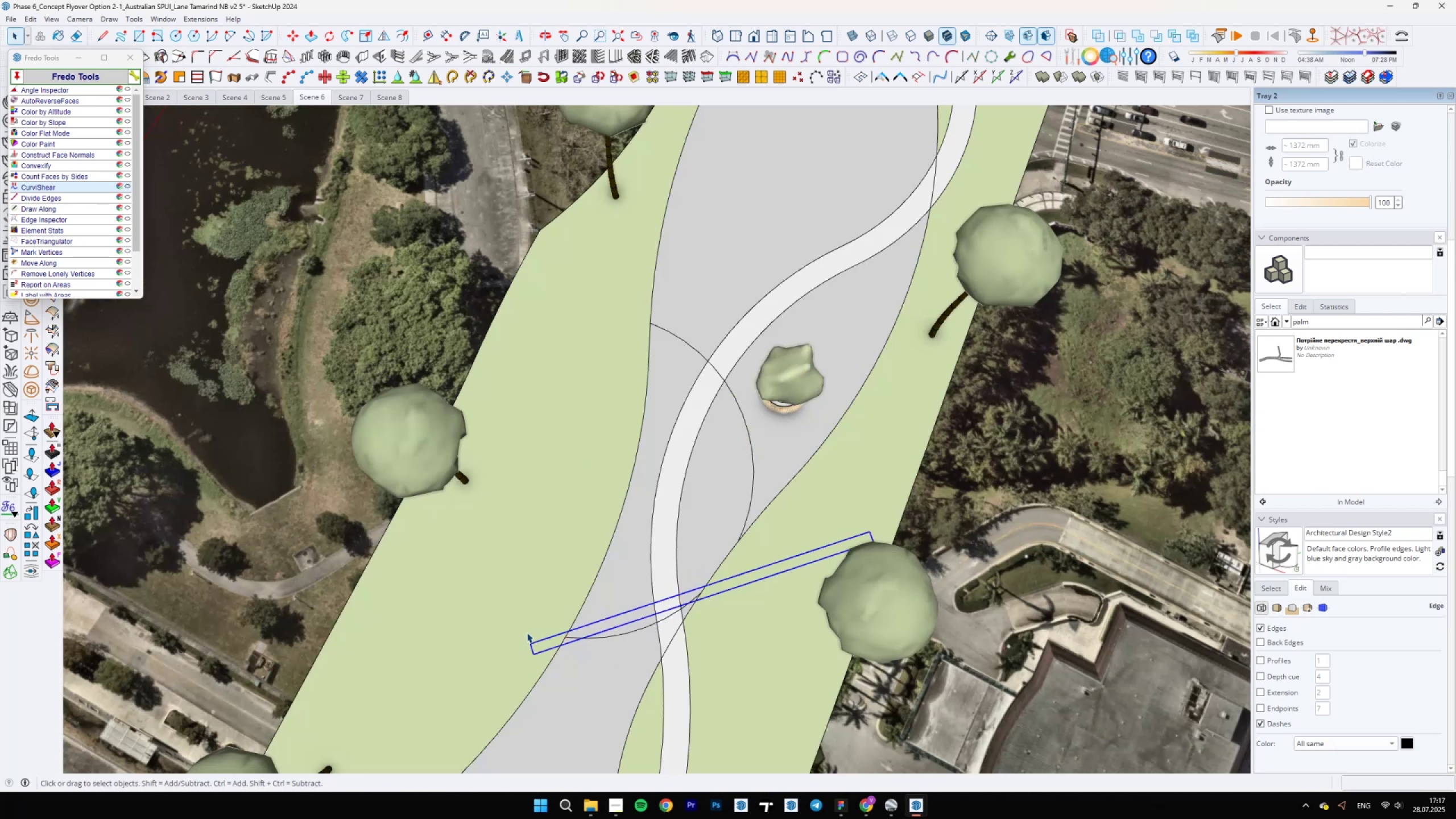 
key(M)
 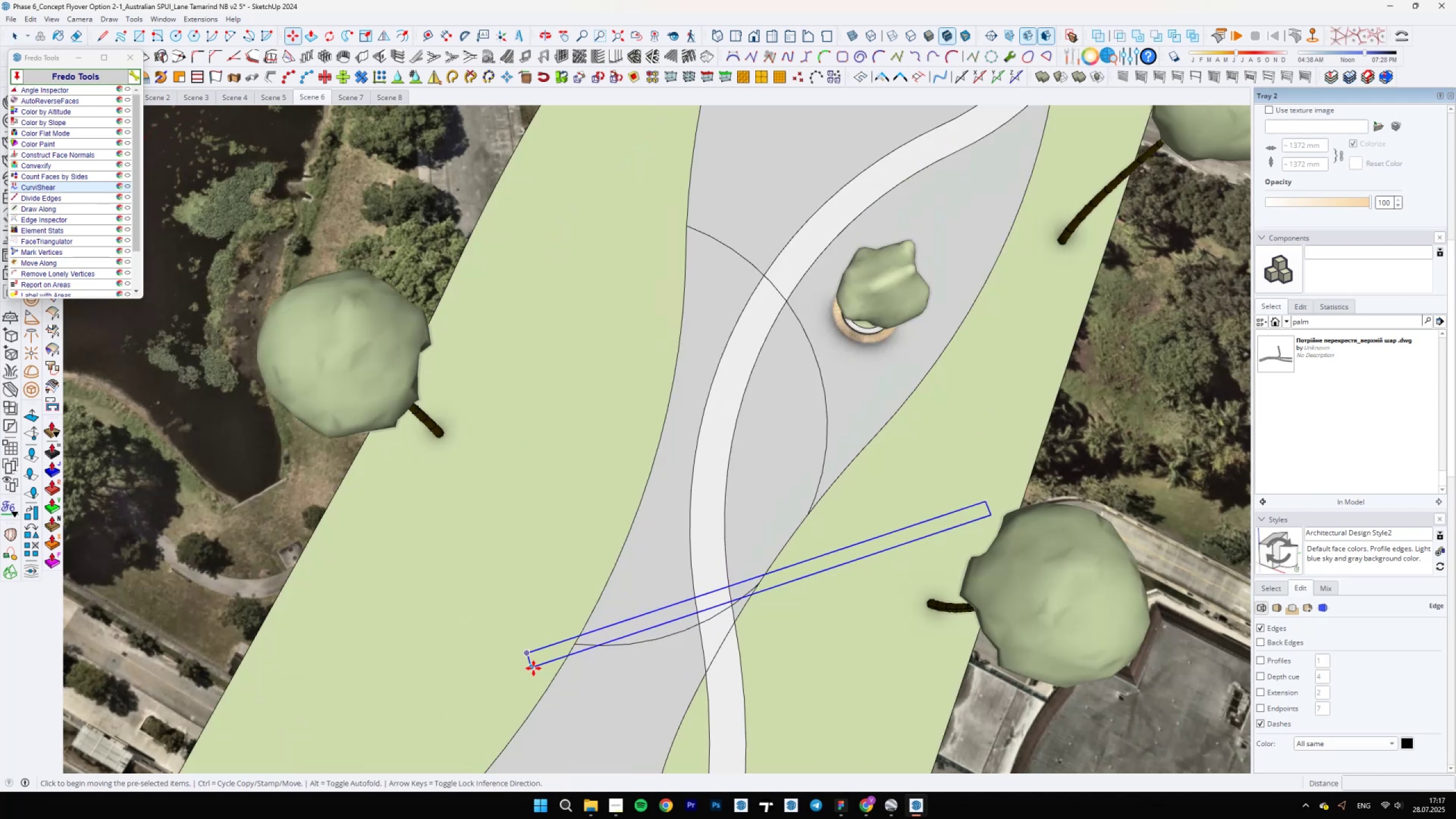 
left_click([531, 668])
 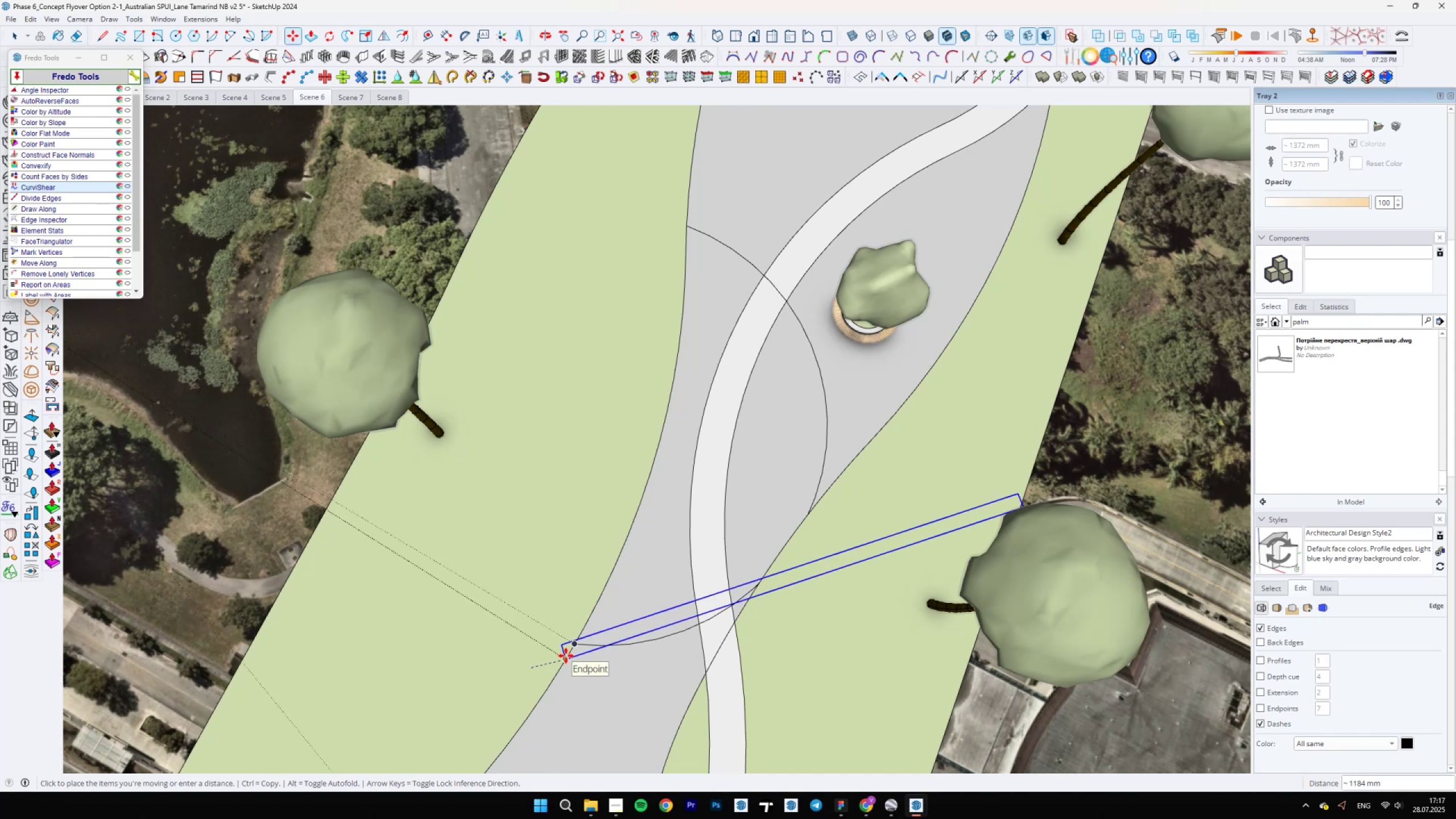 
scroll: coordinate [568, 649], scroll_direction: up, amount: 8.0
 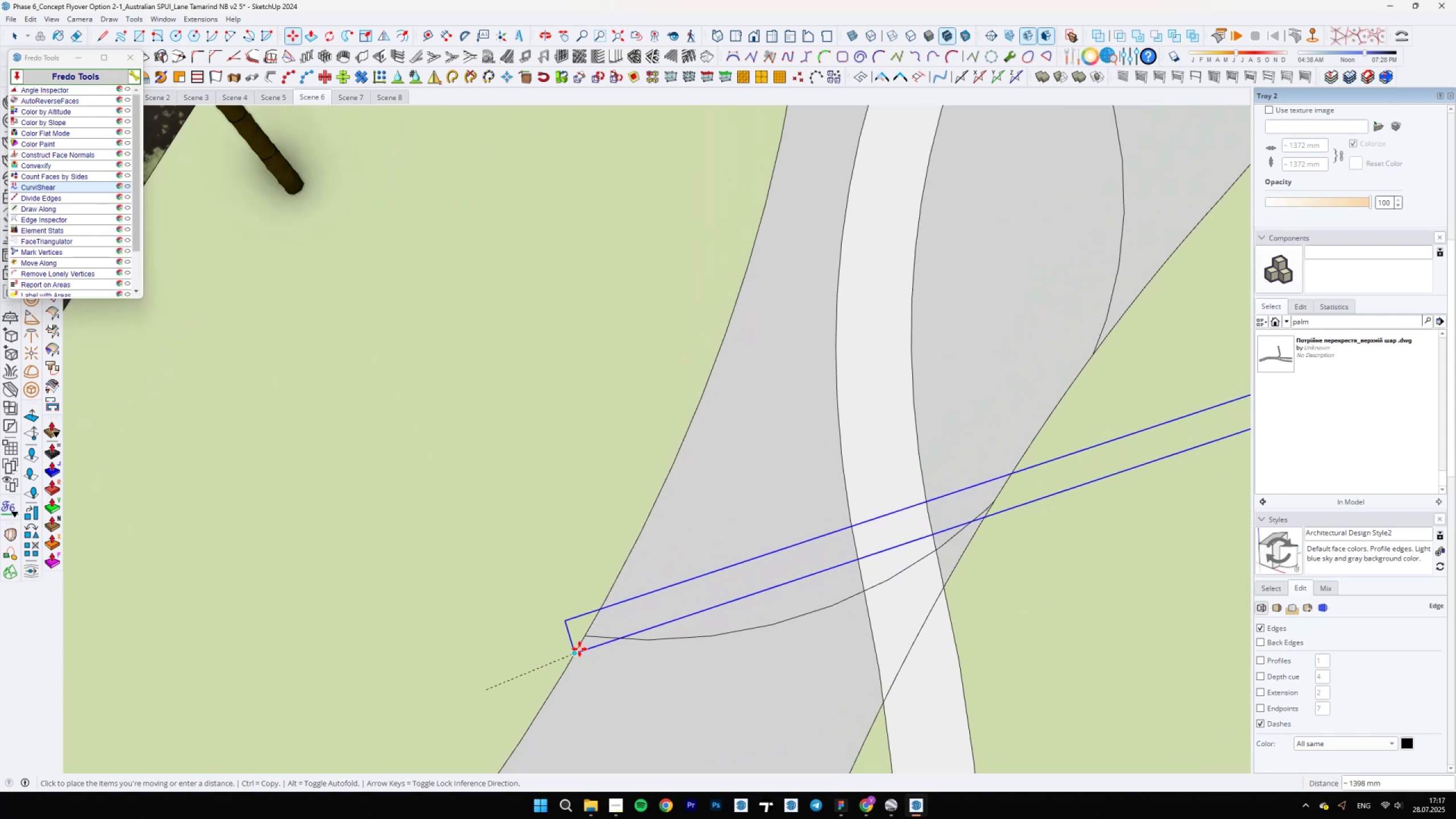 
left_click([580, 647])
 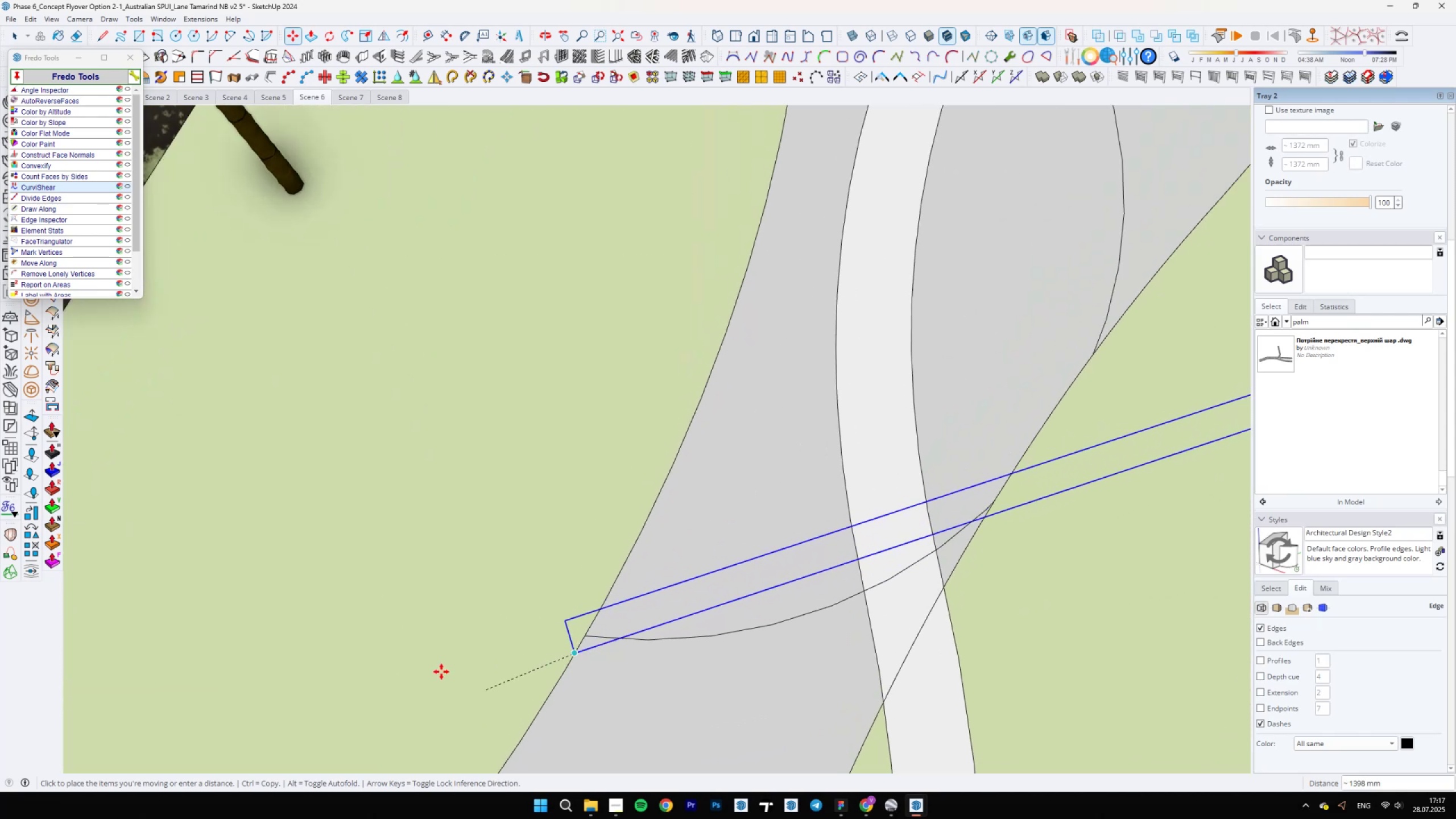 
scroll: coordinate [501, 655], scroll_direction: down, amount: 13.0
 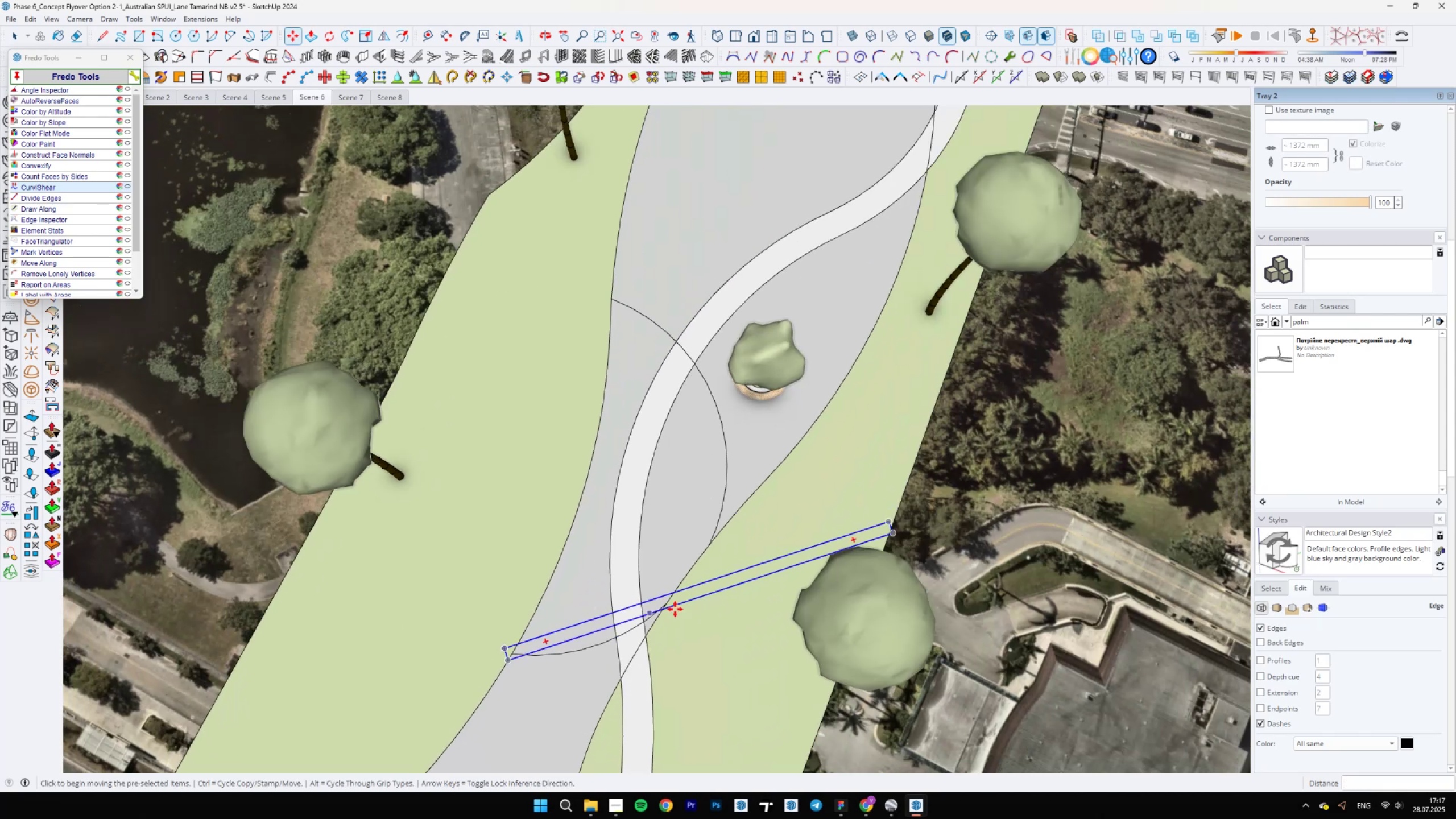 
scroll: coordinate [741, 597], scroll_direction: up, amount: 5.0
 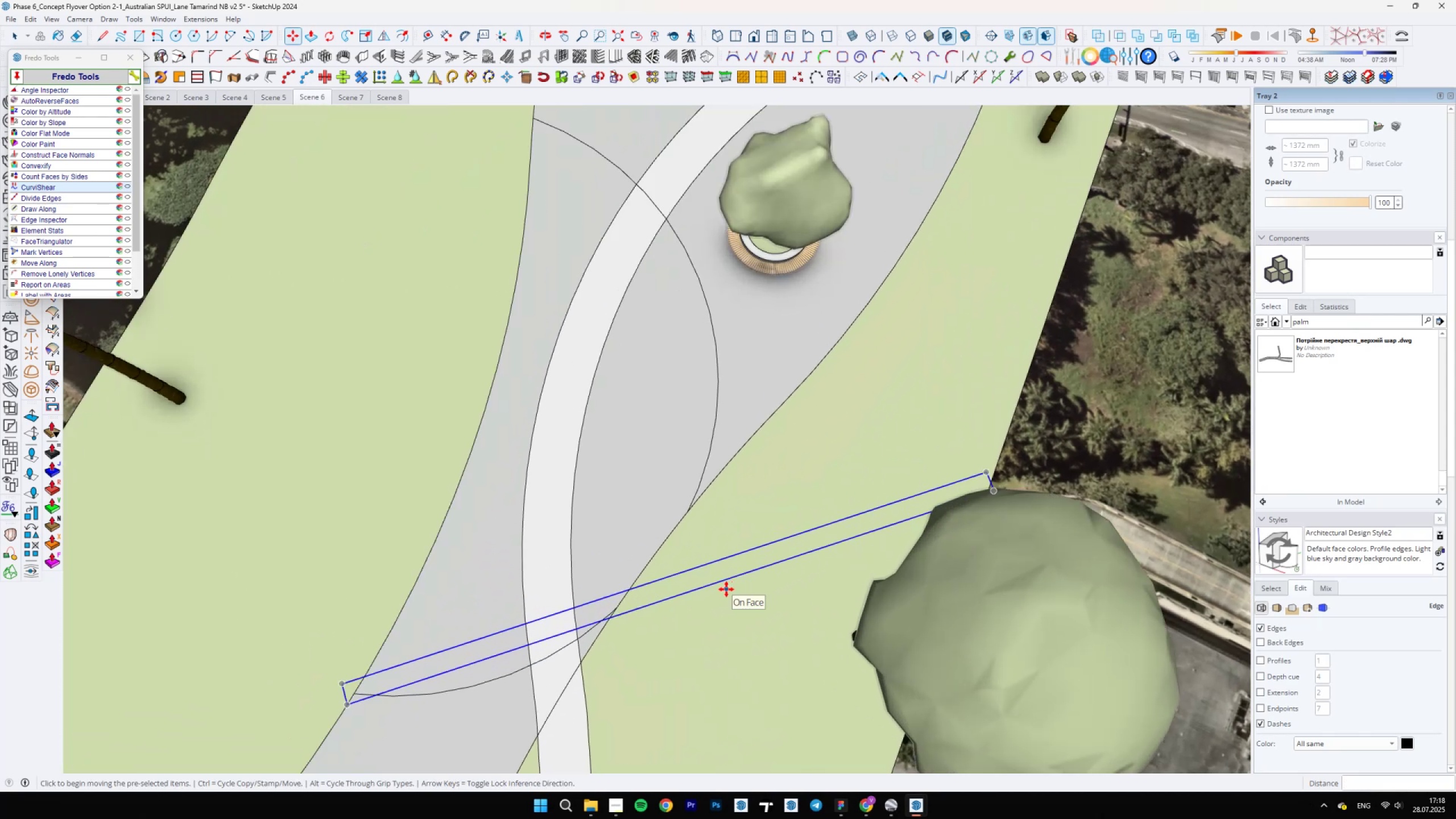 
key(Space)
 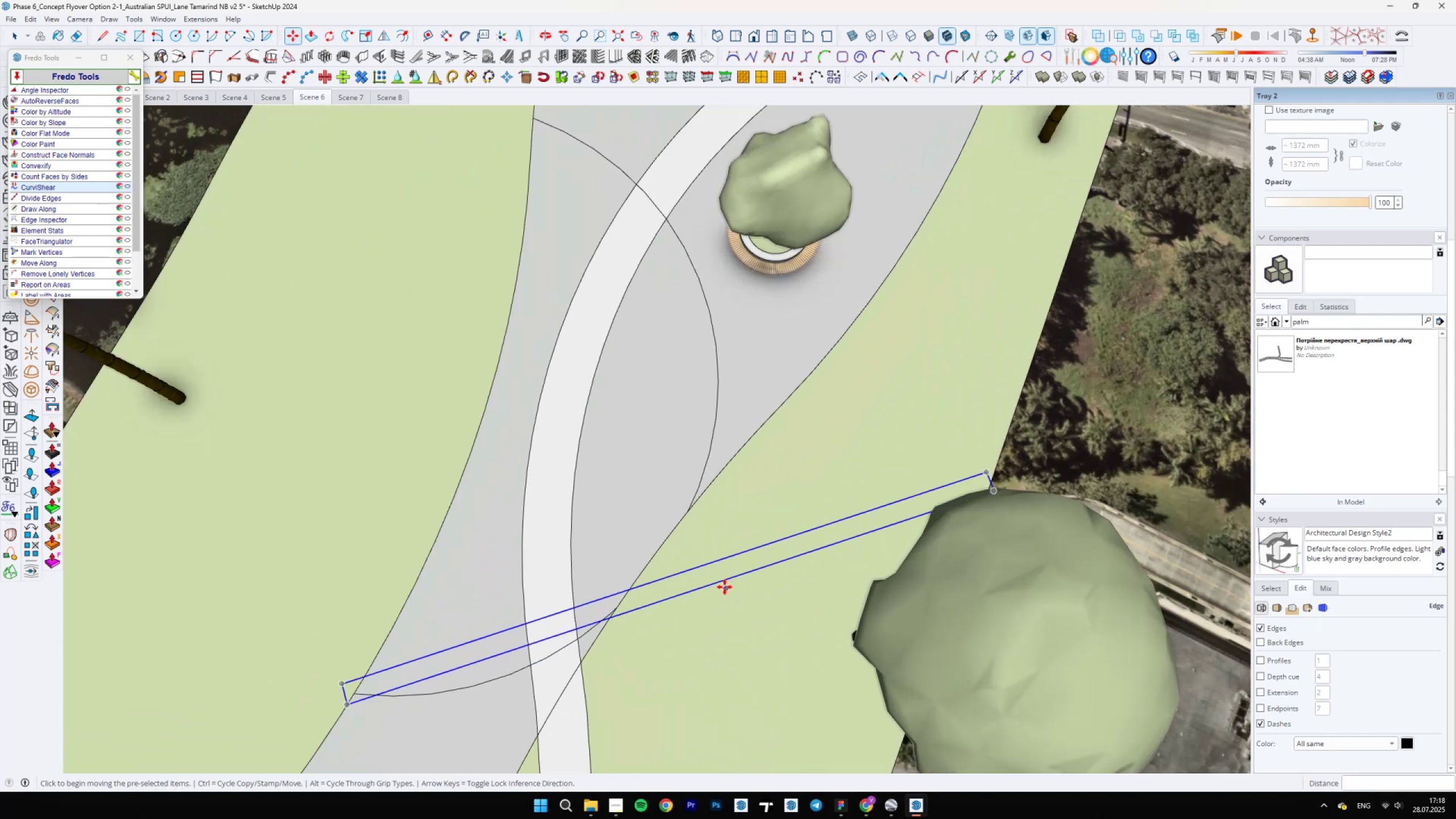 
scroll: coordinate [724, 594], scroll_direction: down, amount: 5.0
 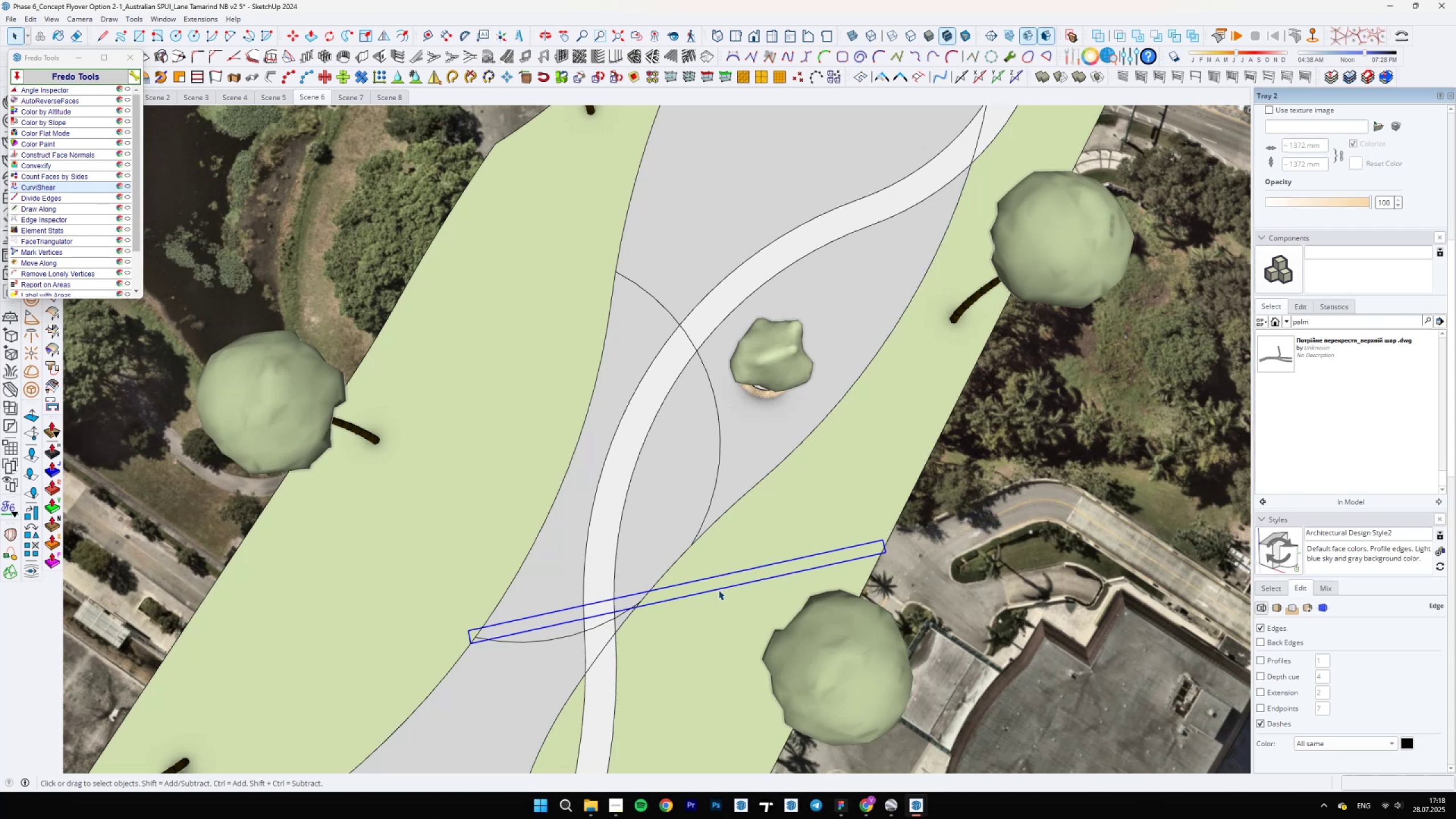 
double_click([717, 588])
 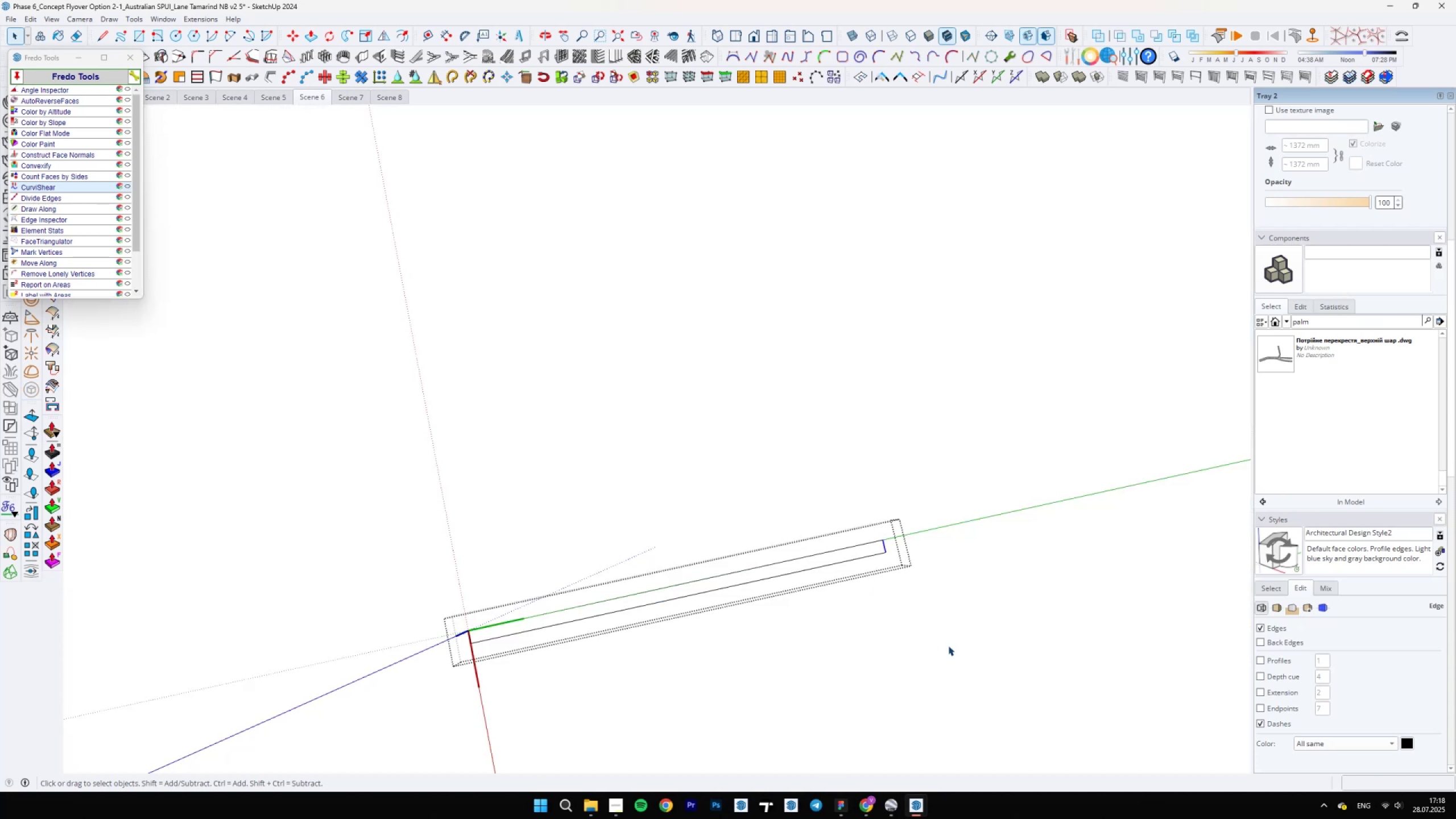 
key(M)
 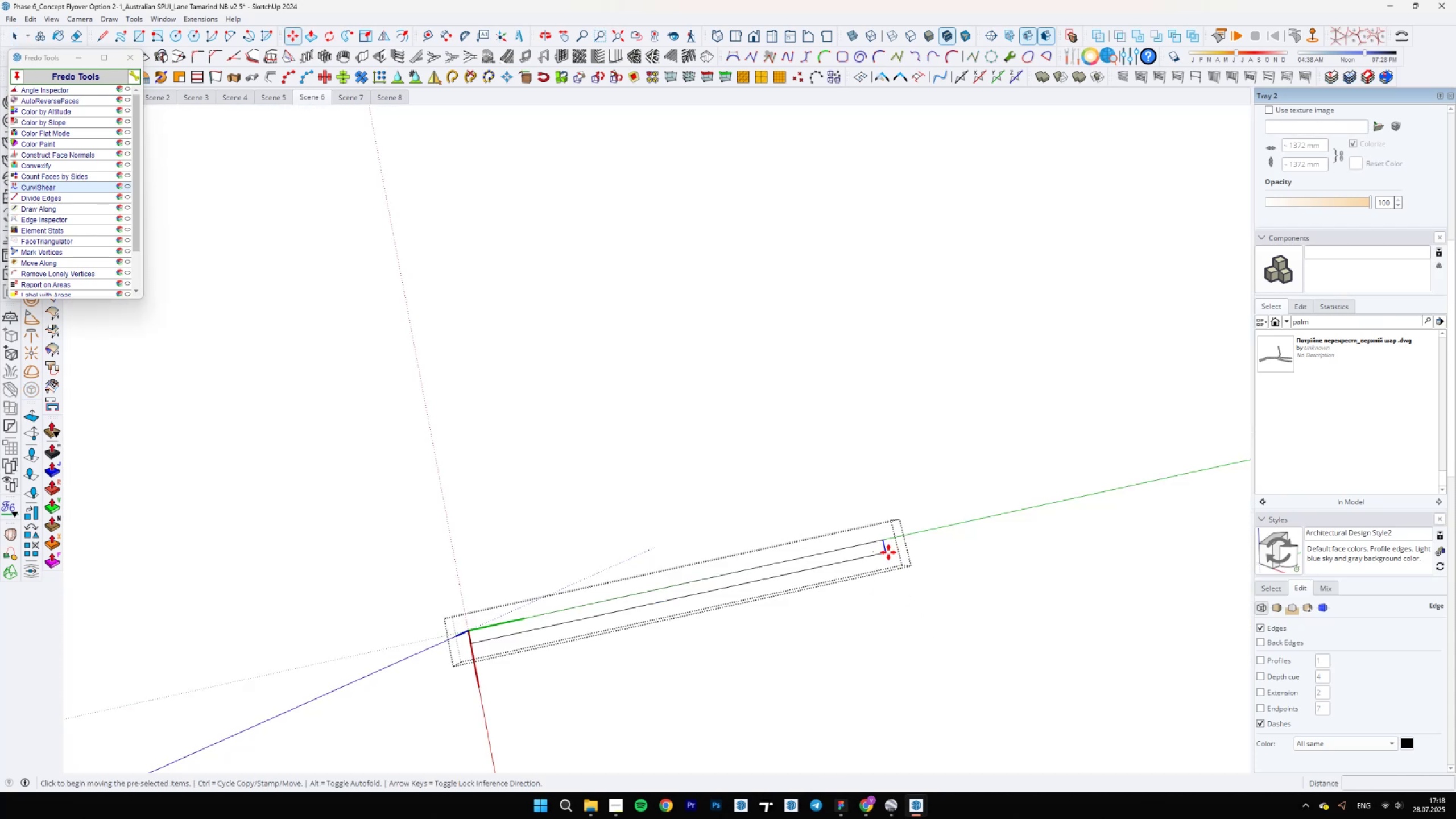 
left_click([887, 553])
 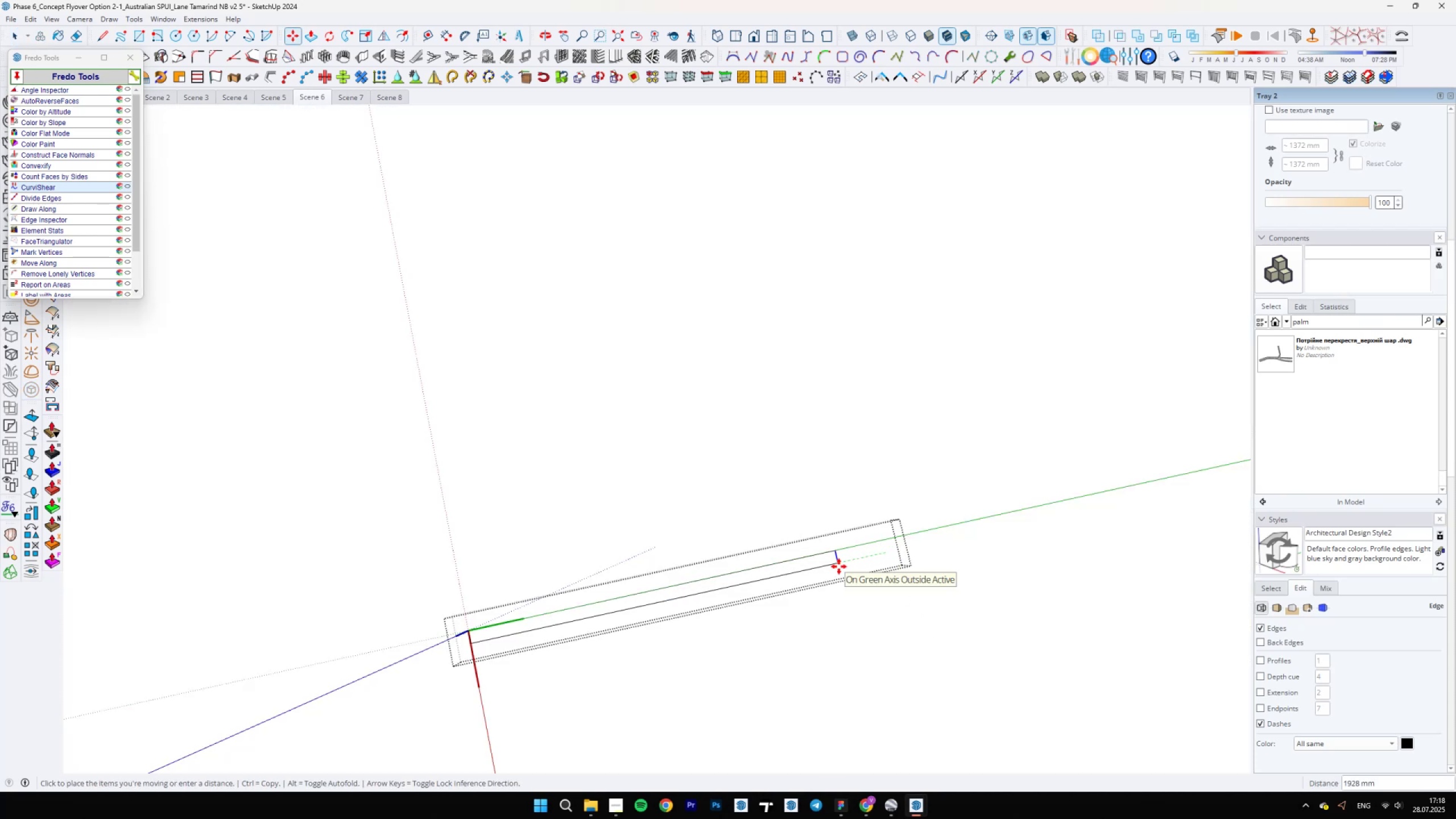 
key(Backslash)
 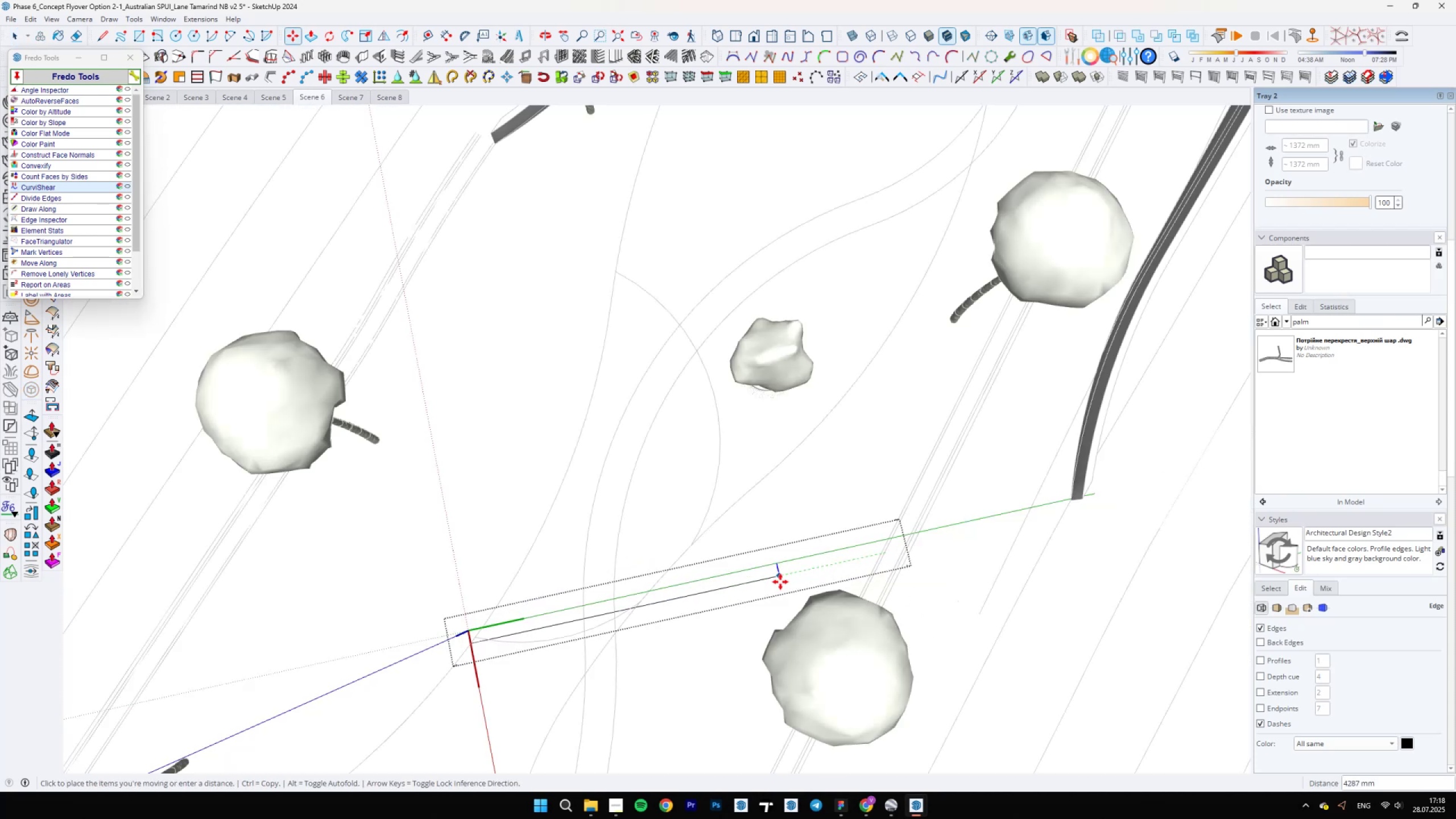 
left_click([779, 582])
 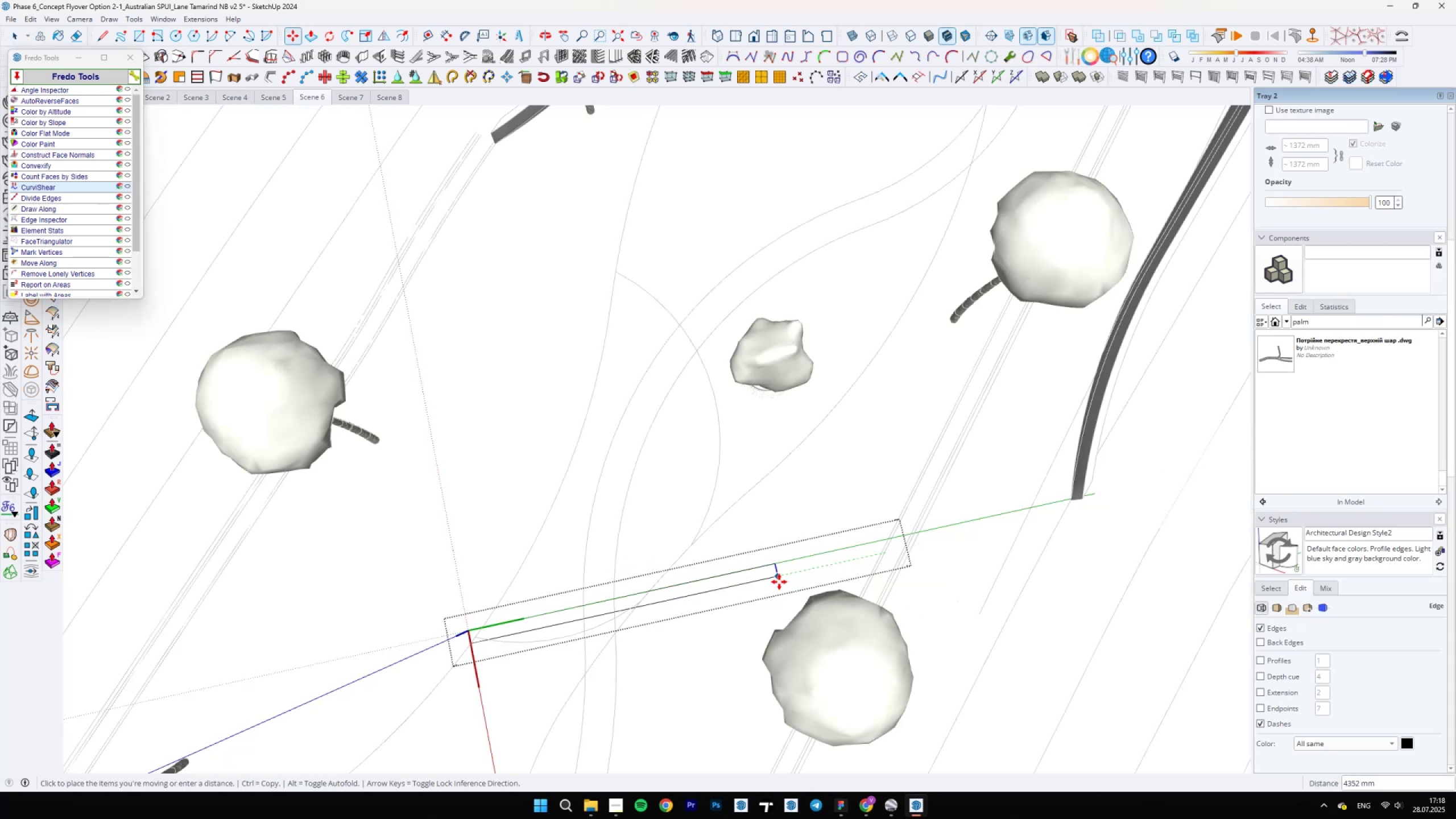 
key(Backslash)
 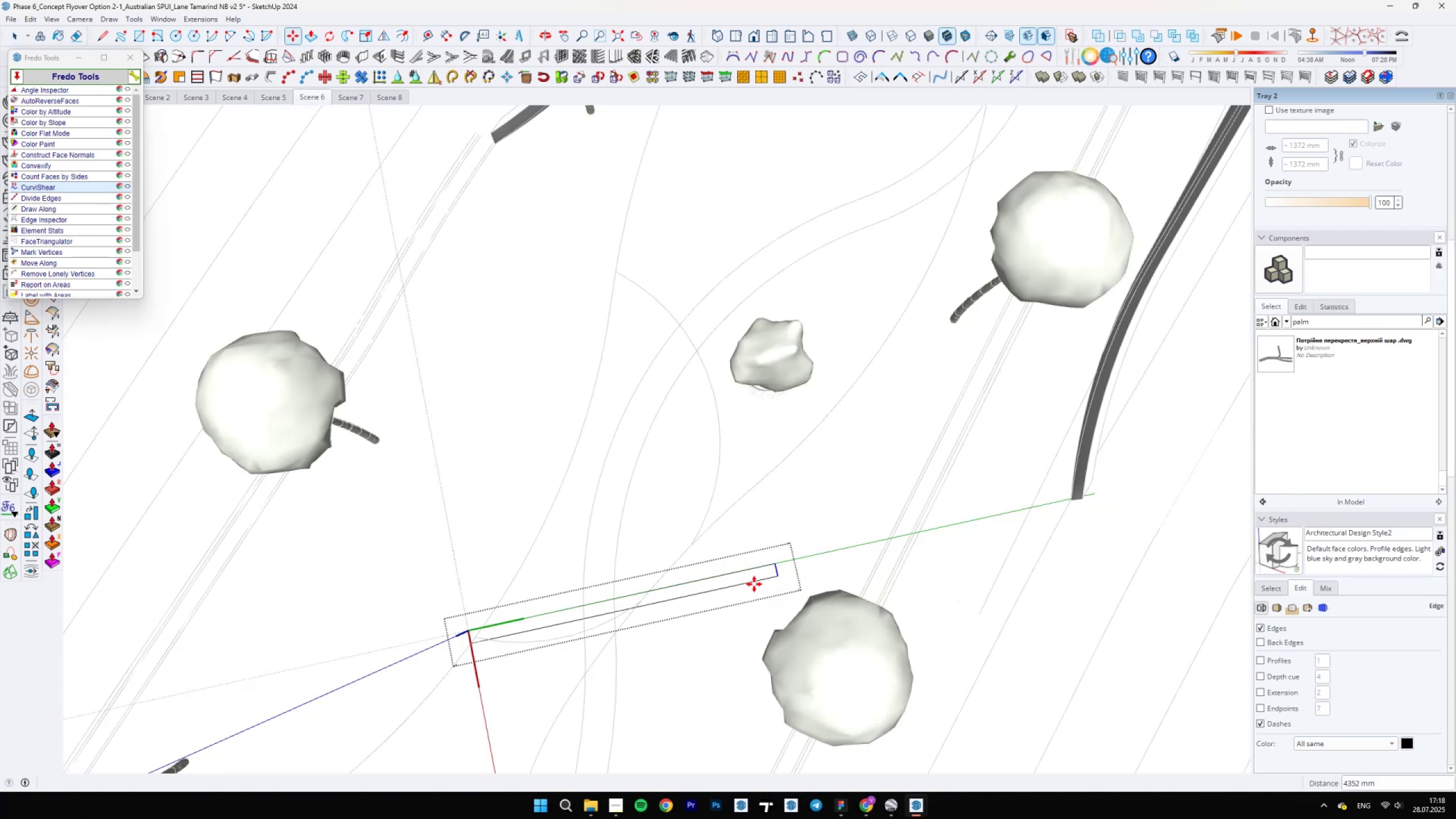 
scroll: coordinate [657, 621], scroll_direction: down, amount: 3.0
 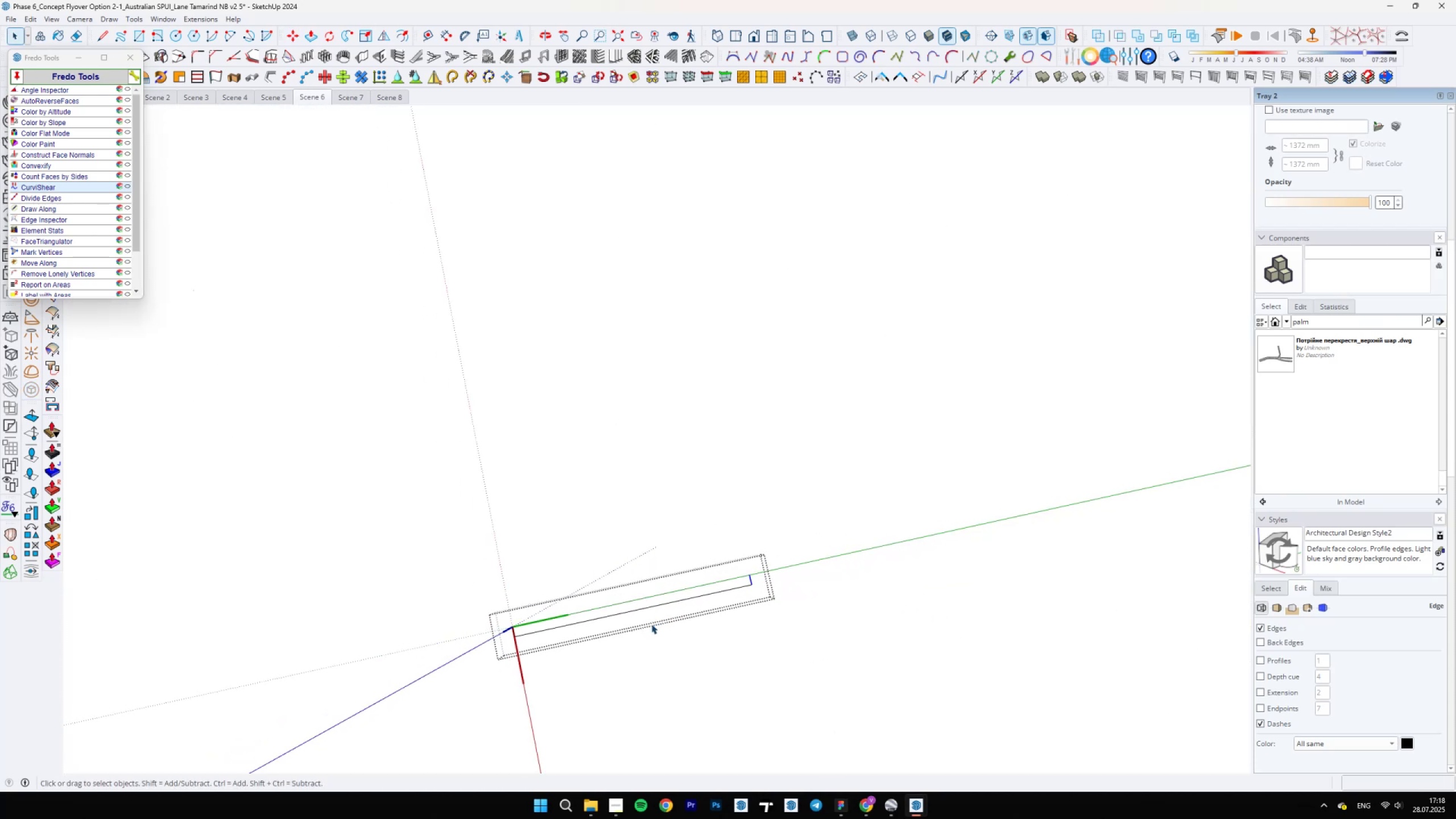 
key(Space)
 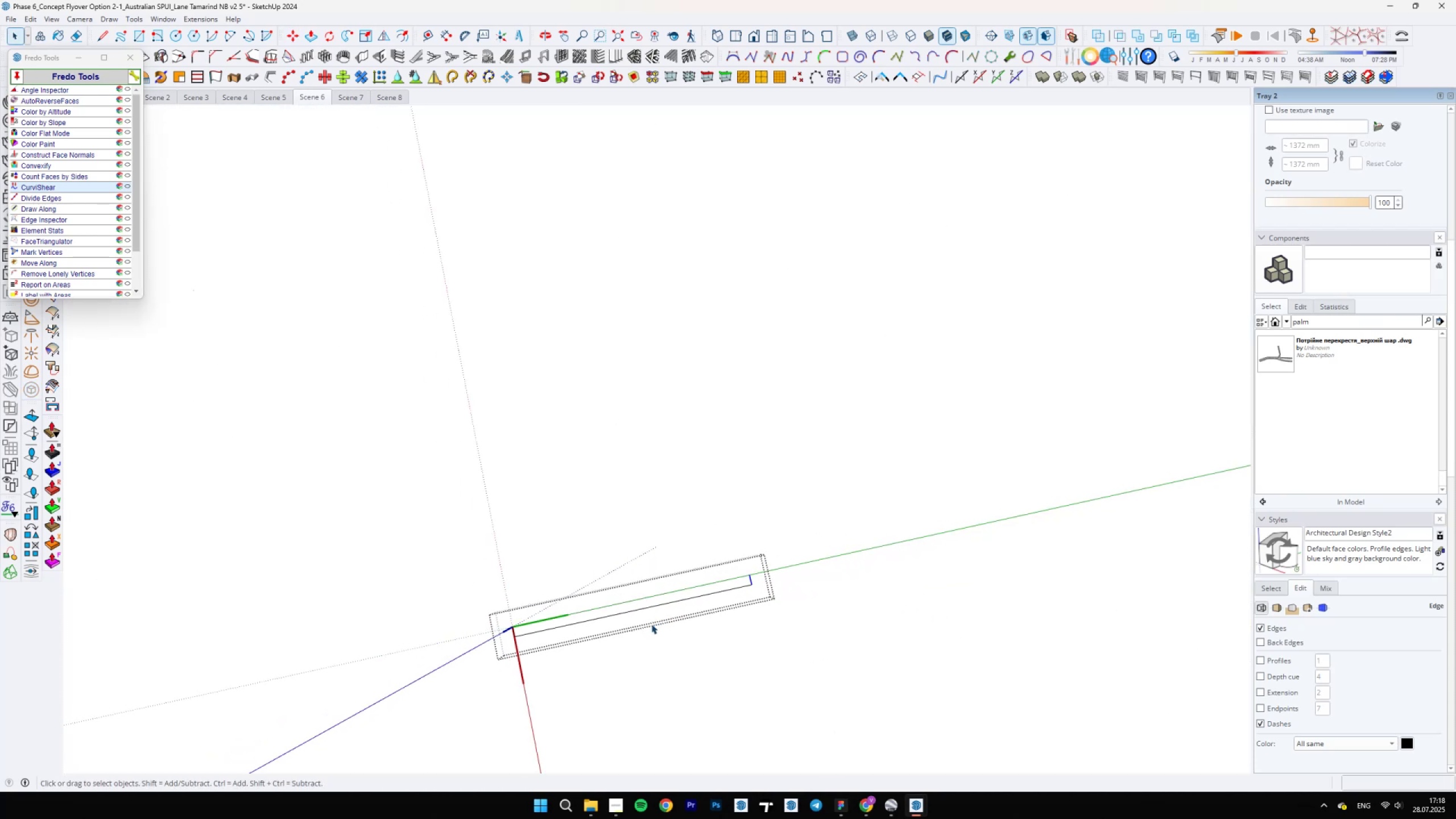 
key(Escape)
 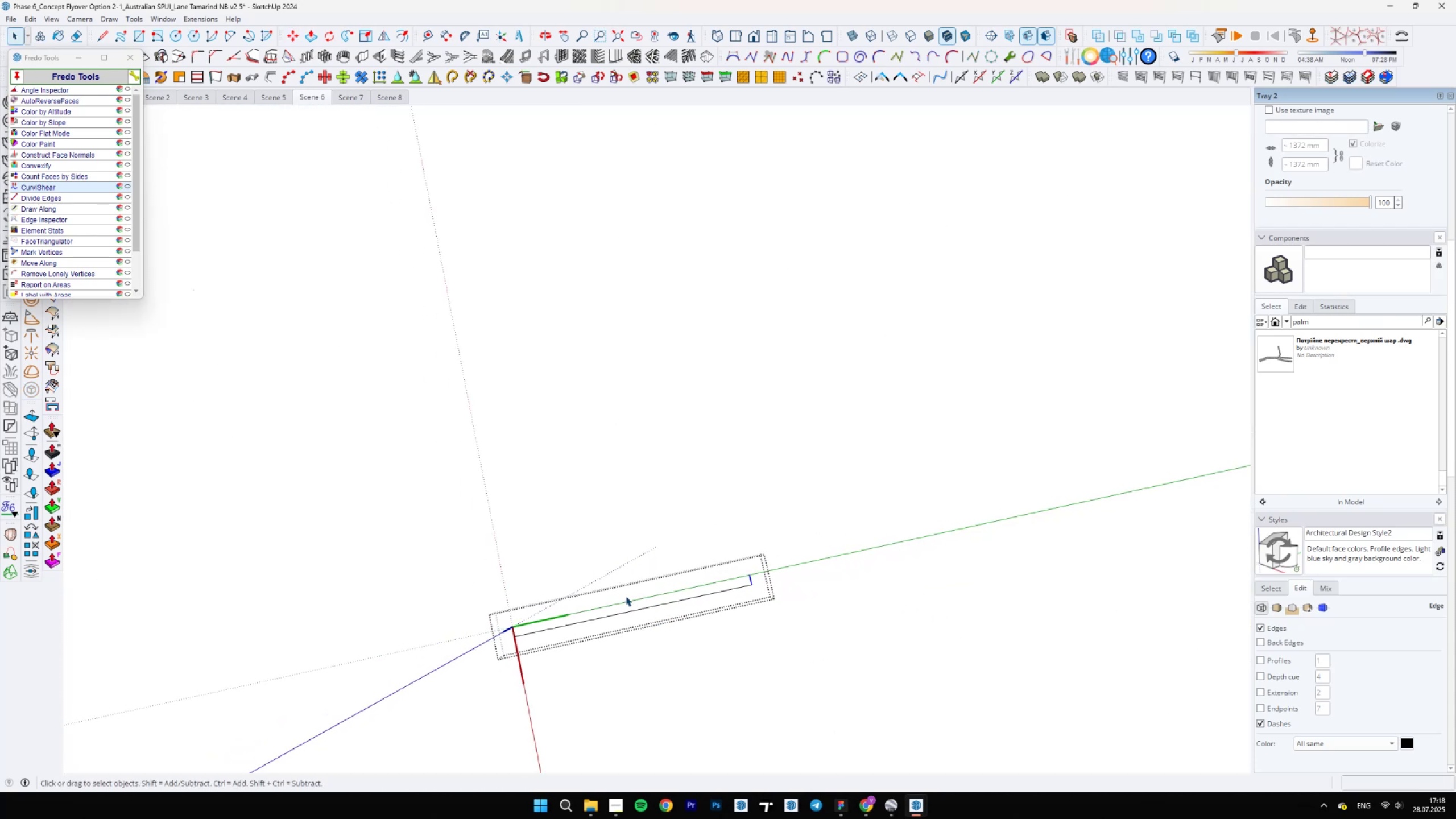 
scroll: coordinate [535, 605], scroll_direction: down, amount: 1.0
 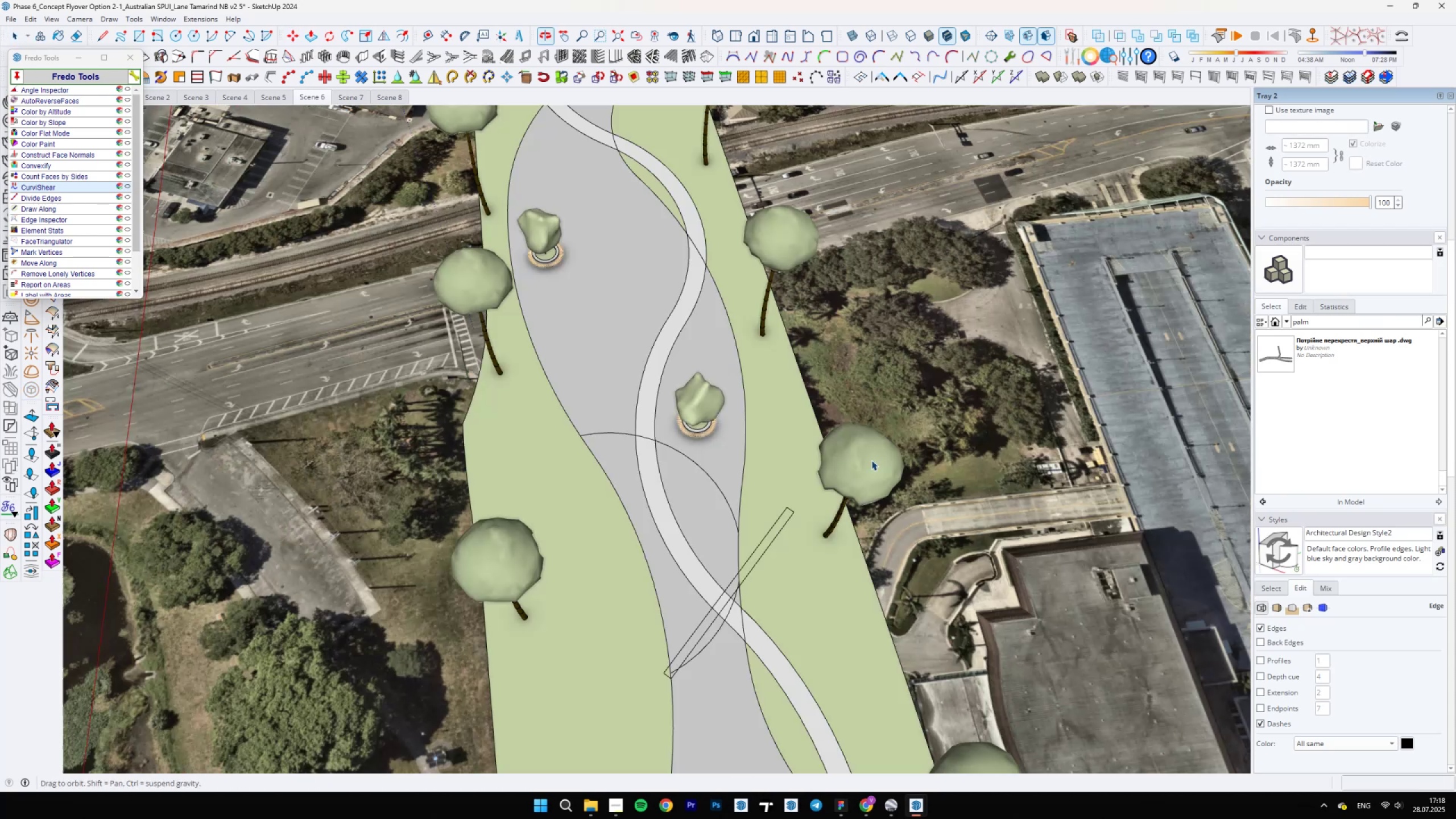 
scroll: coordinate [685, 673], scroll_direction: up, amount: 9.0
 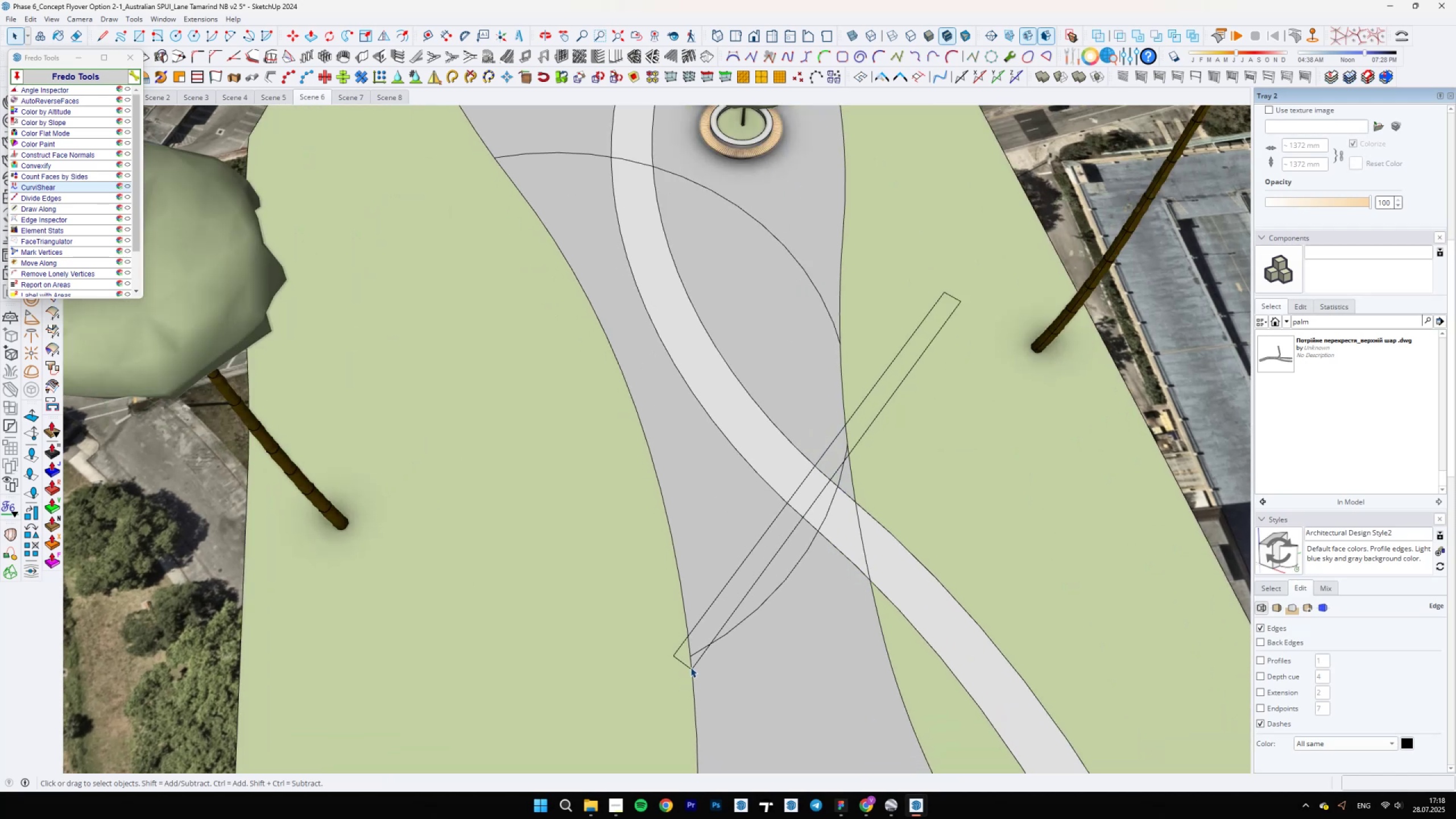 
wait(5.99)
 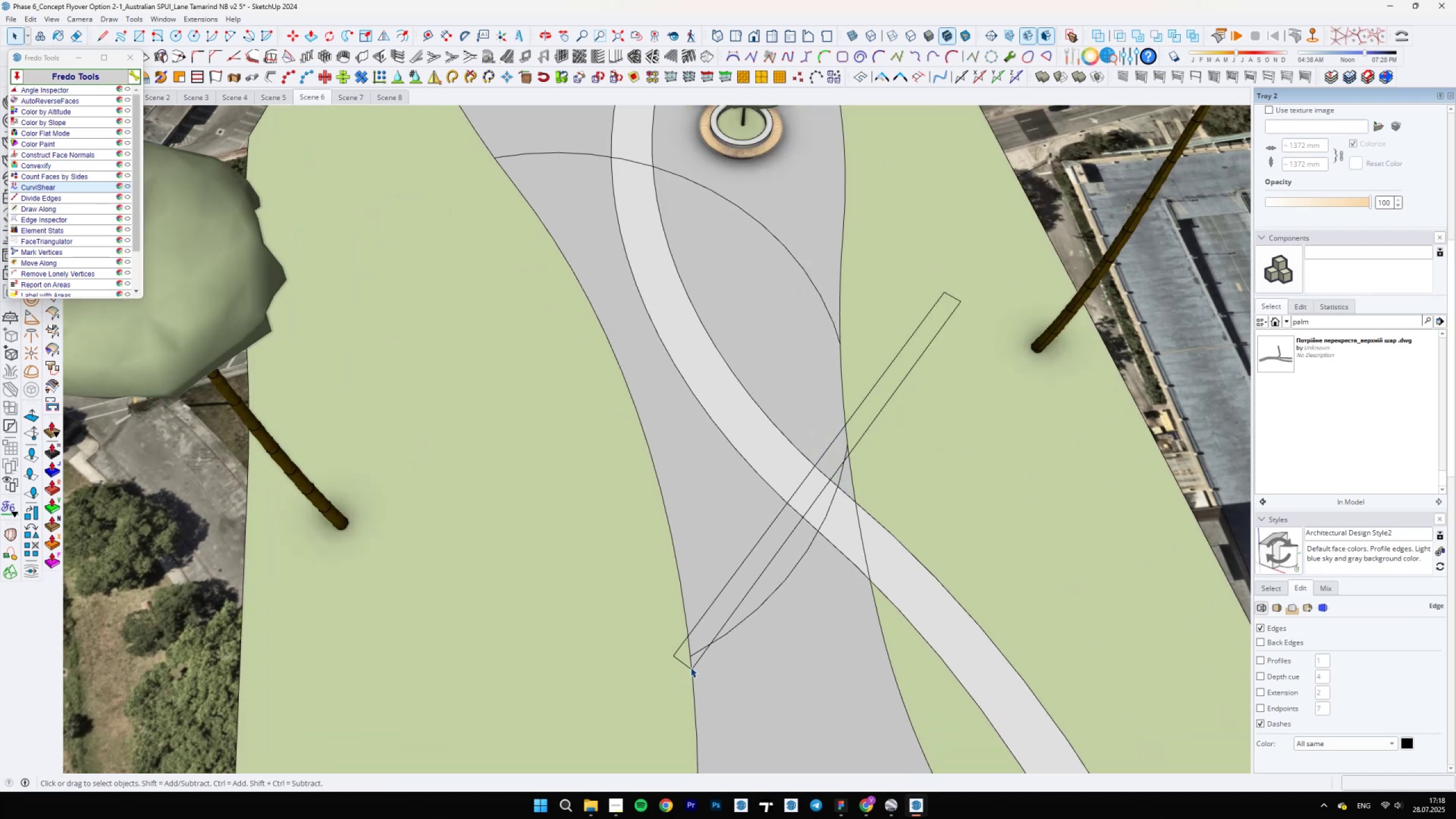 
left_click([701, 657])
 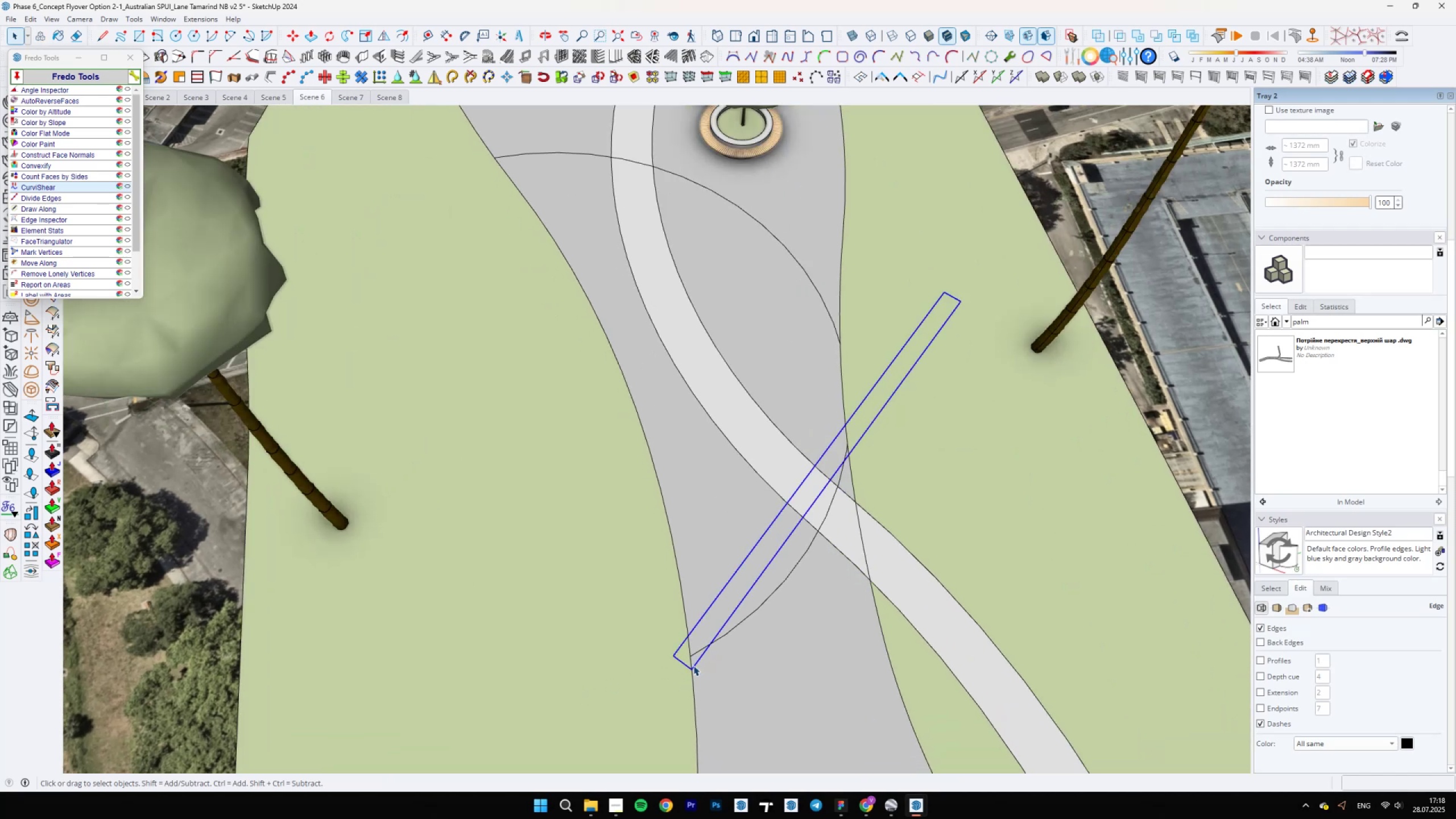 
scroll: coordinate [686, 616], scroll_direction: down, amount: 8.0
 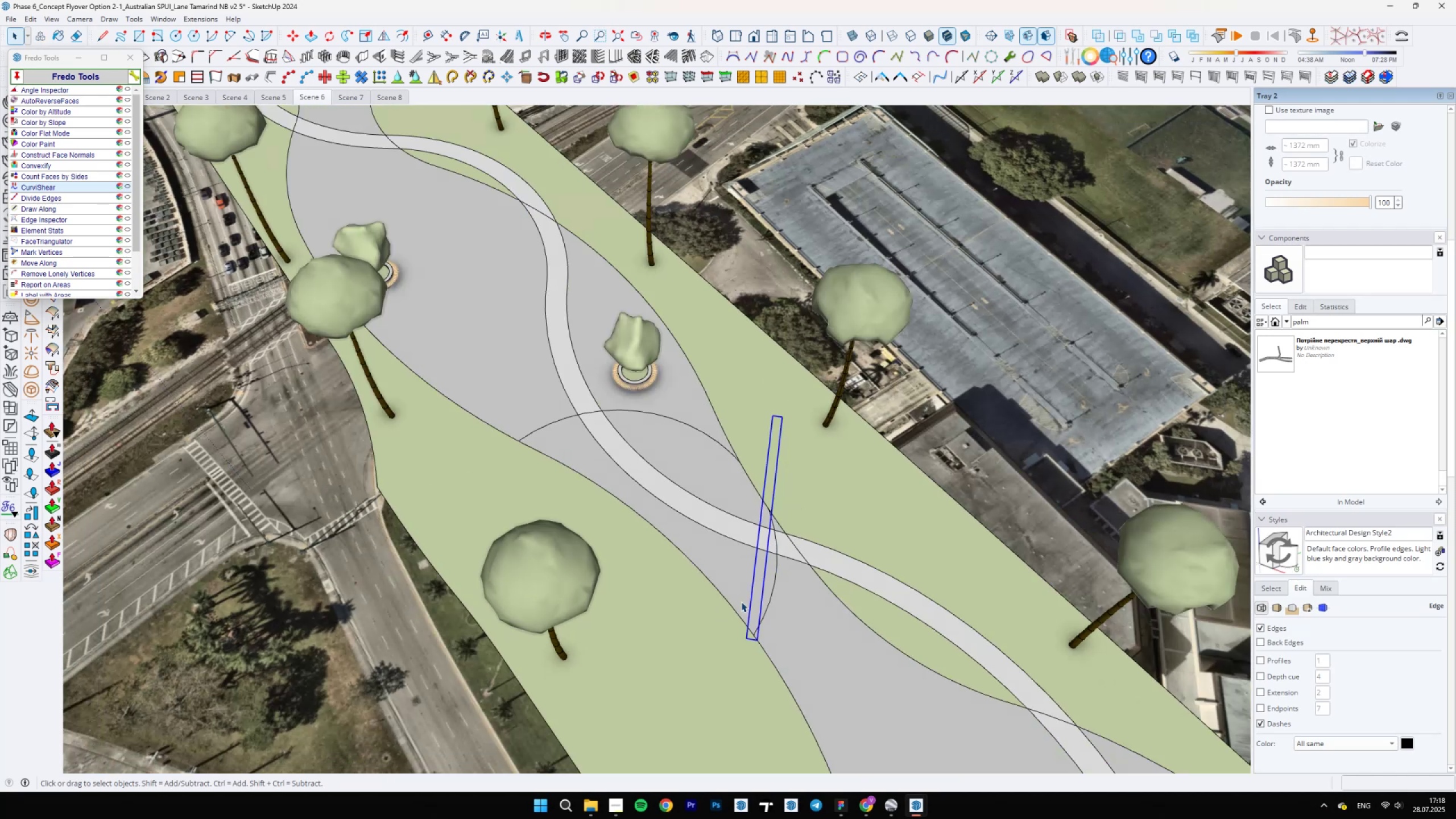 
scroll: coordinate [783, 631], scroll_direction: up, amount: 5.0
 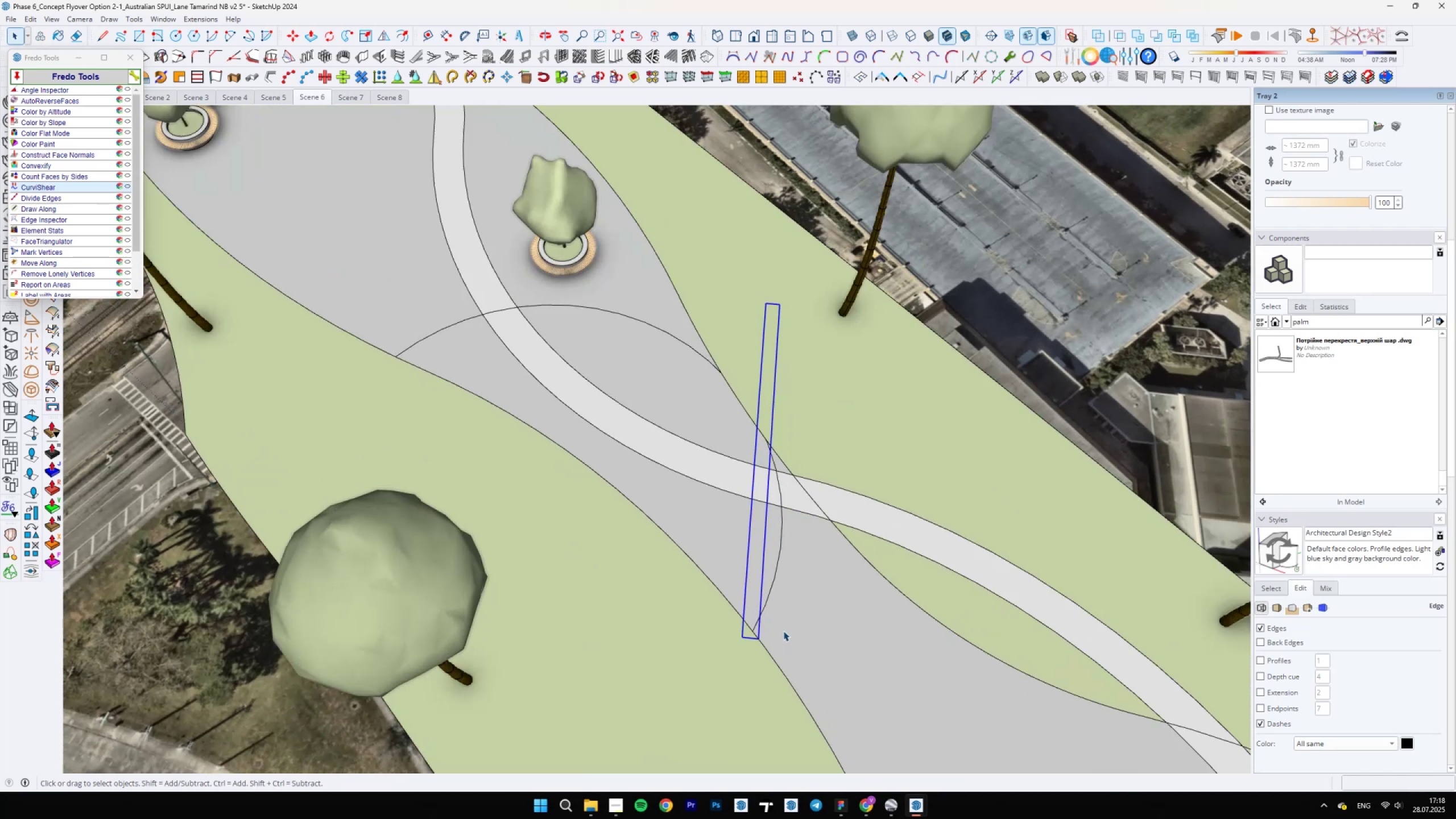 
key(M)
 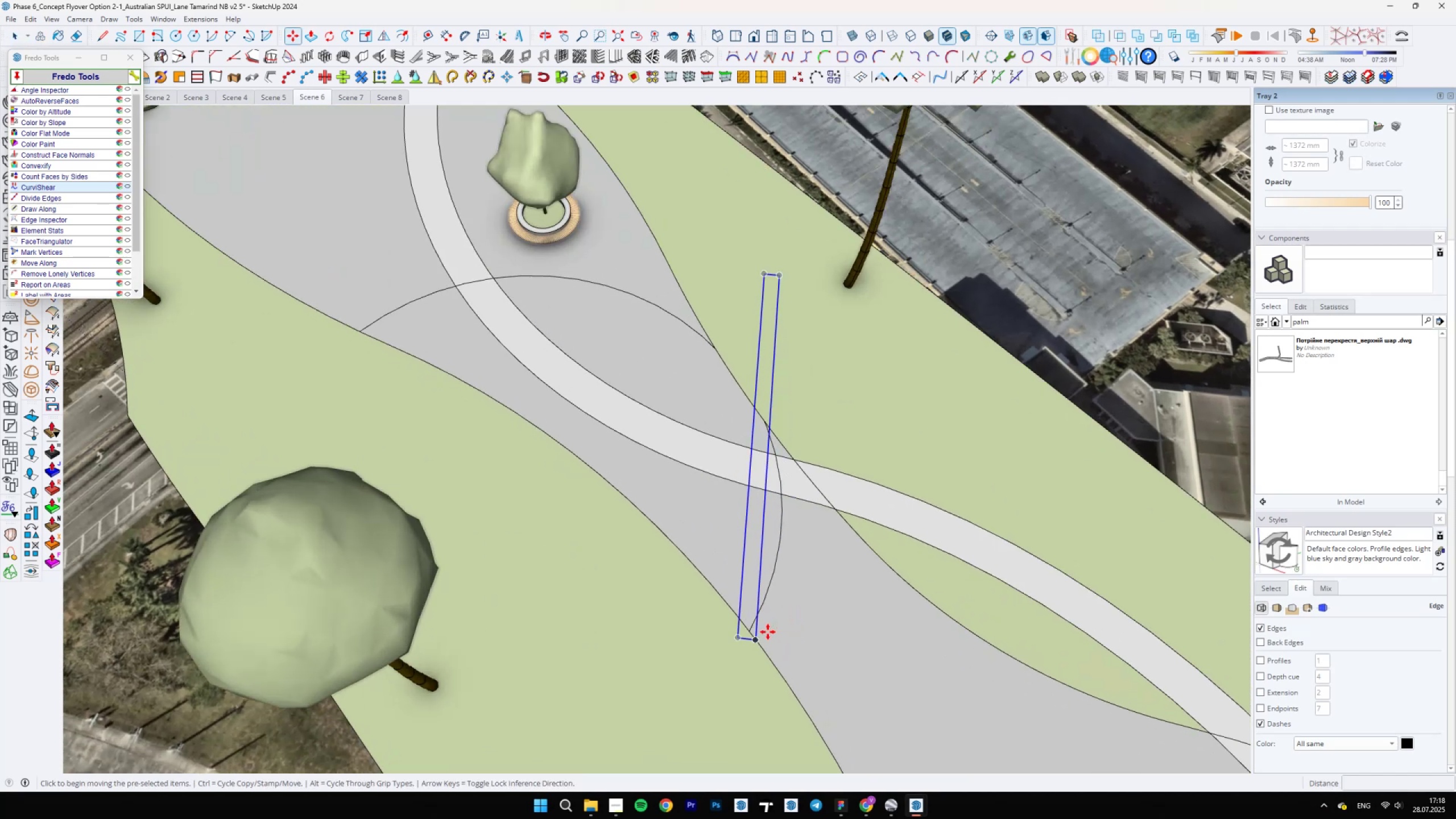 
key(Control+ControlLeft)
 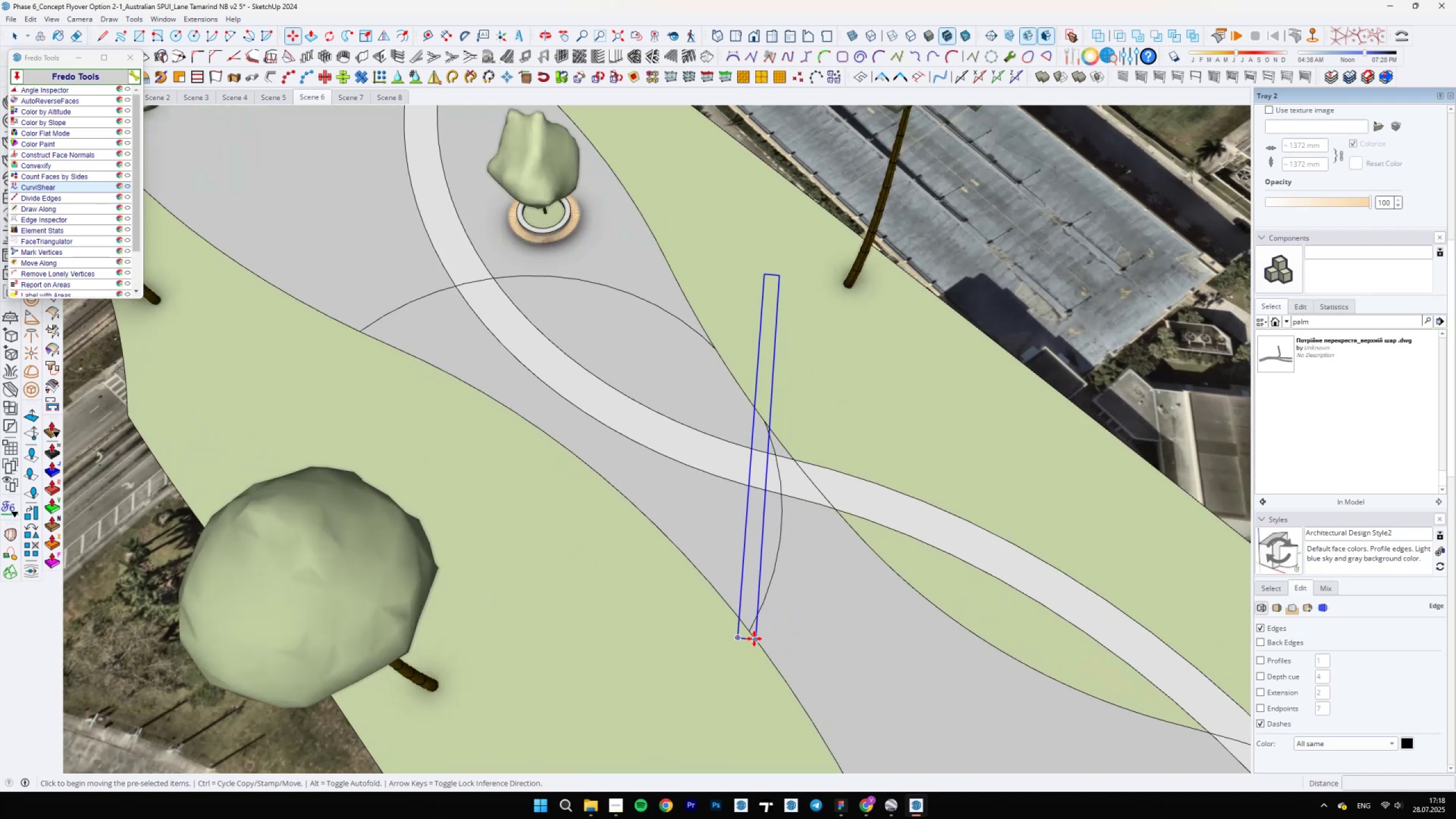 
left_click([754, 640])
 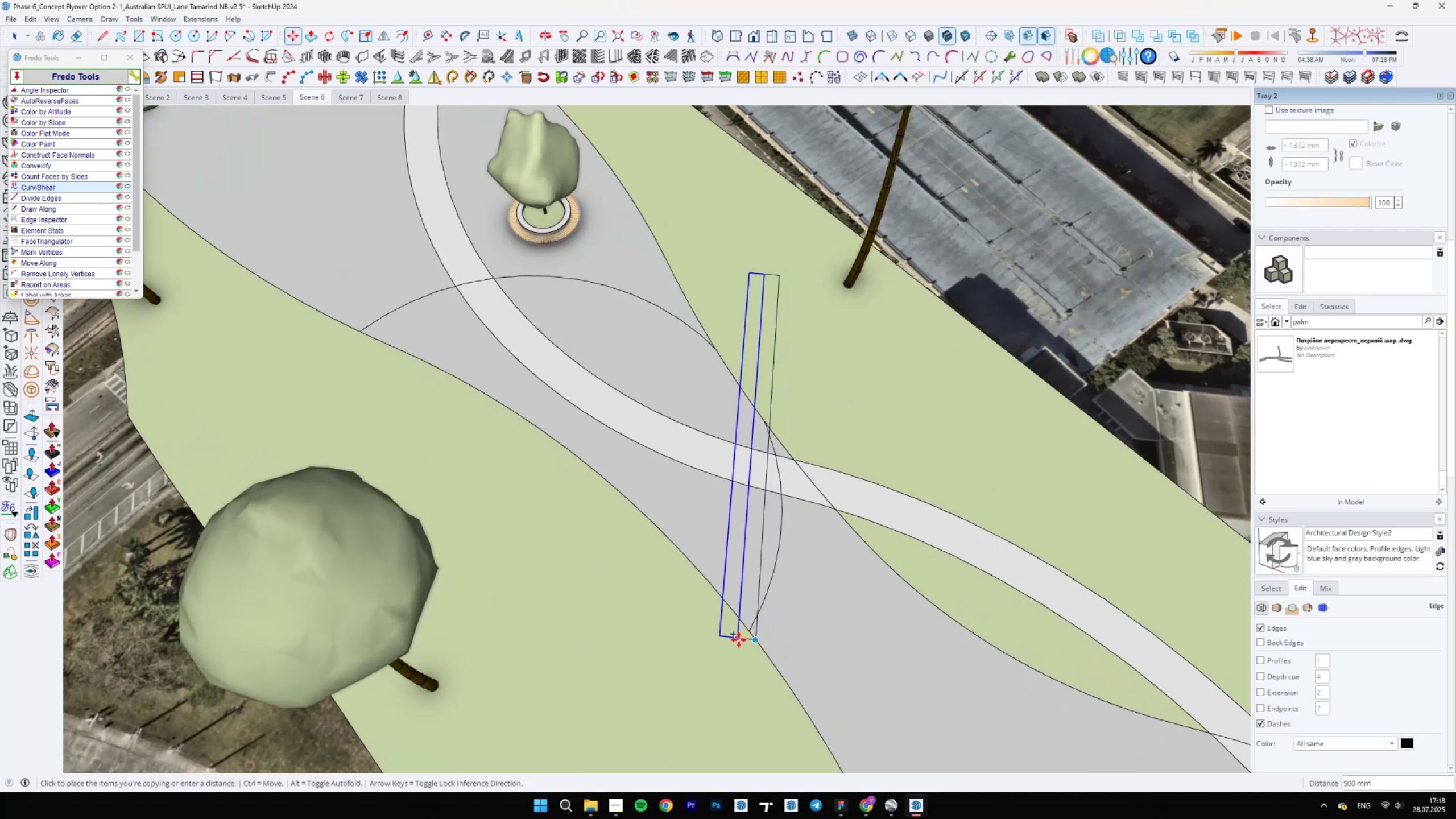 
scroll: coordinate [738, 640], scroll_direction: up, amount: 5.0
 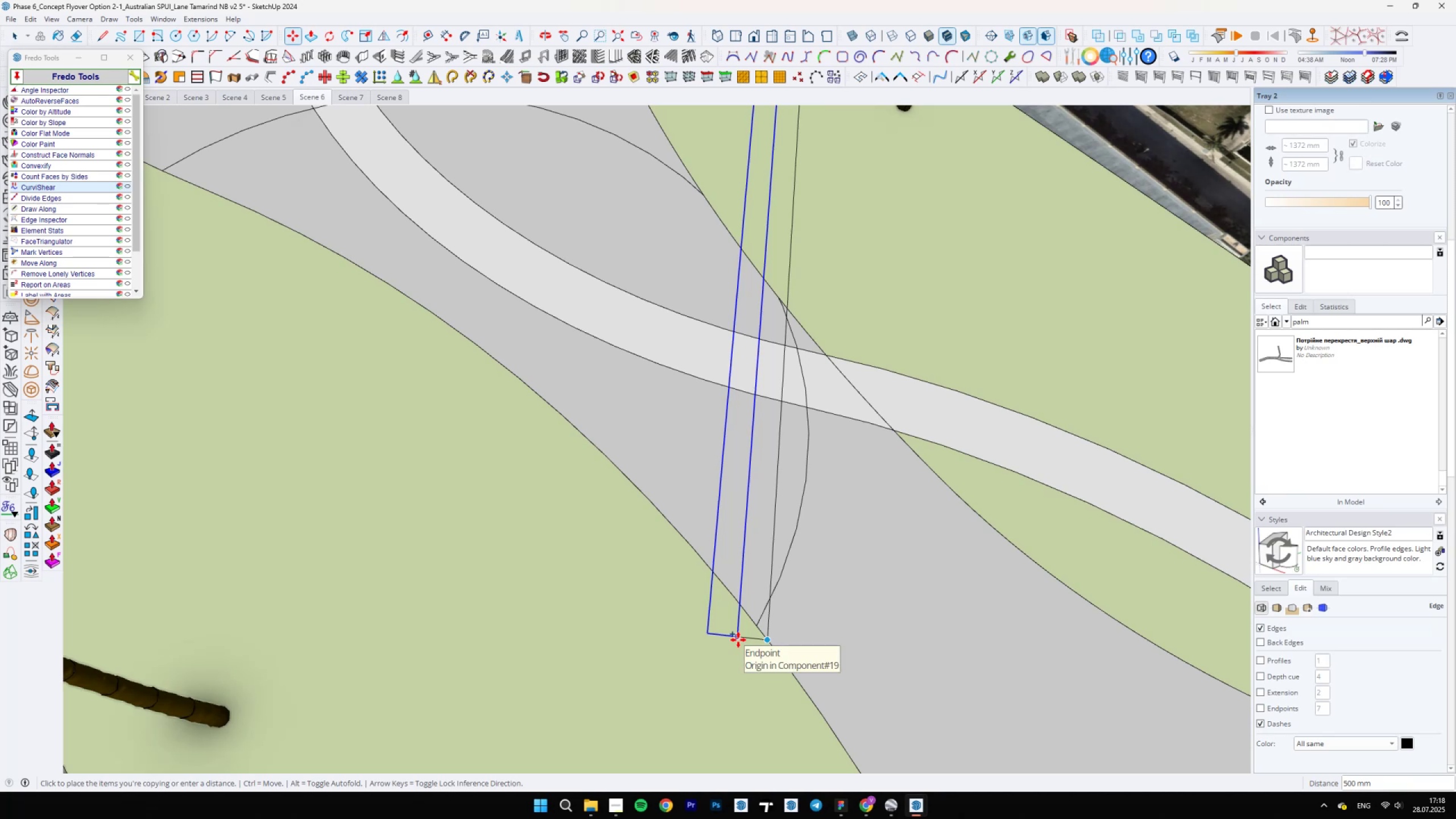 
type(1000)
 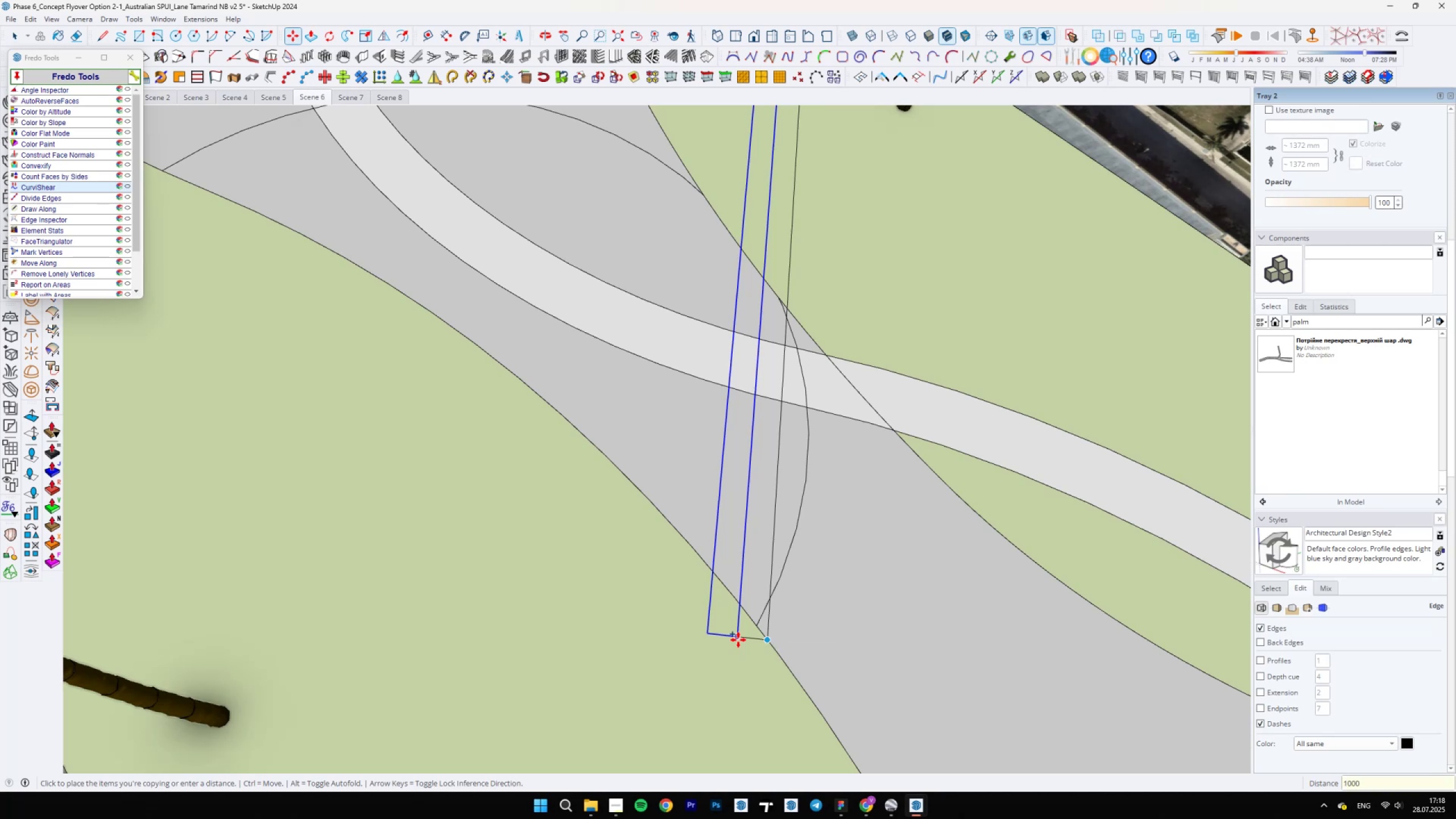 
key(Enter)
 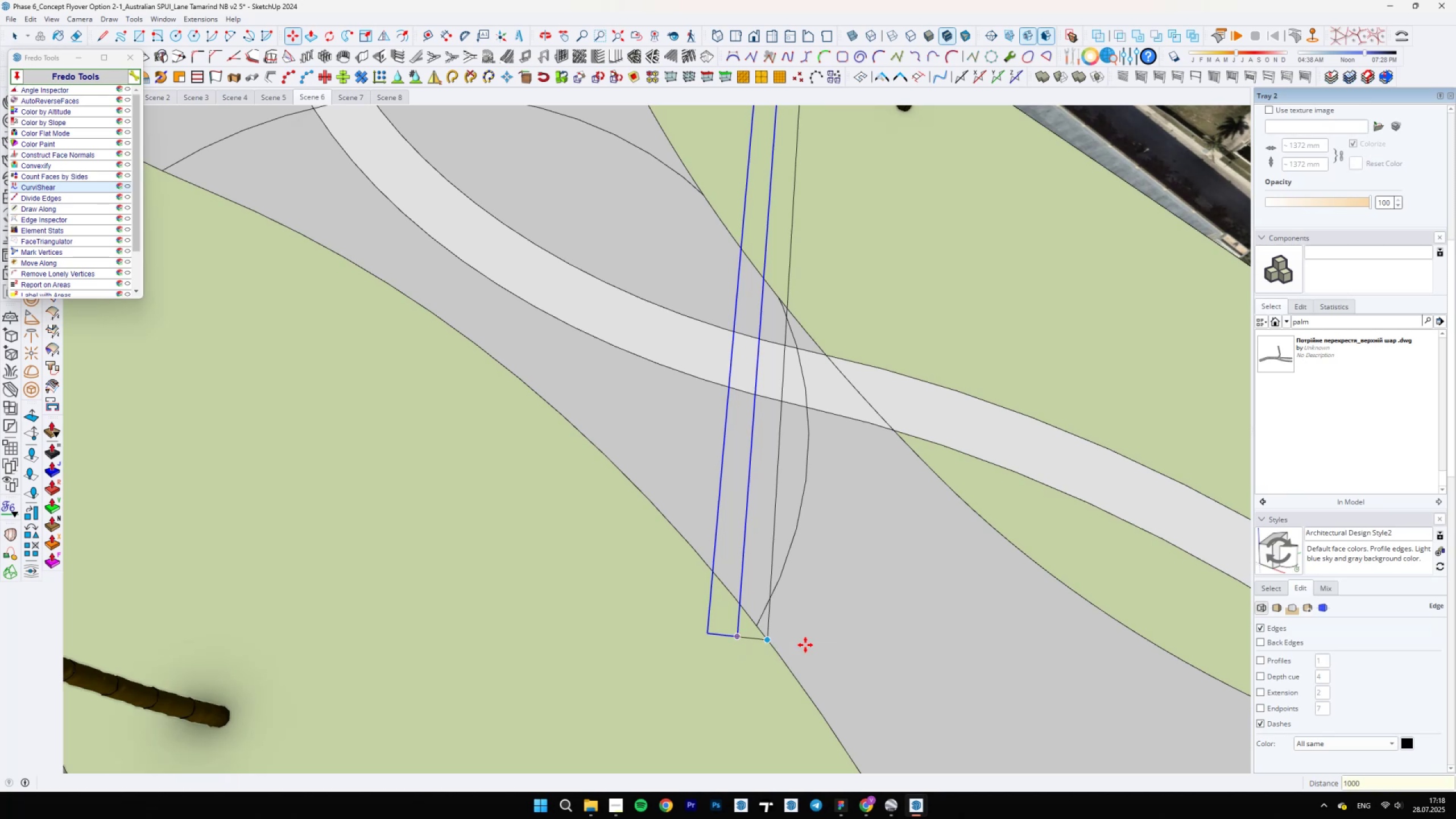 
scroll: coordinate [859, 726], scroll_direction: down, amount: 18.0
 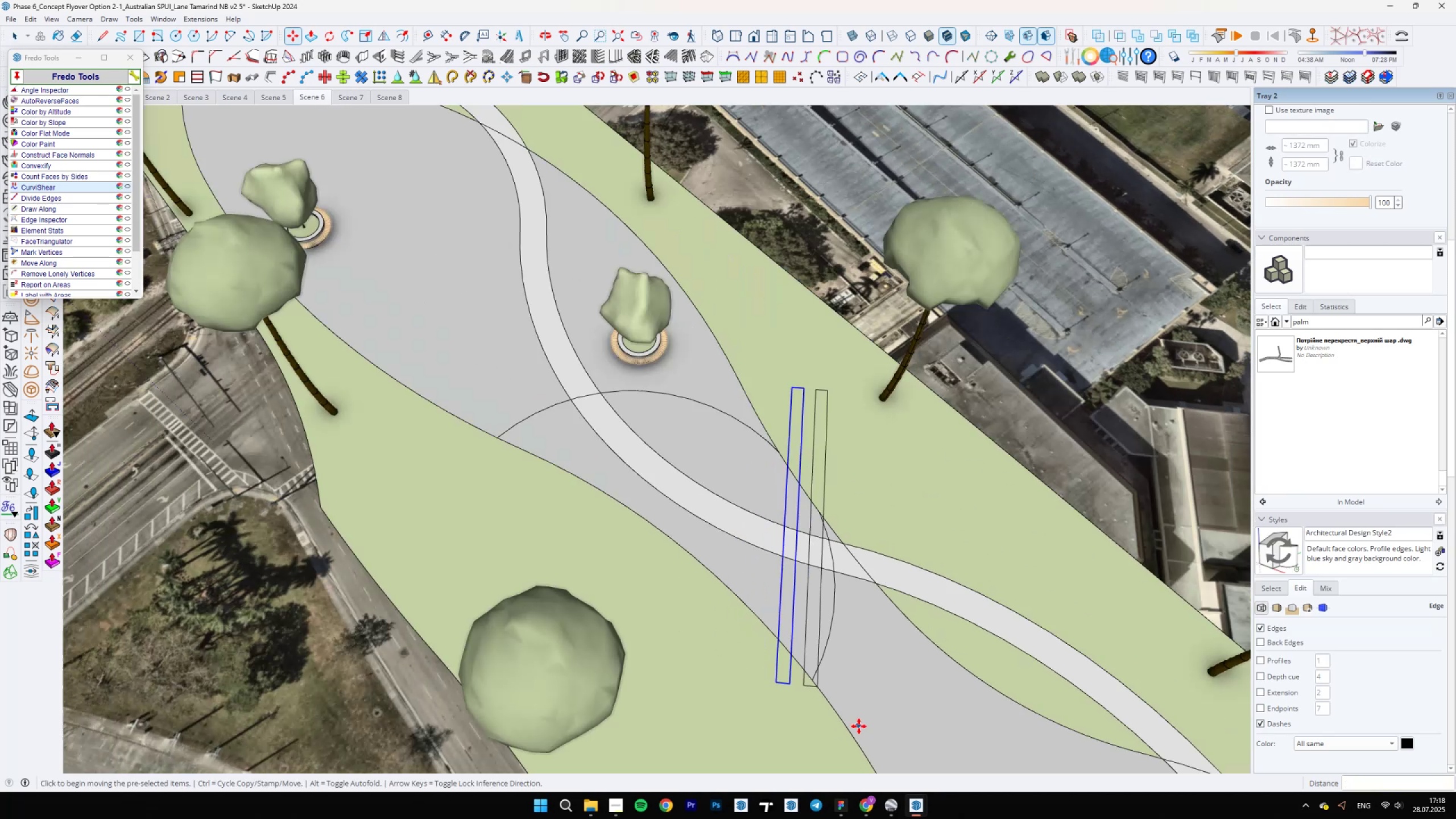 
type(x10x)
 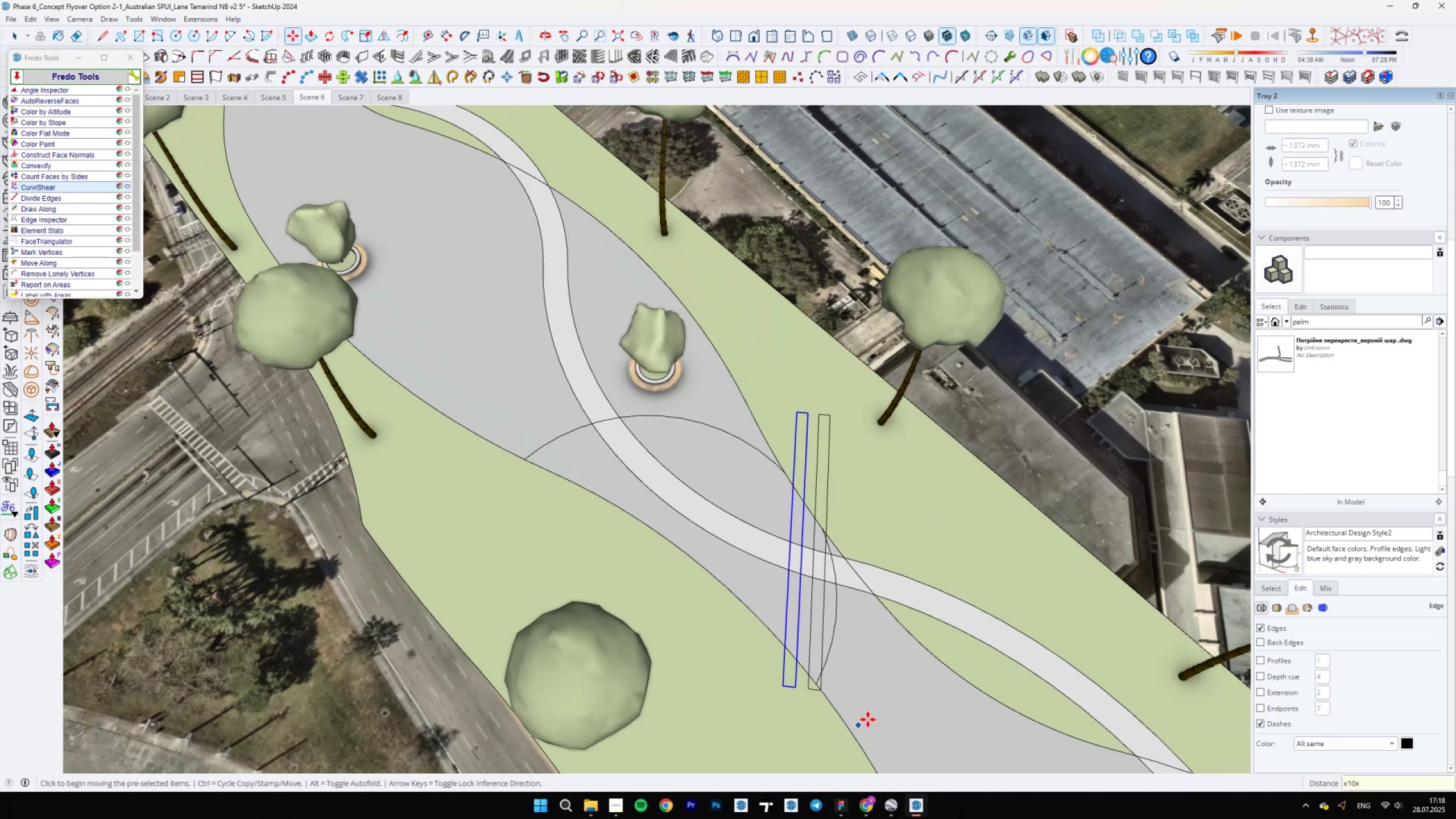 
key(Enter)
 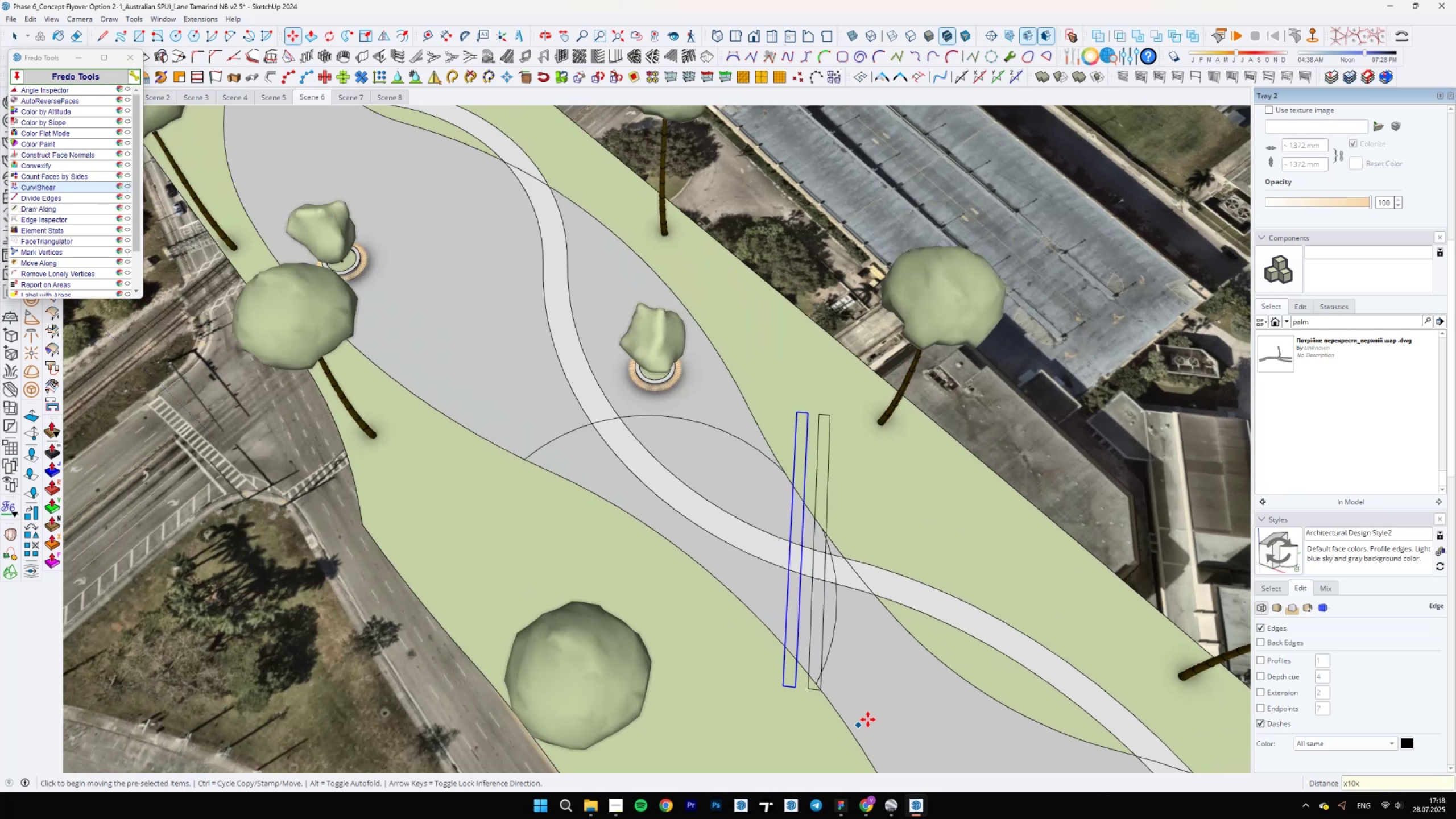 
type(x13)
 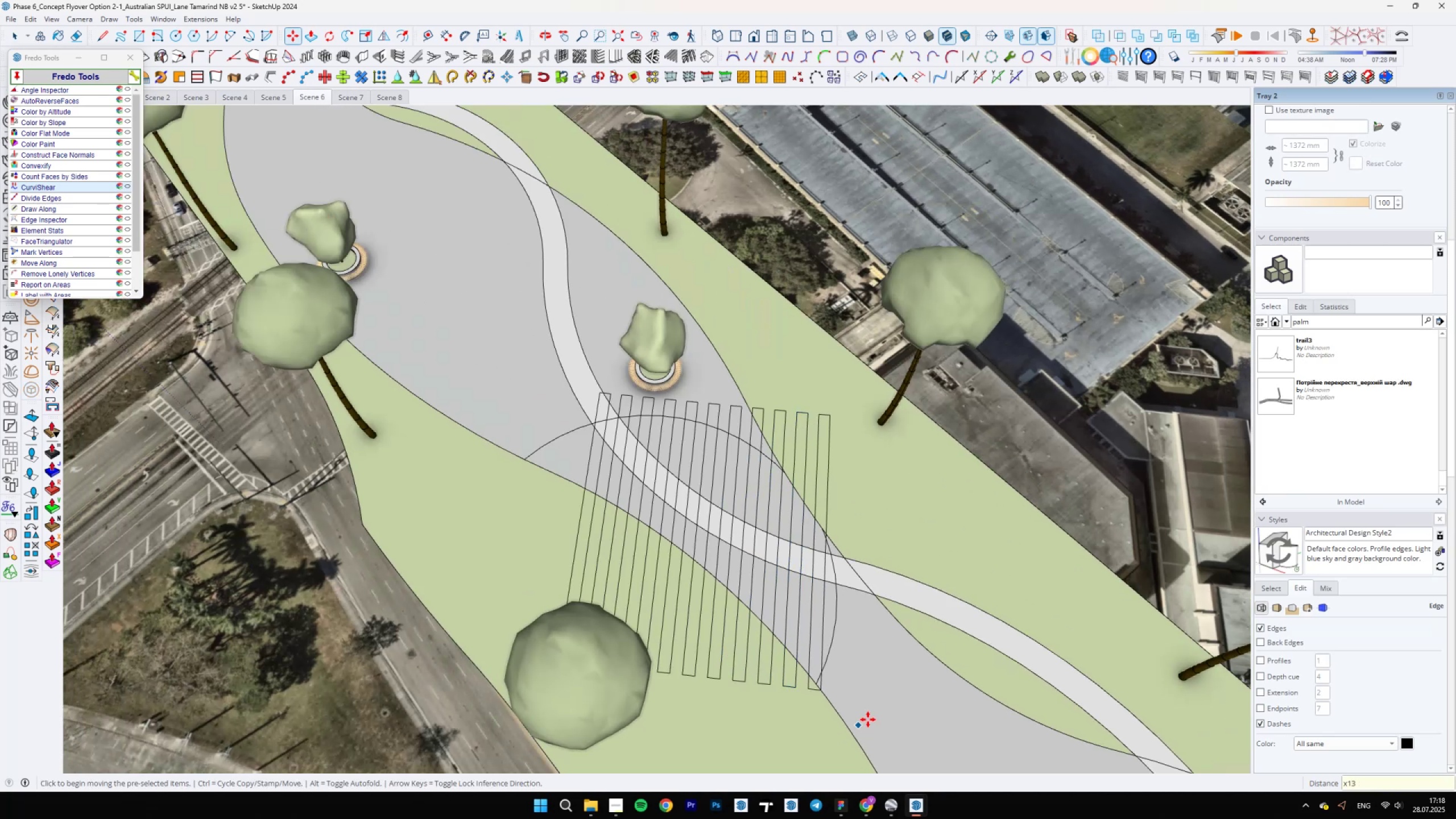 
key(Enter)
 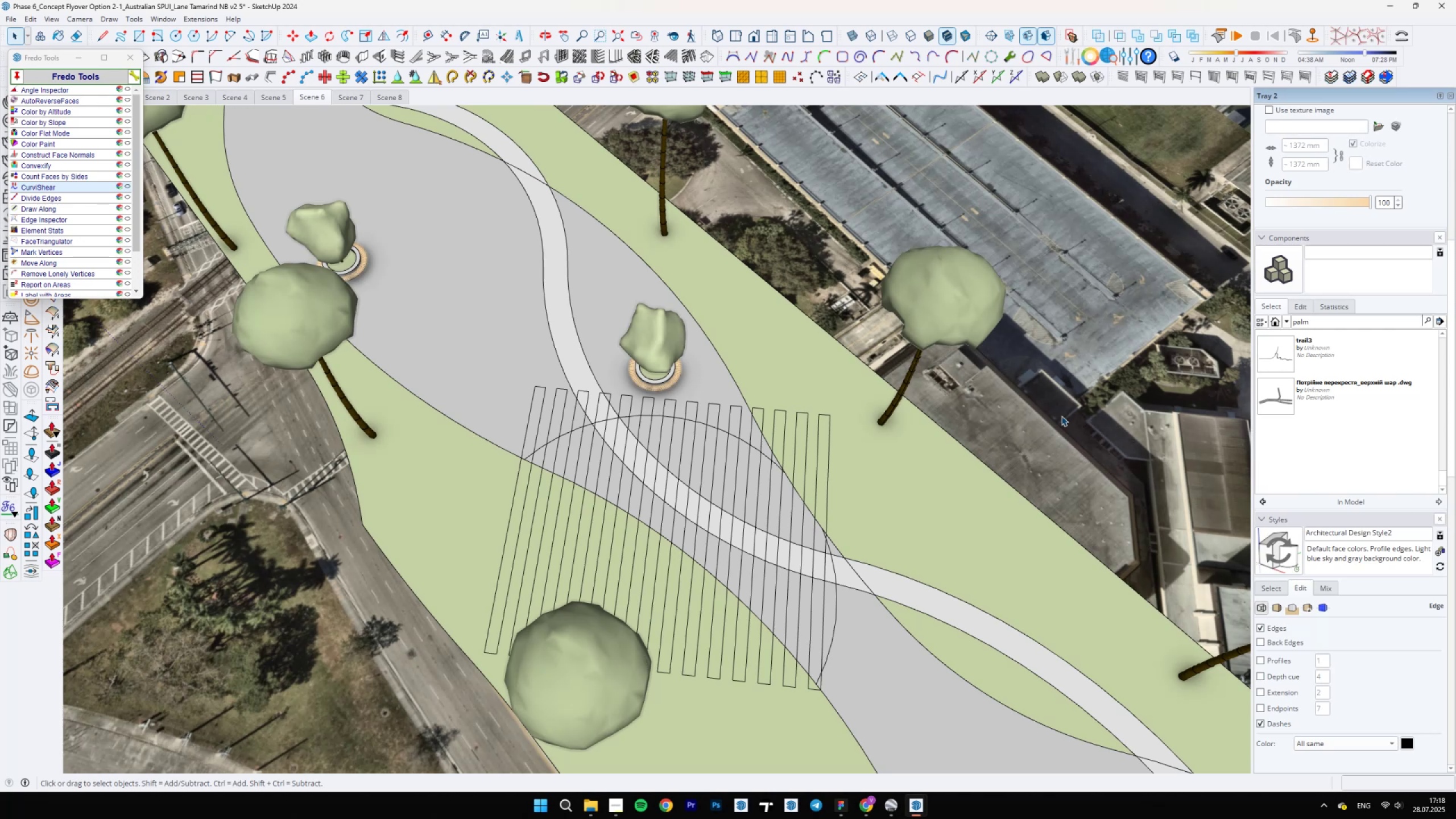 
double_click([828, 416])
 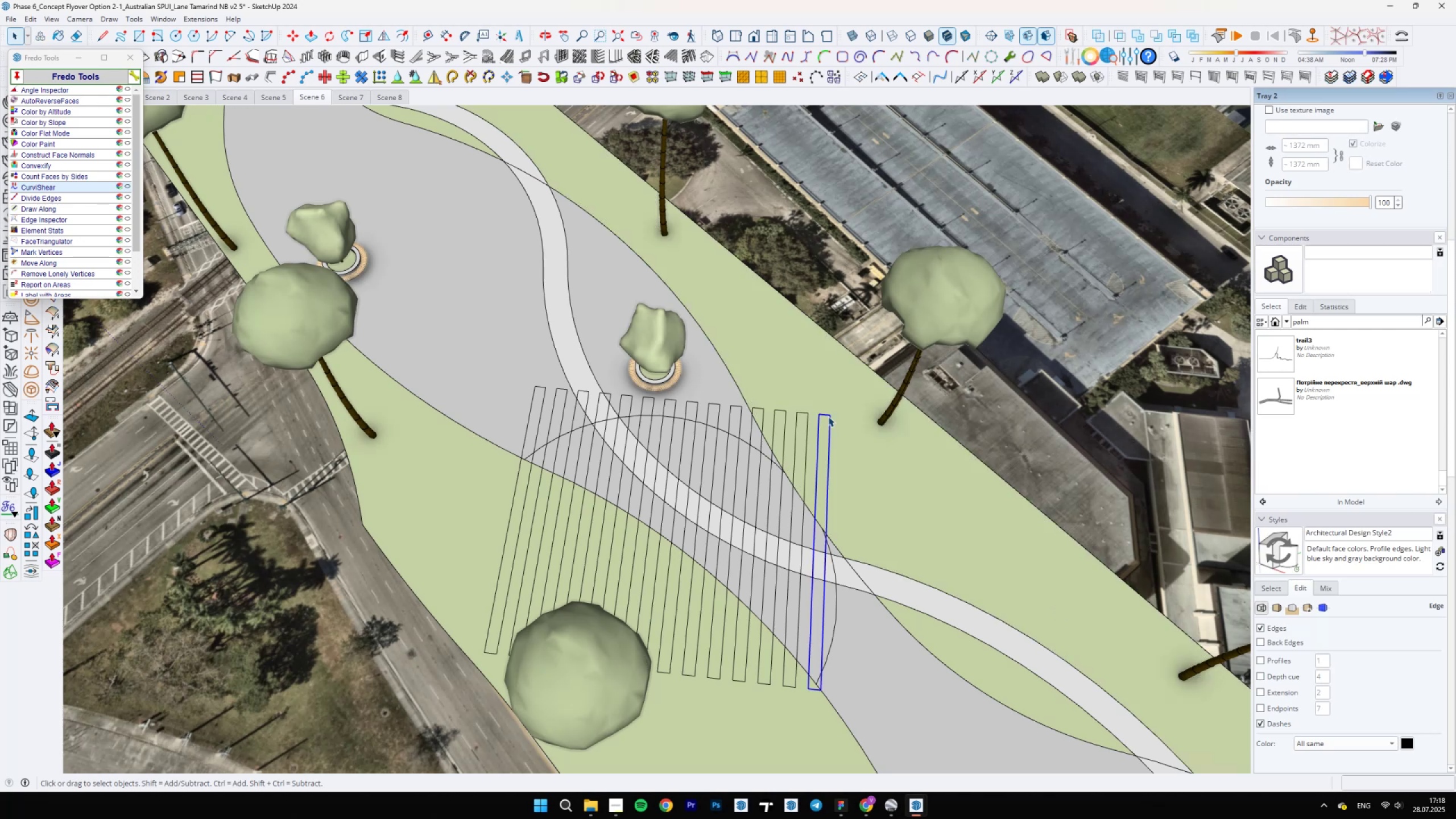 
key(M)
 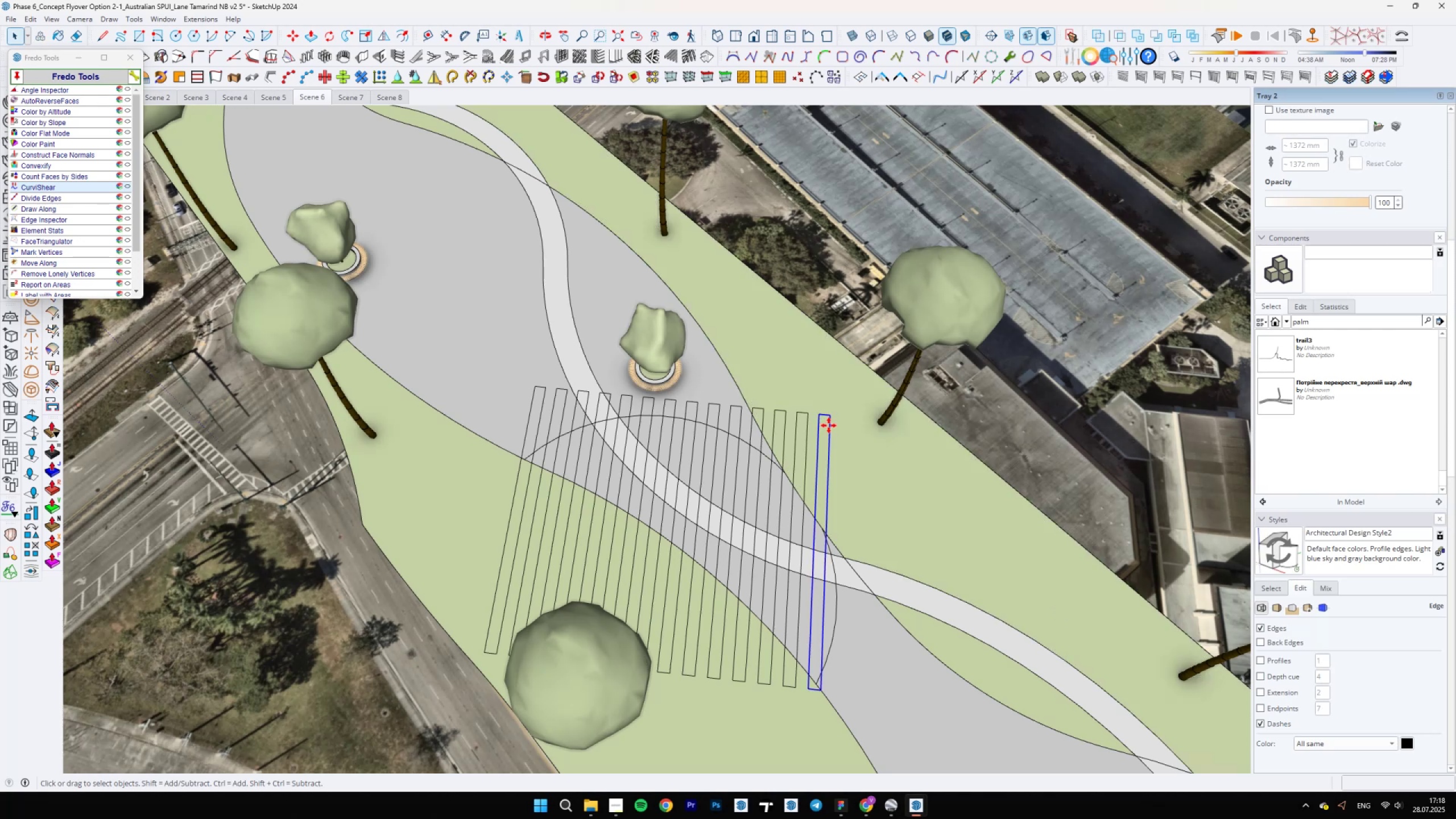 
key(Control+ControlLeft)
 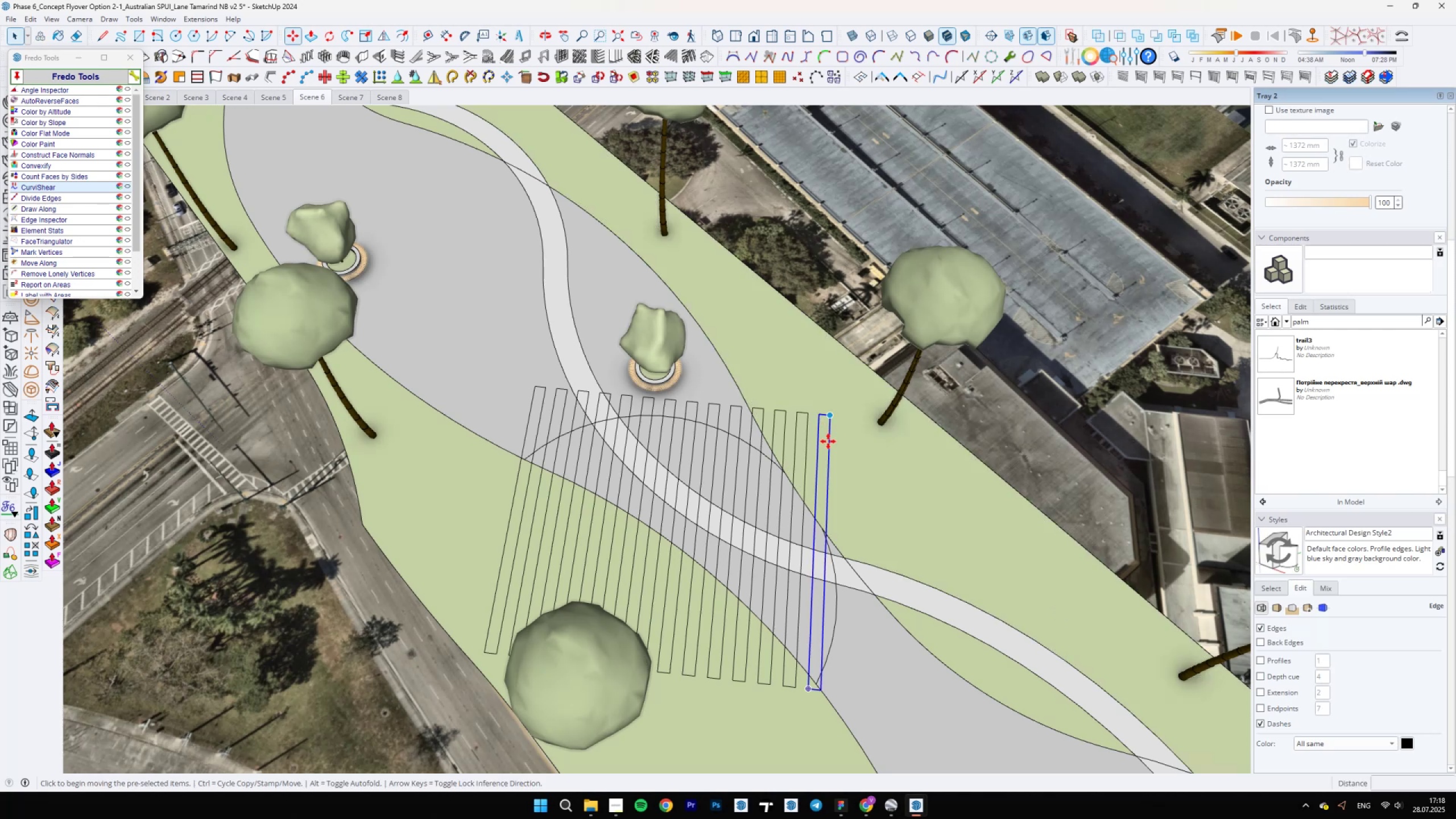 
left_click([828, 443])
 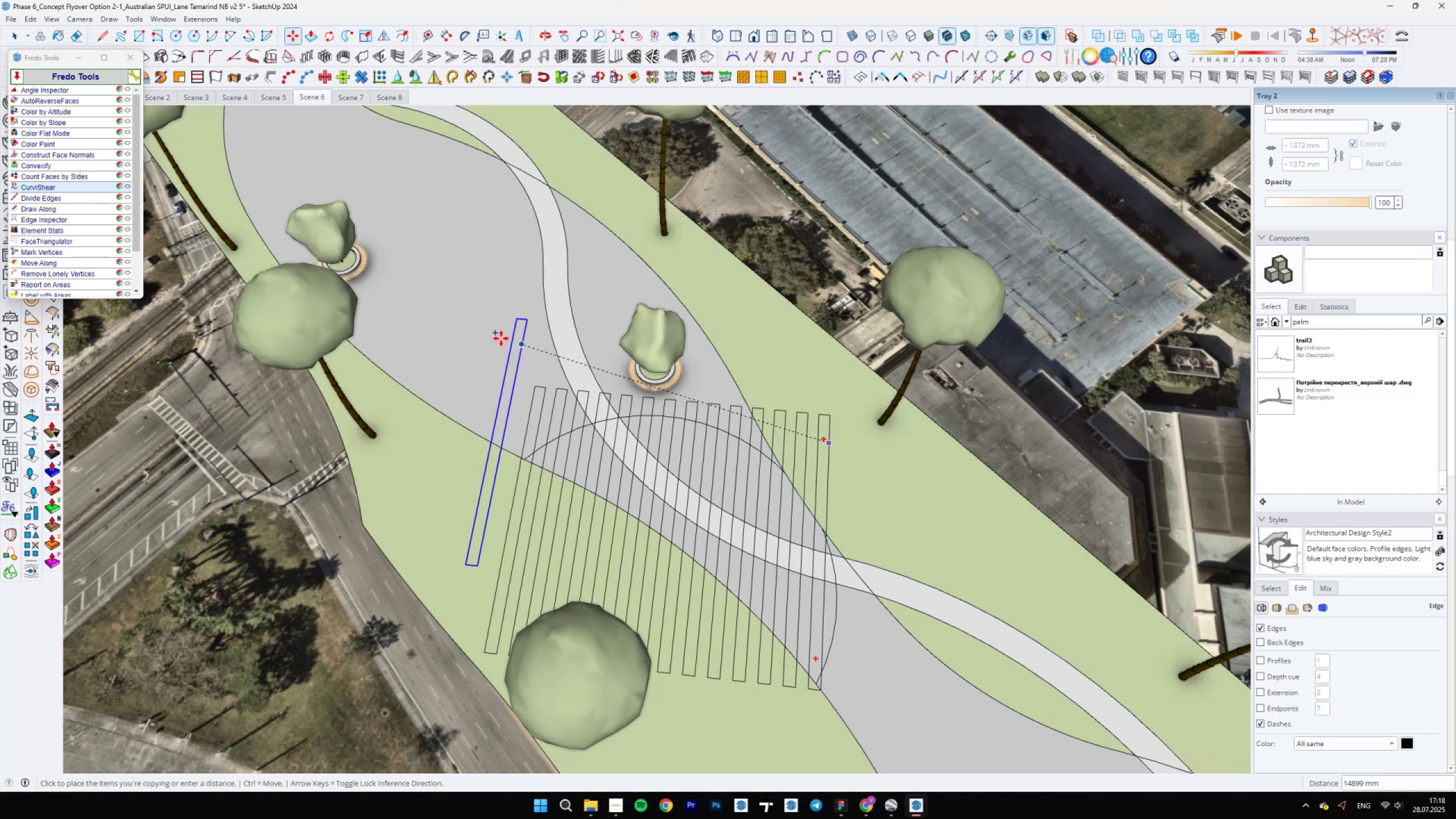 
key(Space)
 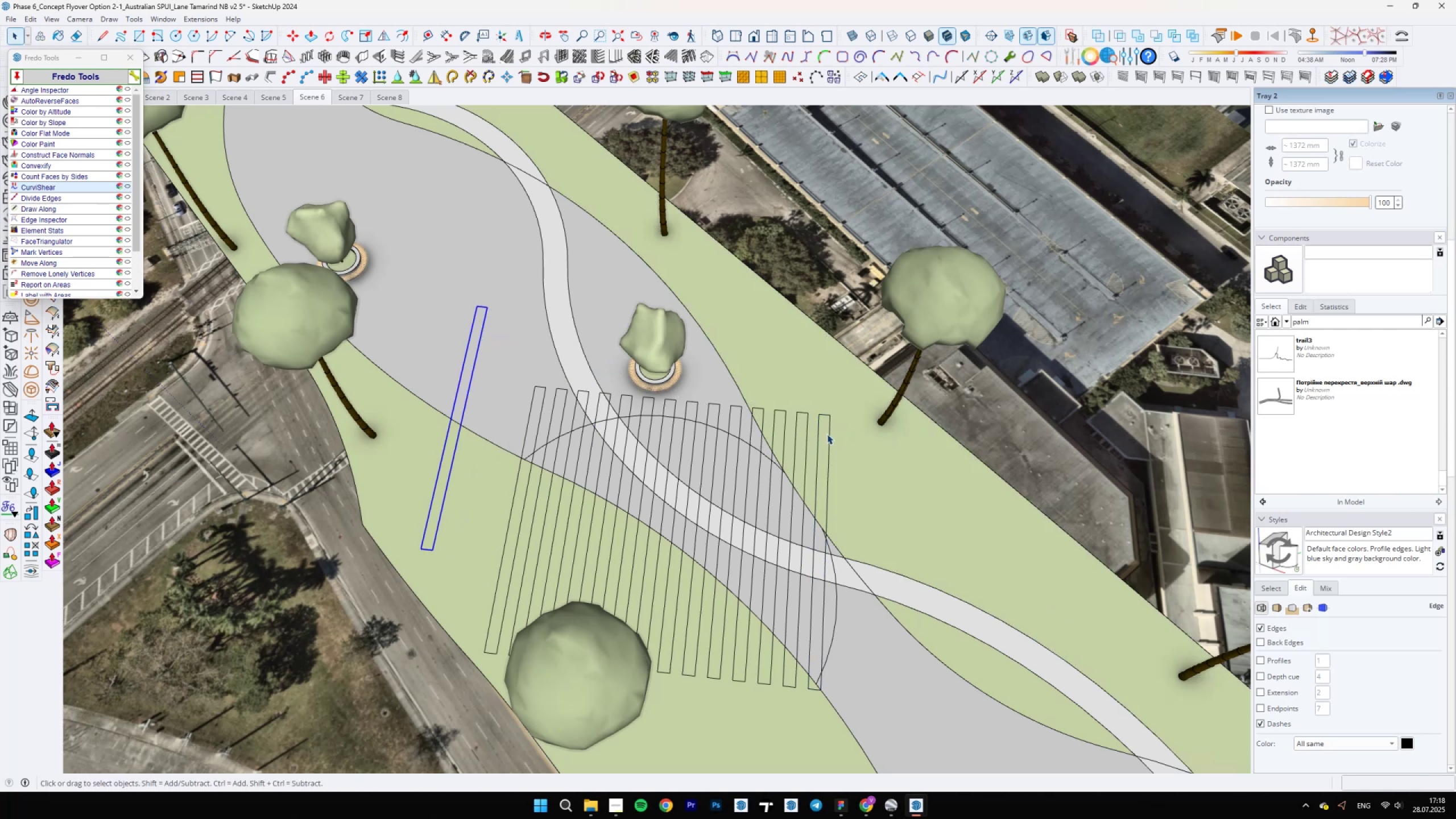 
right_click([829, 433])
 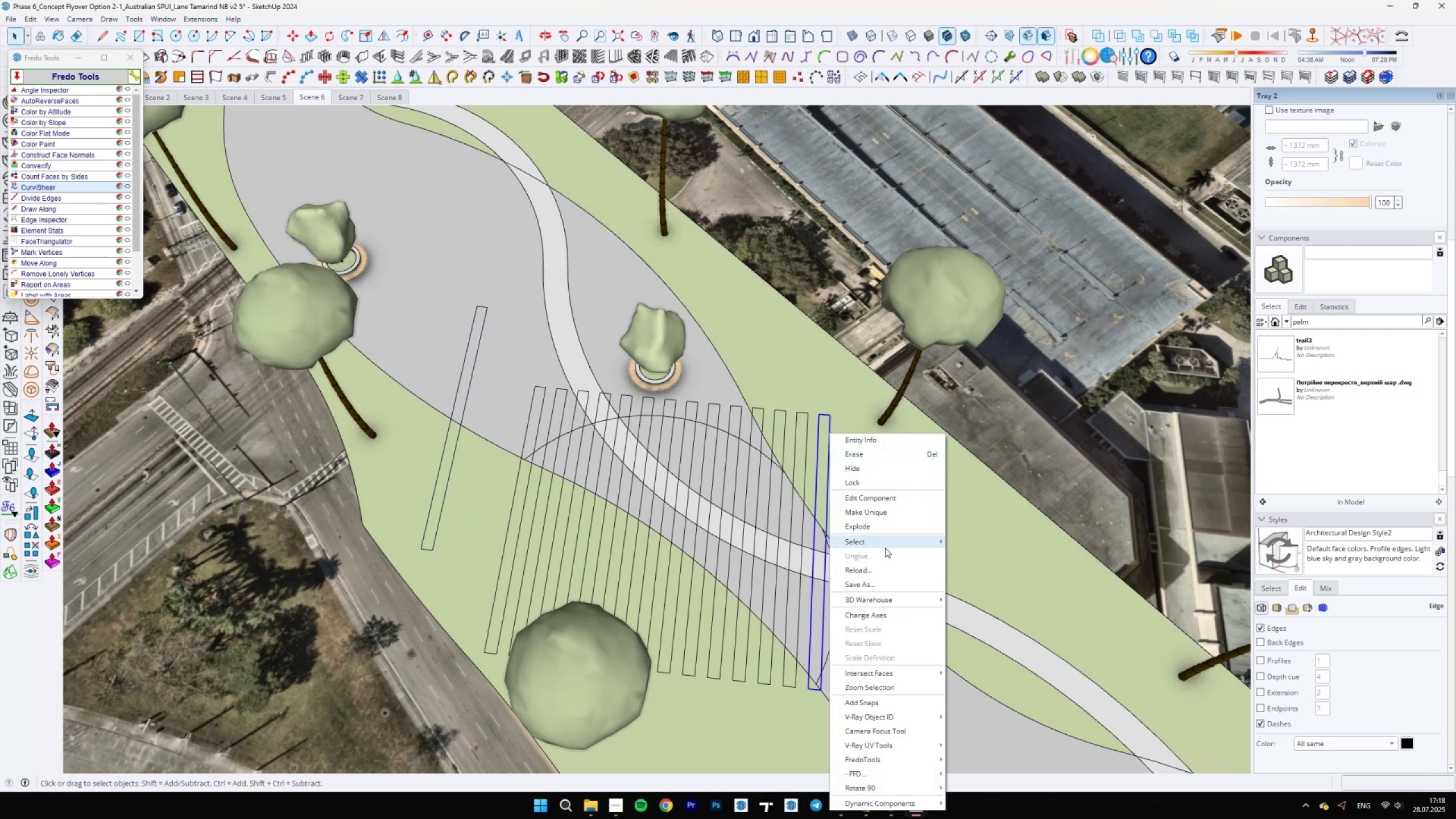 
left_click([883, 542])
 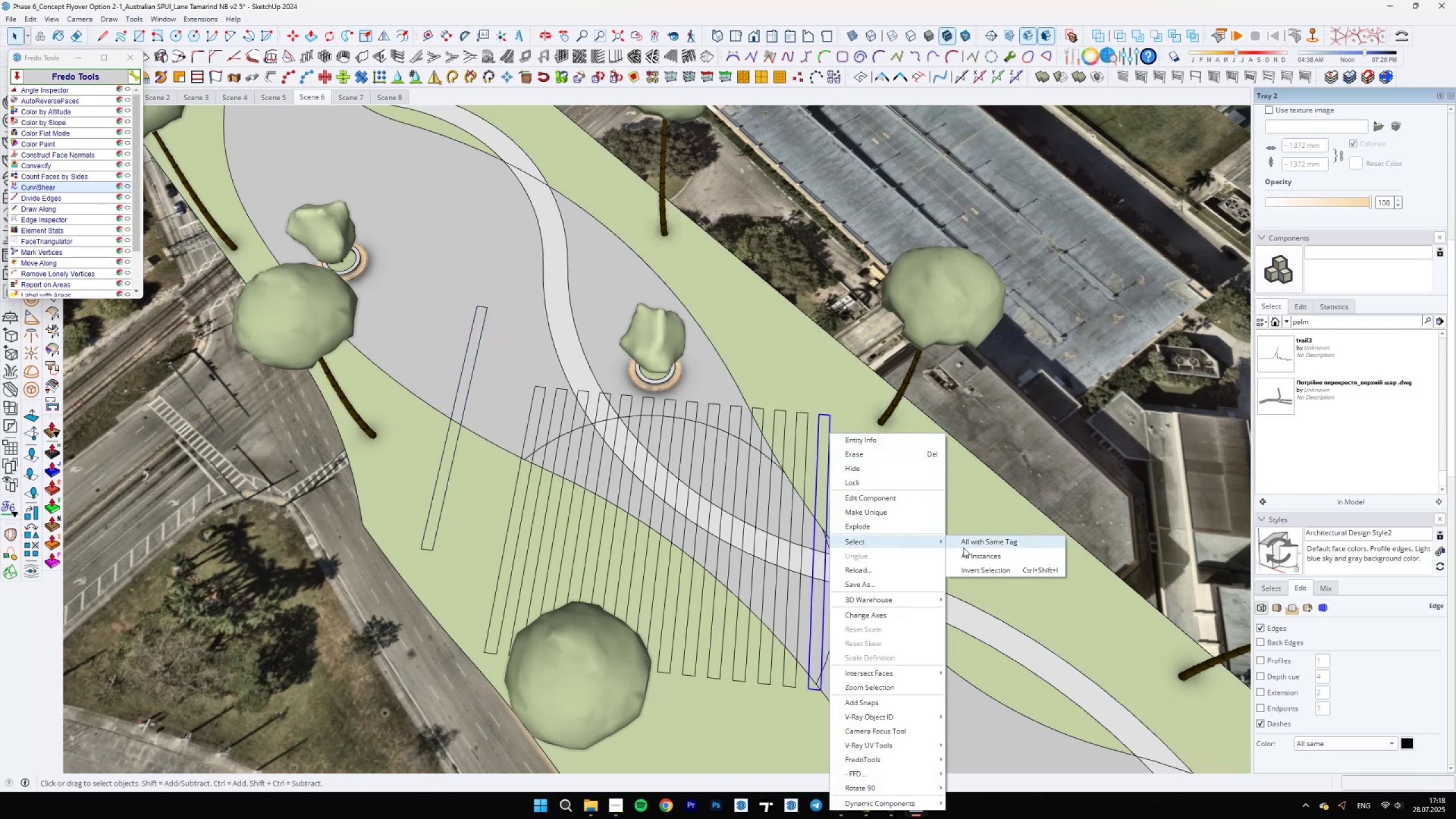 
left_click([970, 553])
 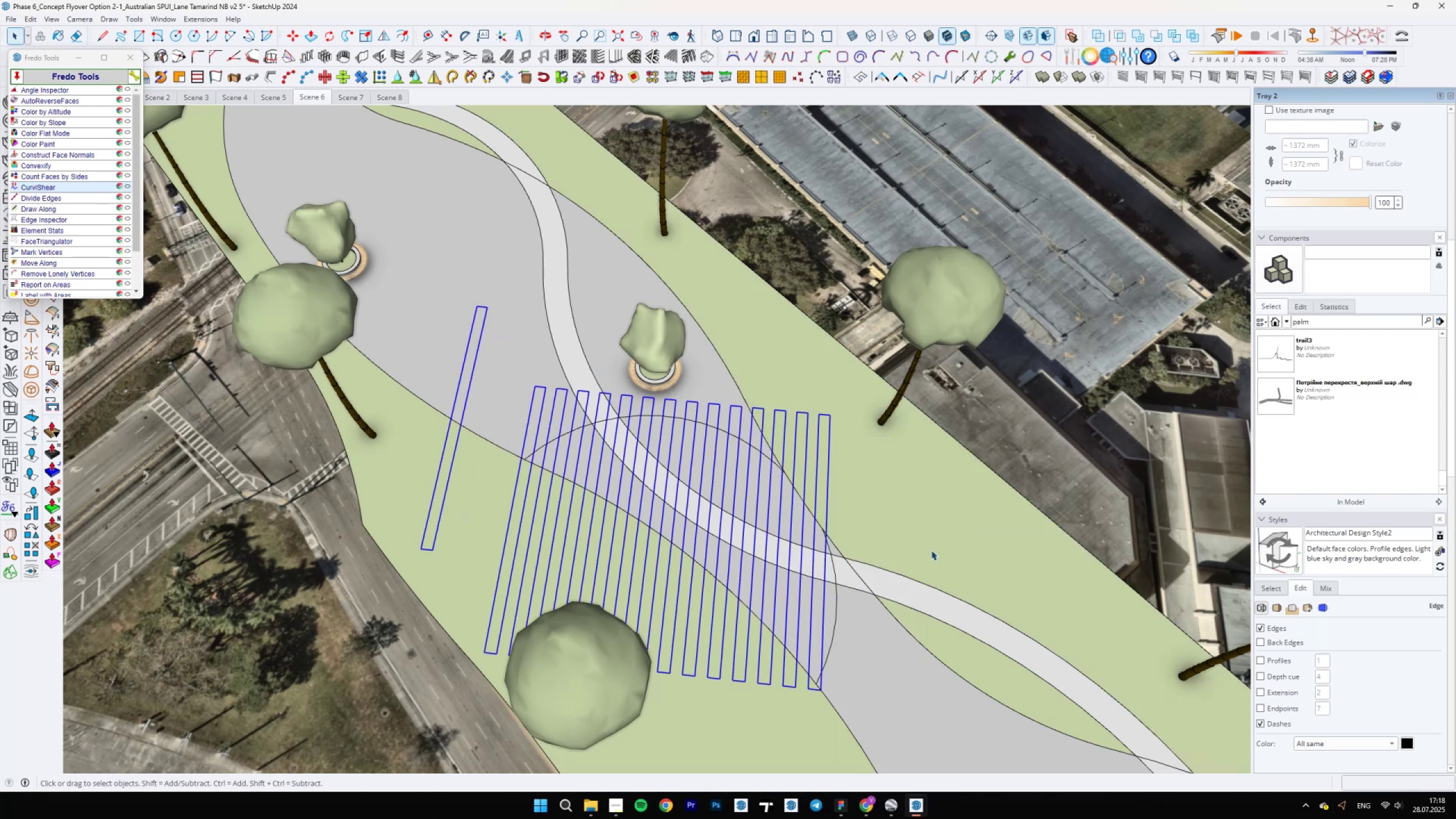 
hold_key(key=ControlLeft, duration=1.48)
 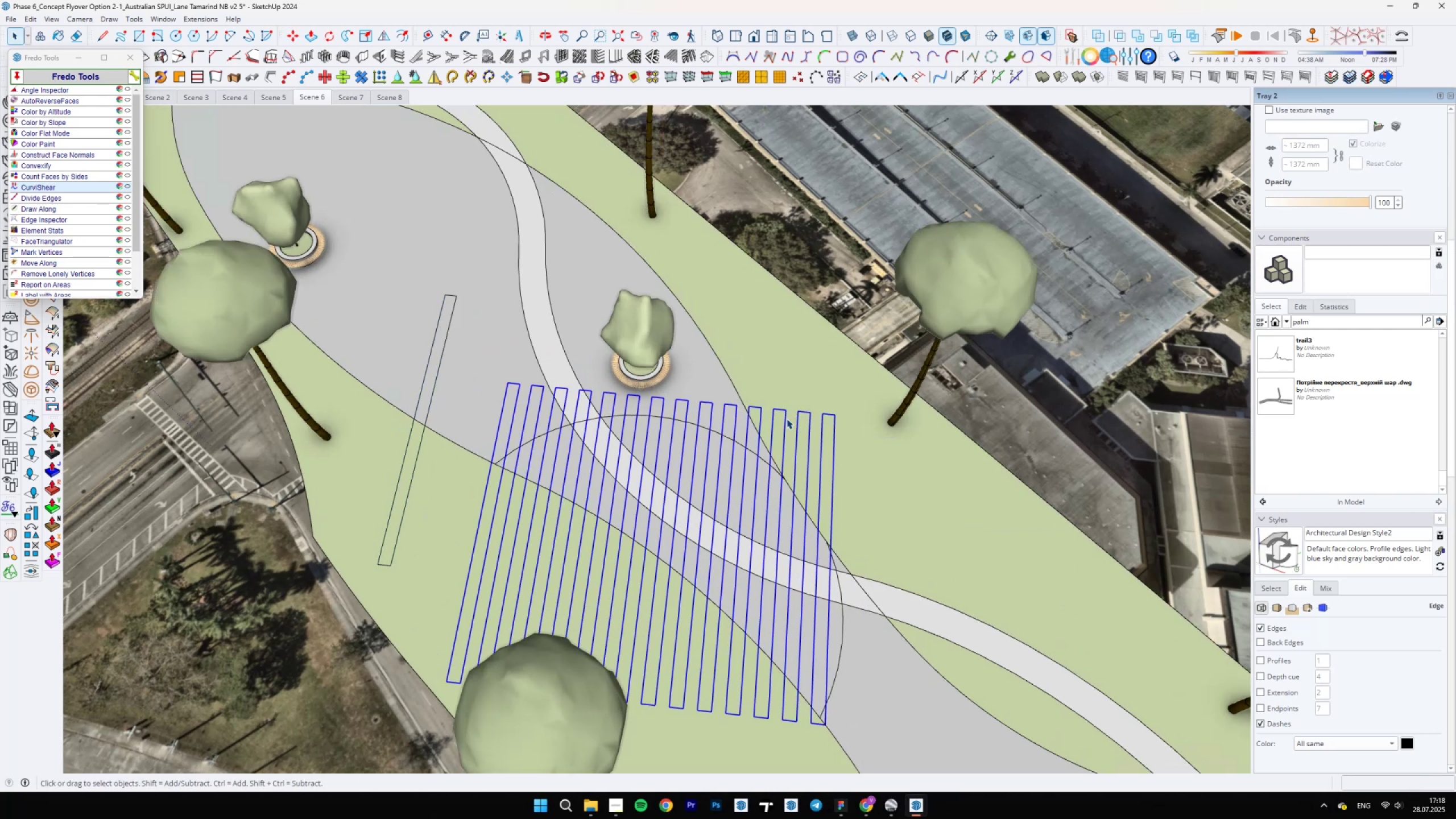 
hold_key(key=ShiftLeft, duration=1.43)
 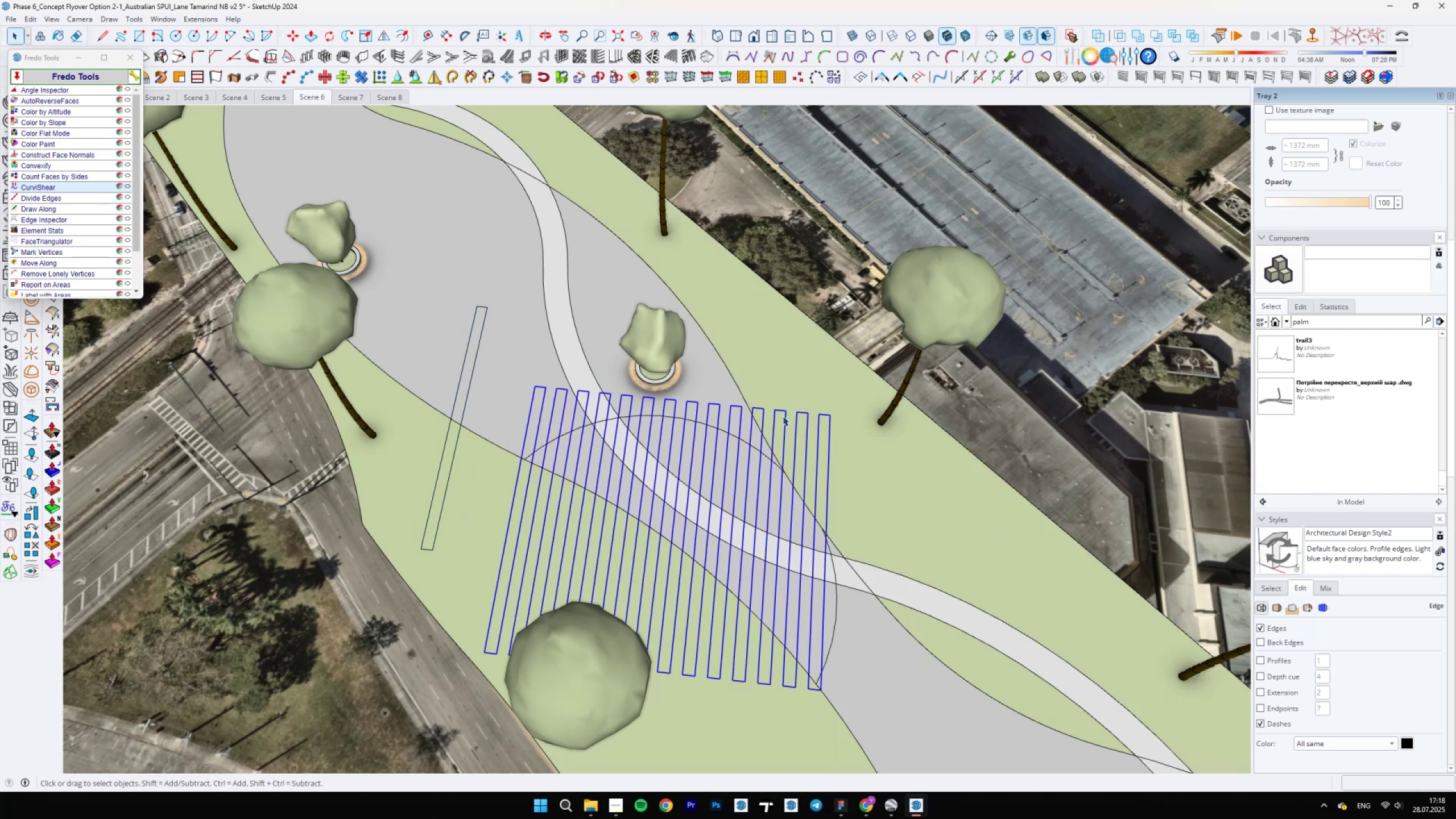 
scroll: coordinate [787, 418], scroll_direction: up, amount: 4.0
 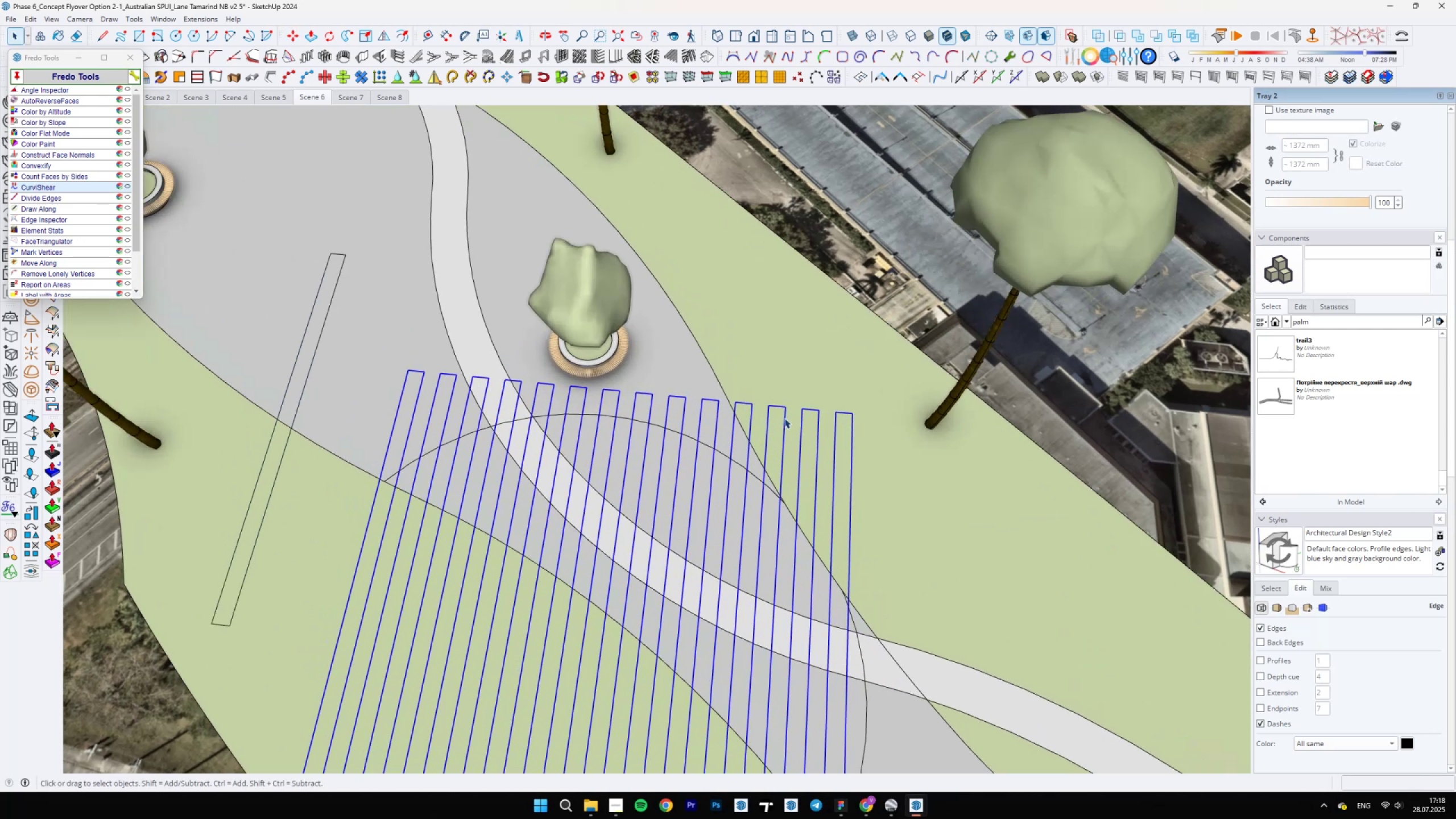 
right_click([784, 418])
 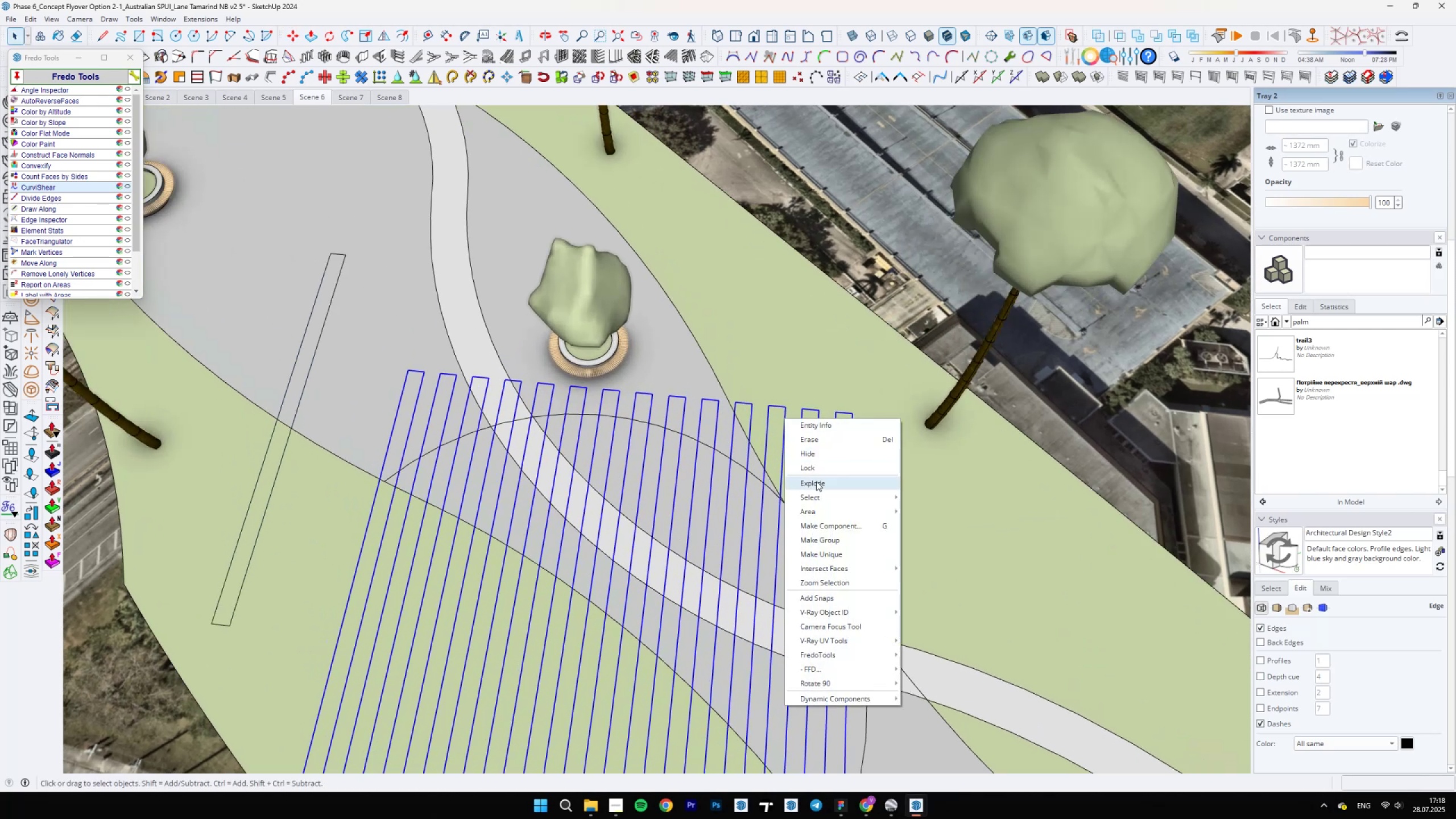 
left_click([814, 487])
 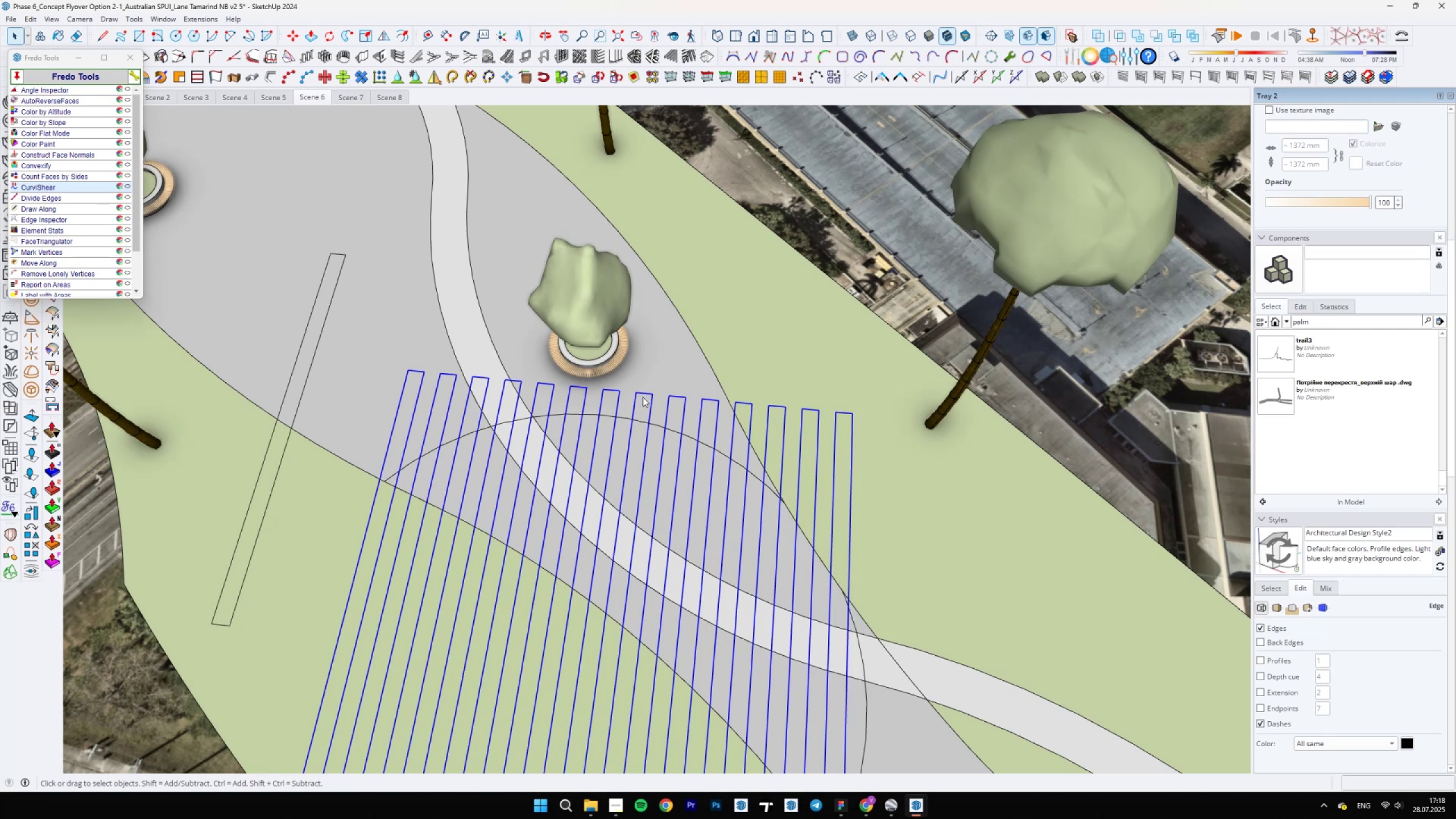 
scroll: coordinate [744, 551], scroll_direction: up, amount: 16.0
 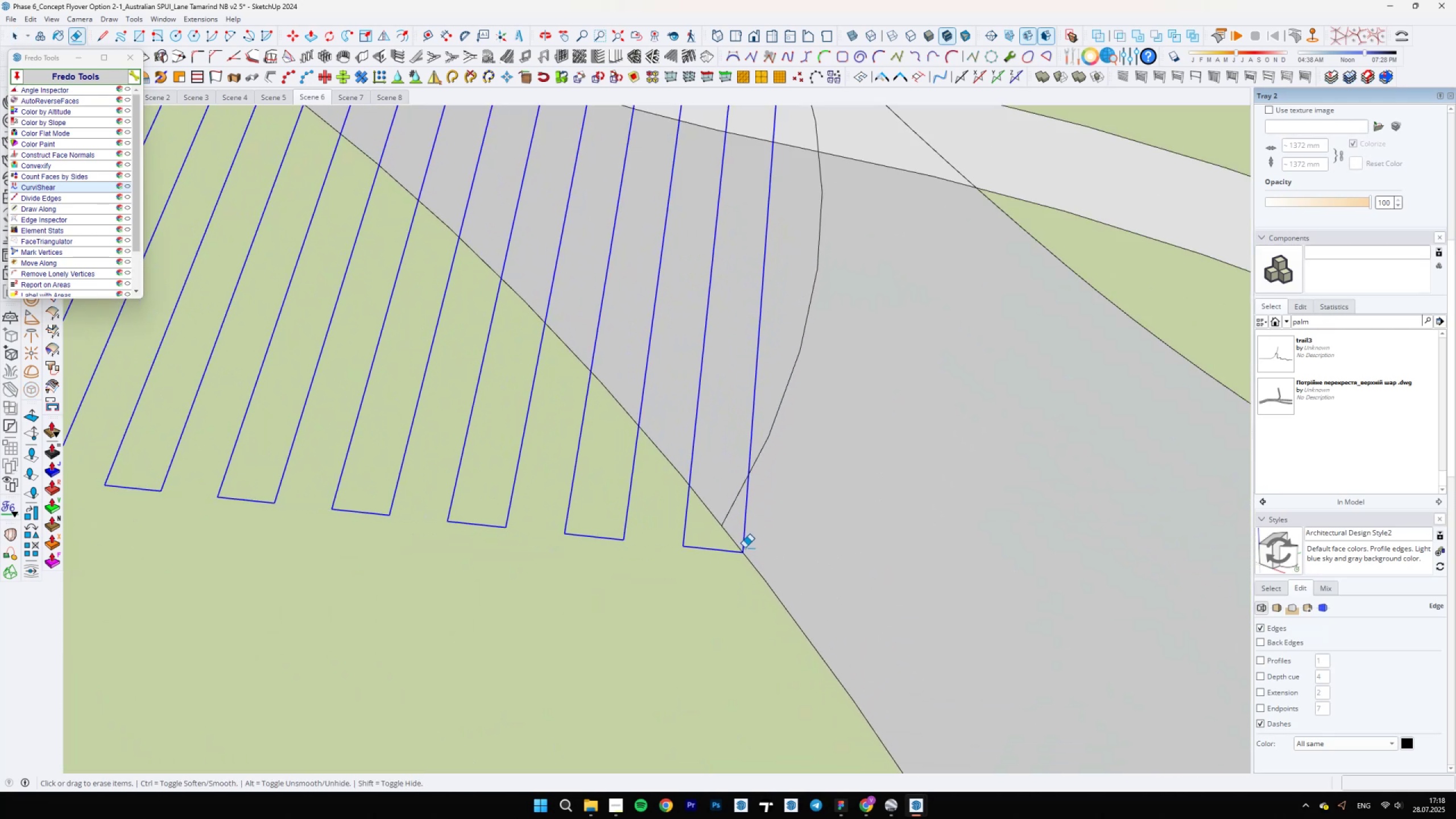 
key(E)
 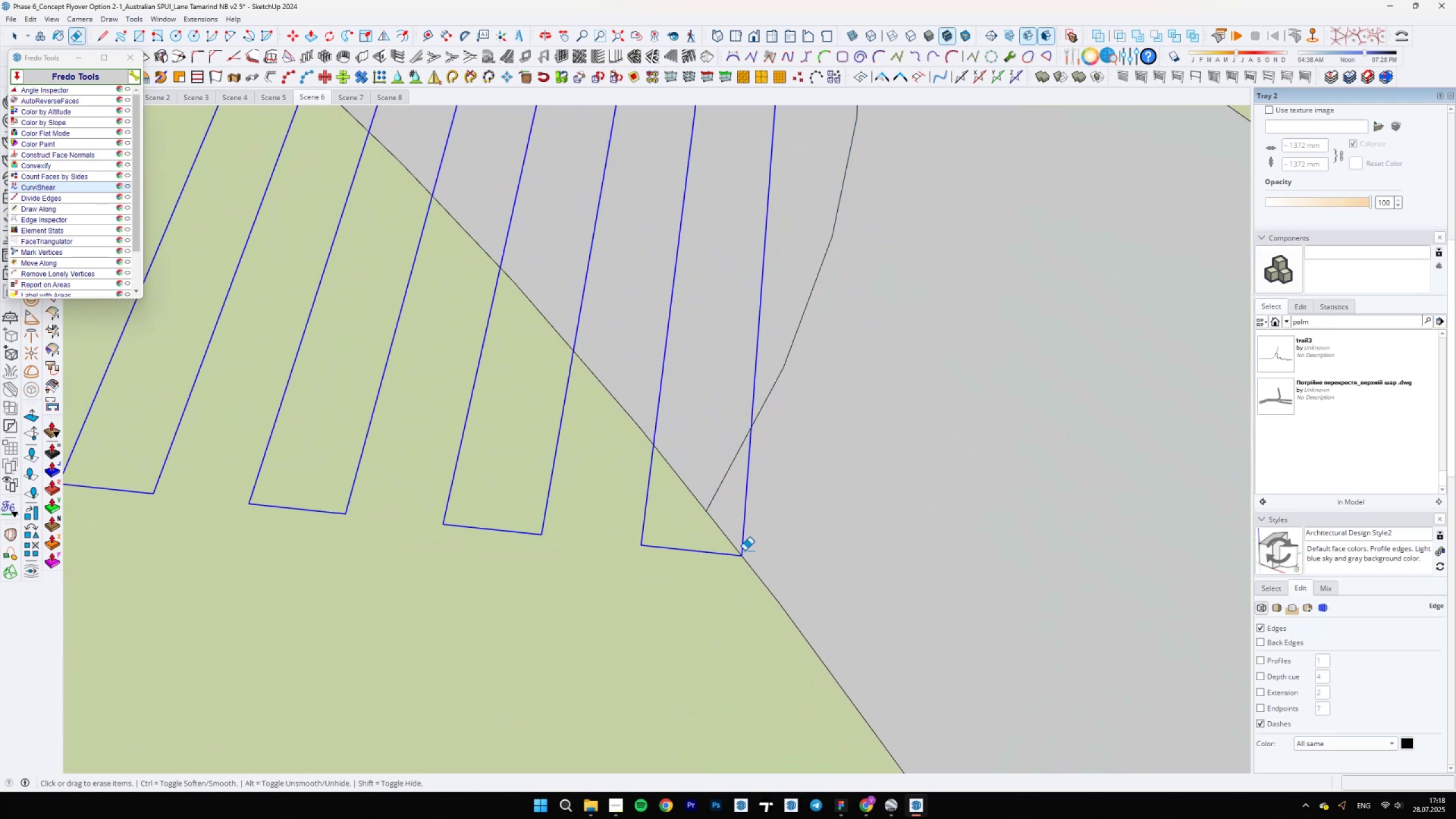 
left_click_drag(start_coordinate=[635, 545], to_coordinate=[628, 544])
 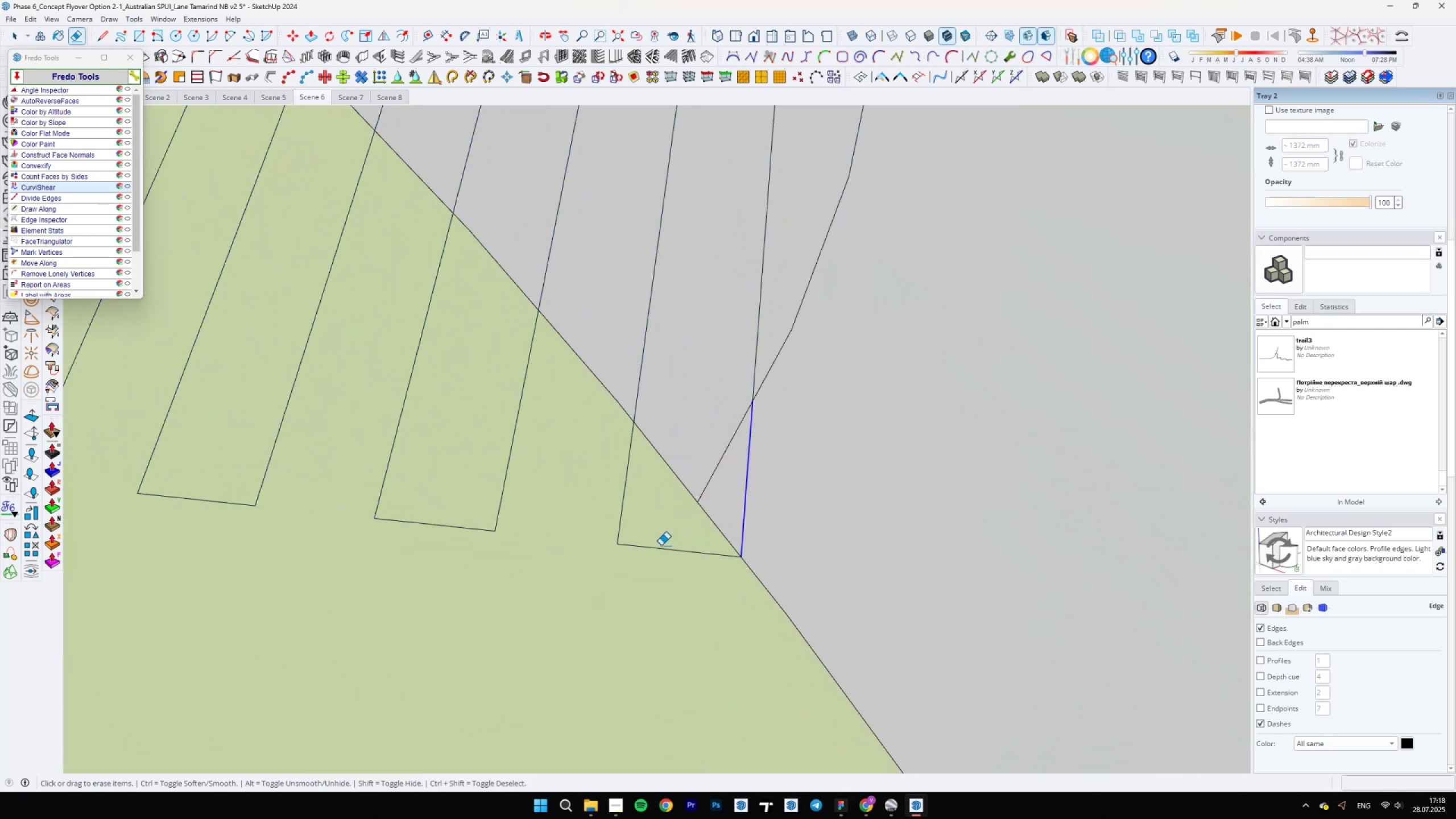 
scroll: coordinate [1000, 653], scroll_direction: down, amount: 37.0
 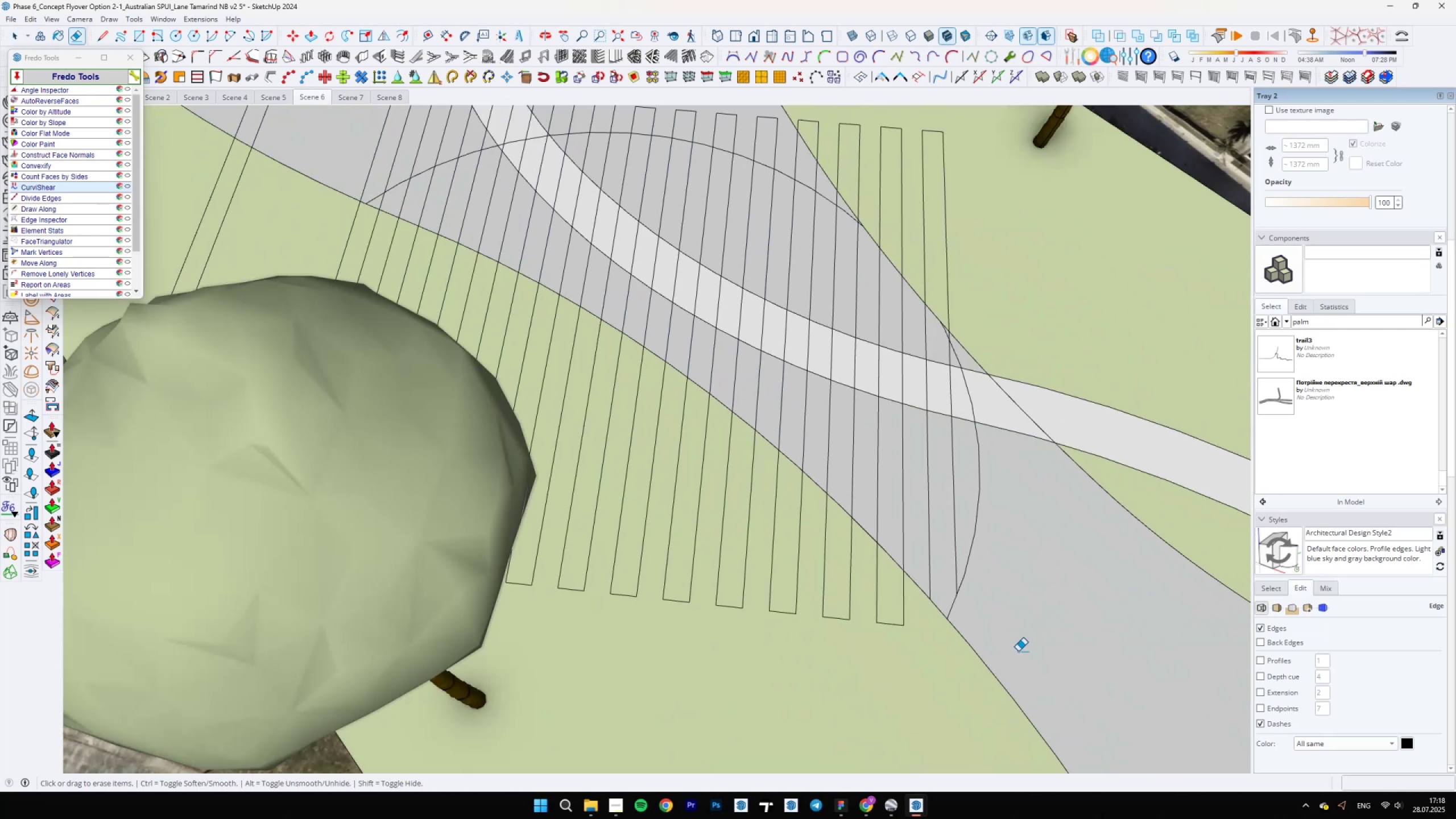 
scroll: coordinate [643, 663], scroll_direction: up, amount: 1.0
 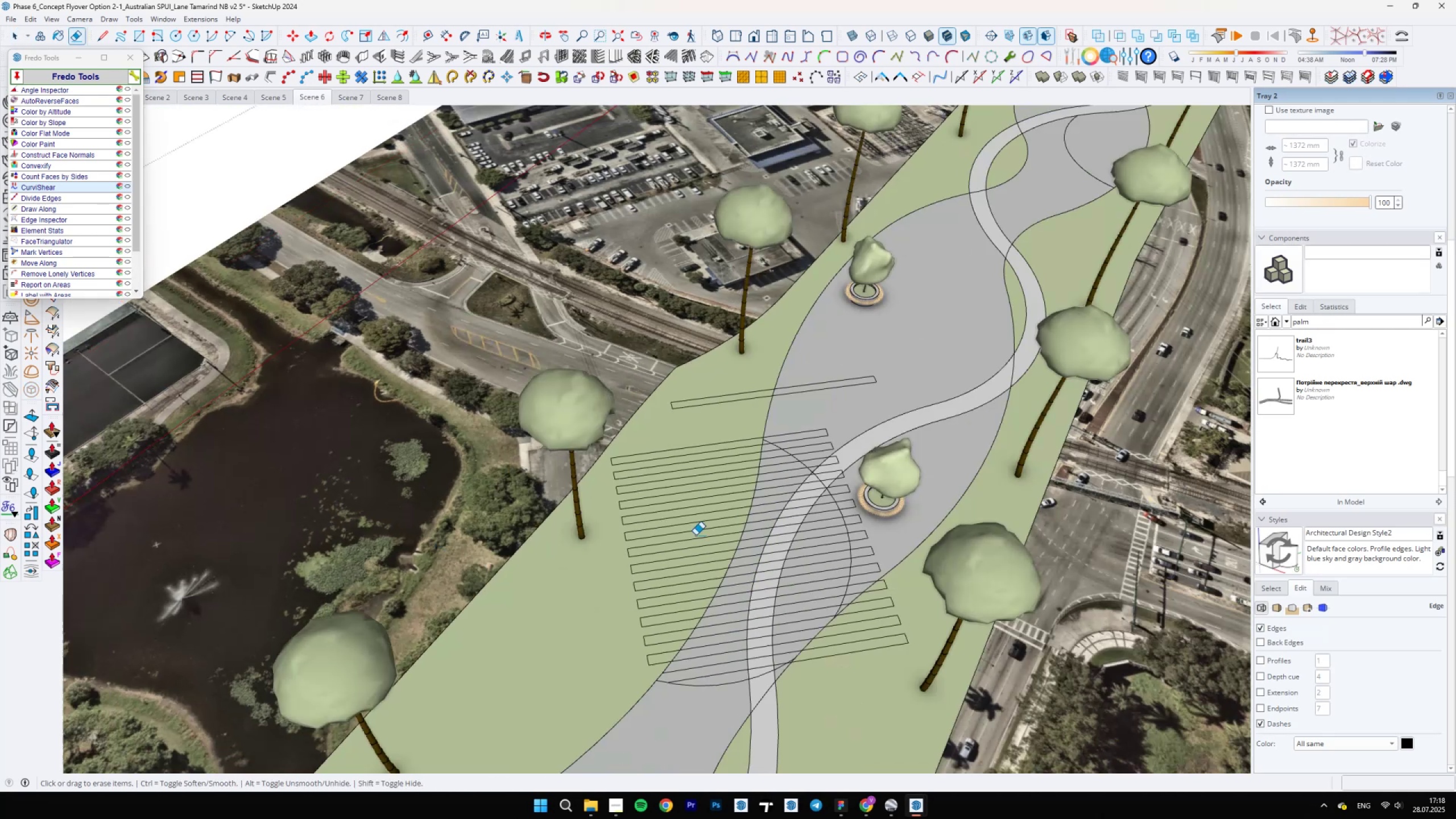 
left_click_drag(start_coordinate=[668, 639], to_coordinate=[669, 622])
 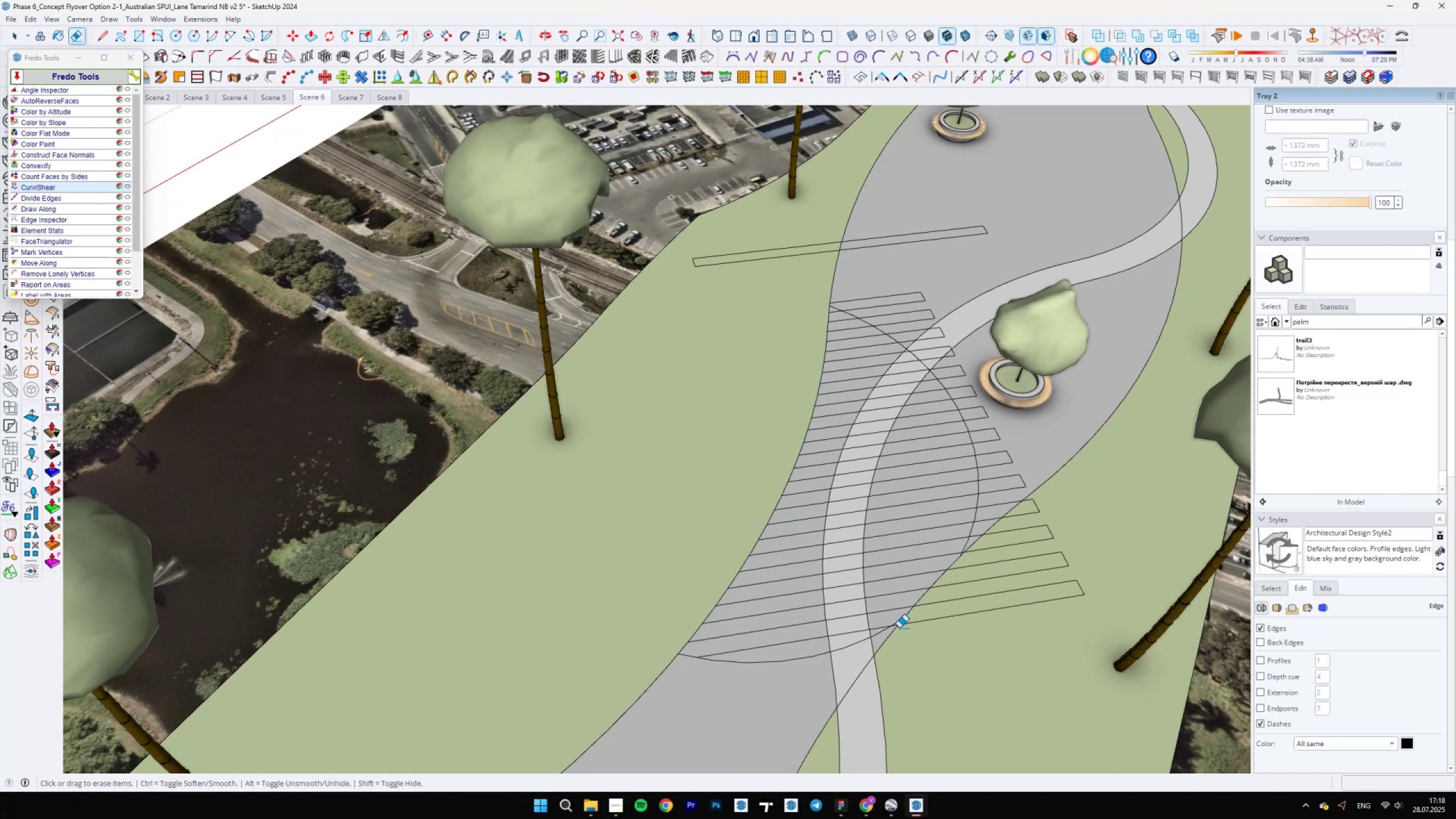 
left_click_drag(start_coordinate=[1024, 628], to_coordinate=[1035, 500])
 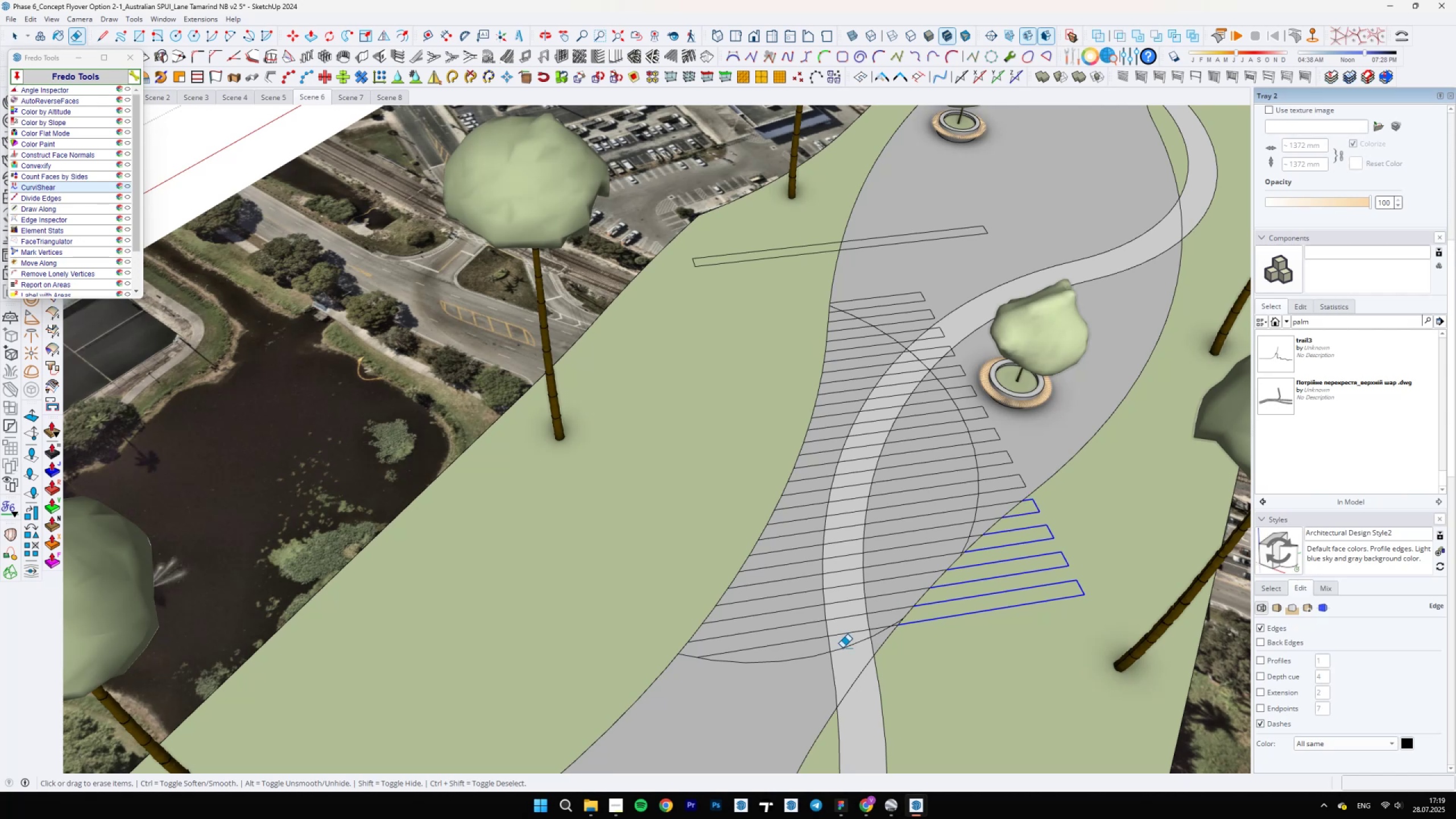 
scroll: coordinate [889, 628], scroll_direction: up, amount: 11.0
 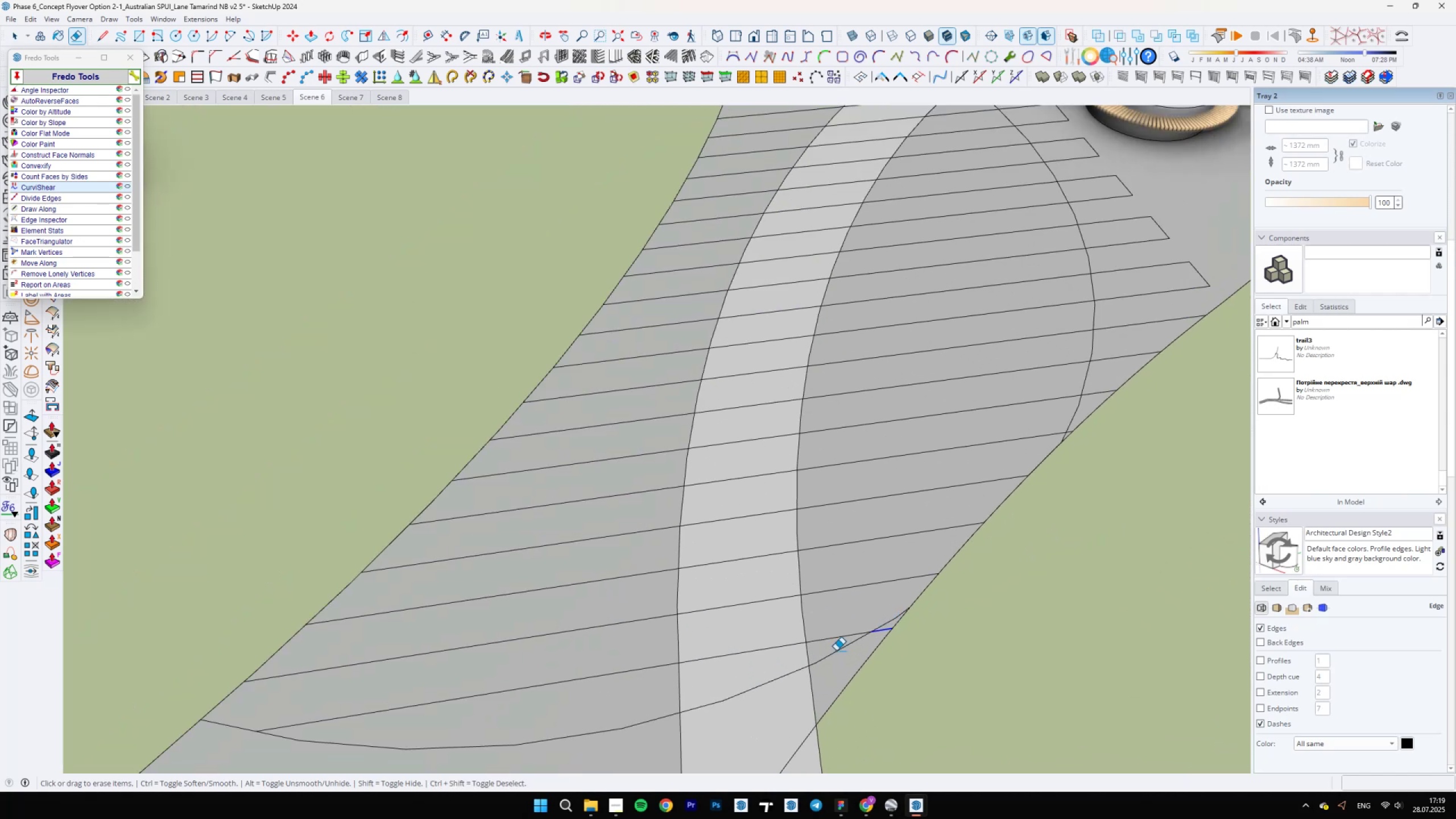 
scroll: coordinate [785, 673], scroll_direction: down, amount: 7.0
 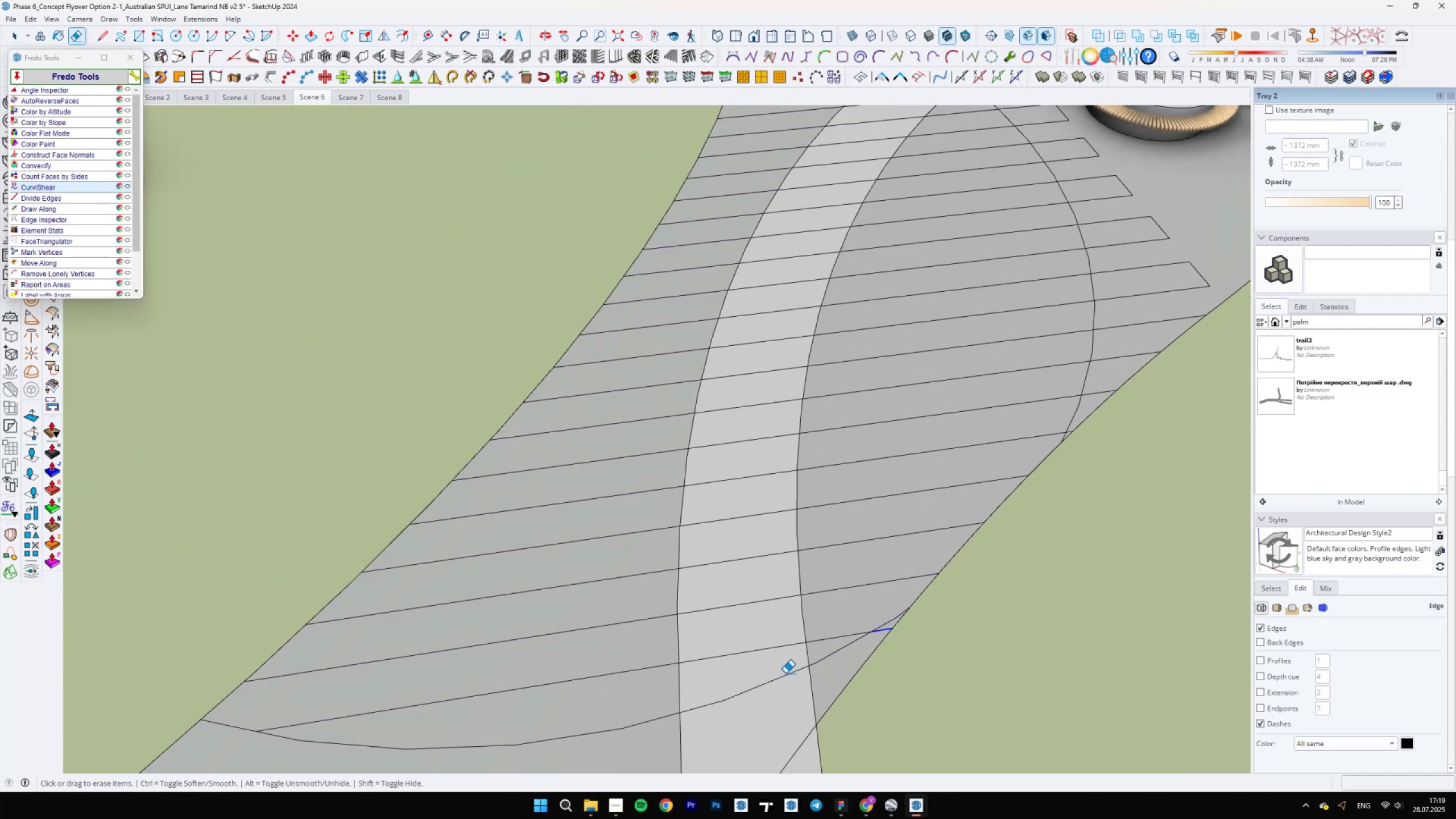 
type(cae)
 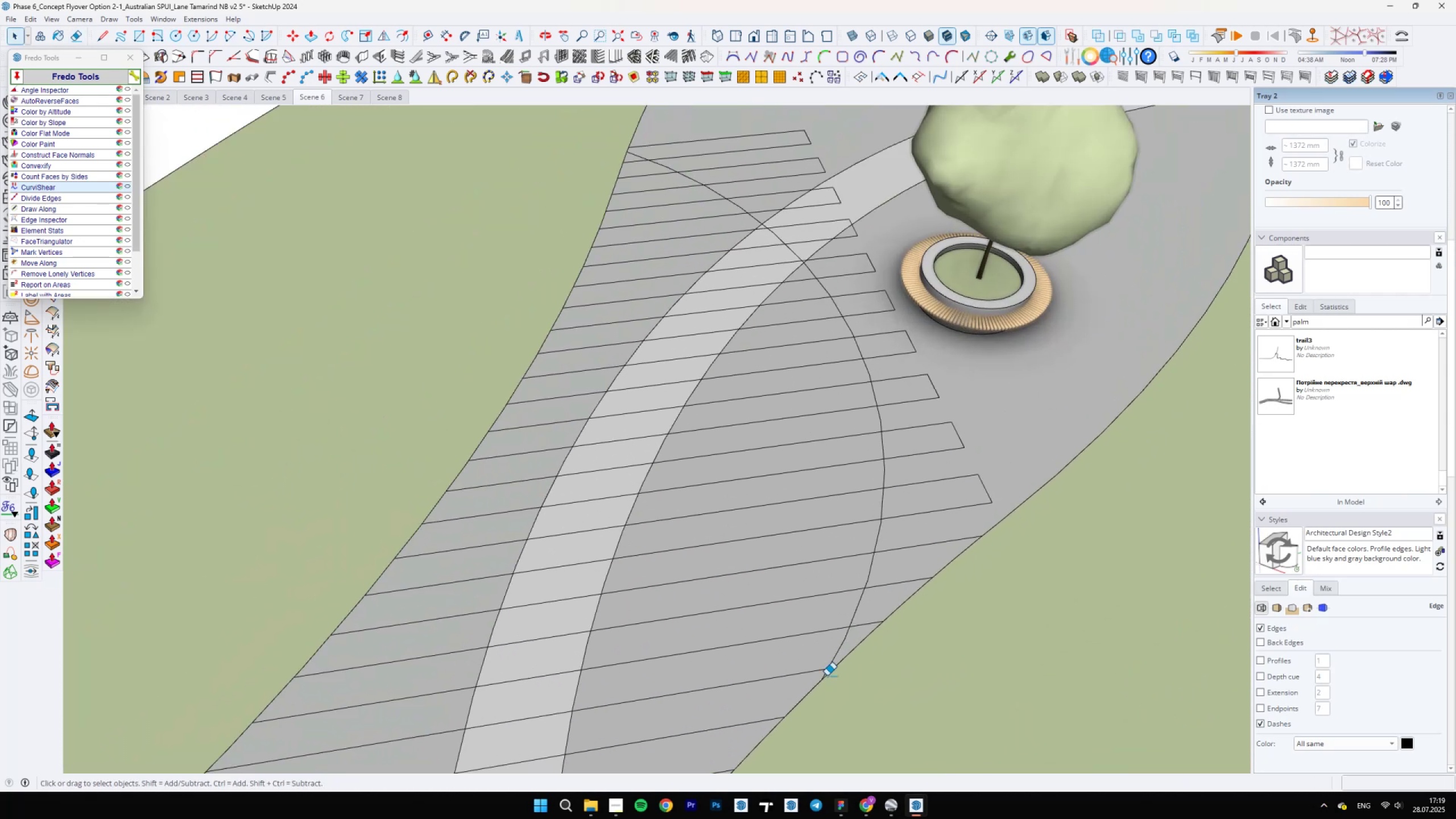 
scroll: coordinate [841, 624], scroll_direction: down, amount: 10.0
 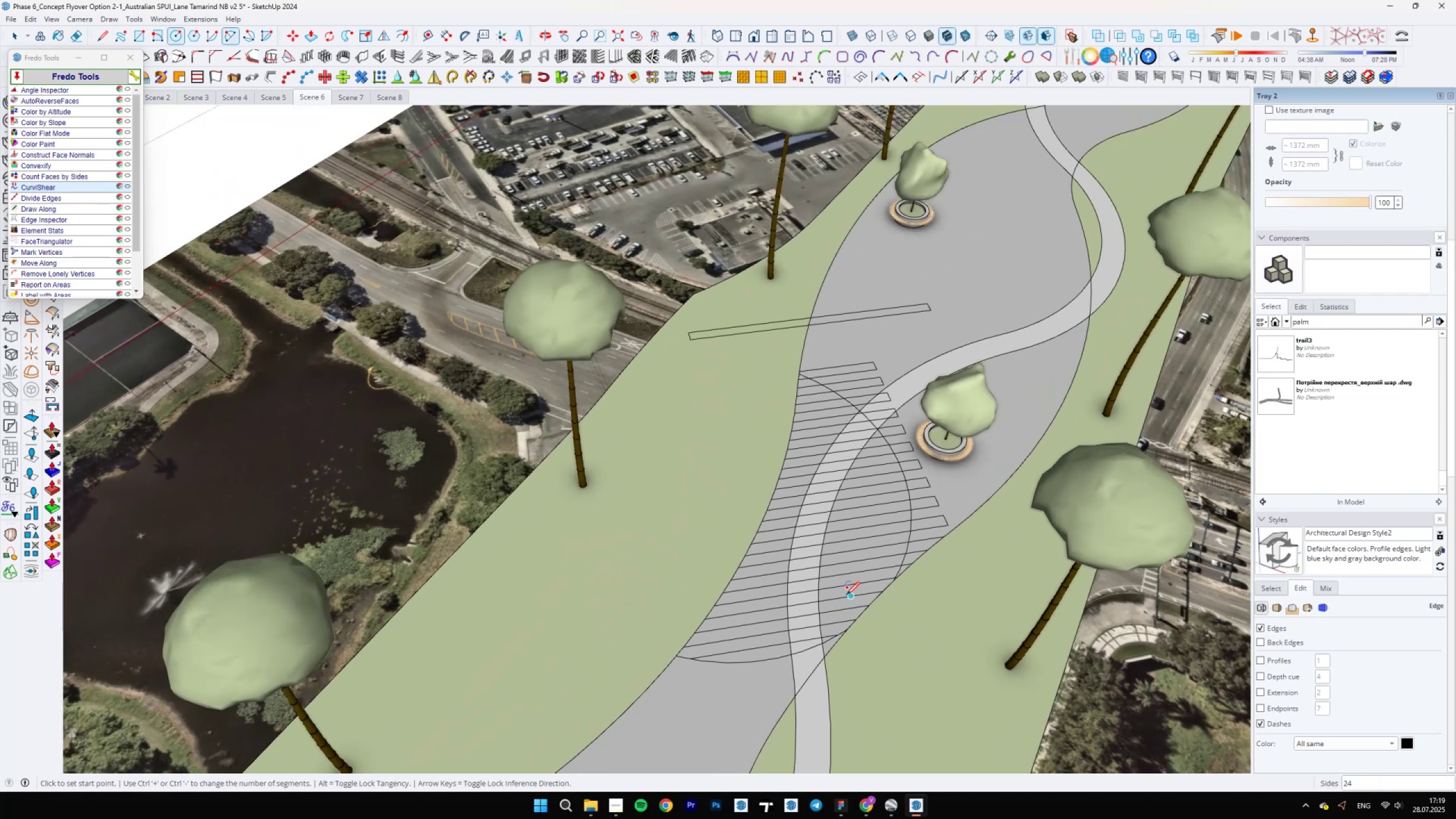 
hold_key(key=Space, duration=0.39)
 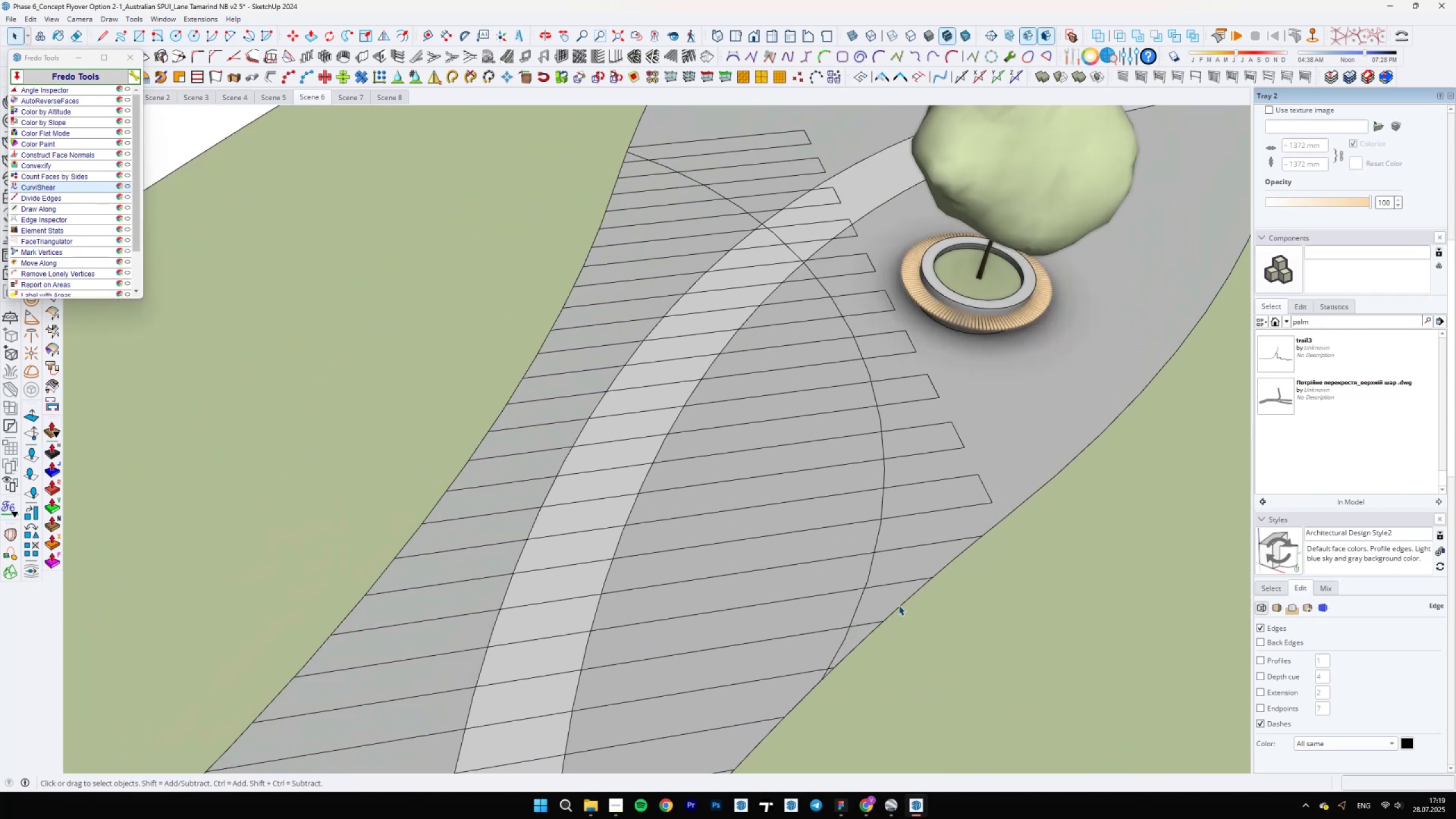 
scroll: coordinate [832, 665], scroll_direction: up, amount: 22.0
 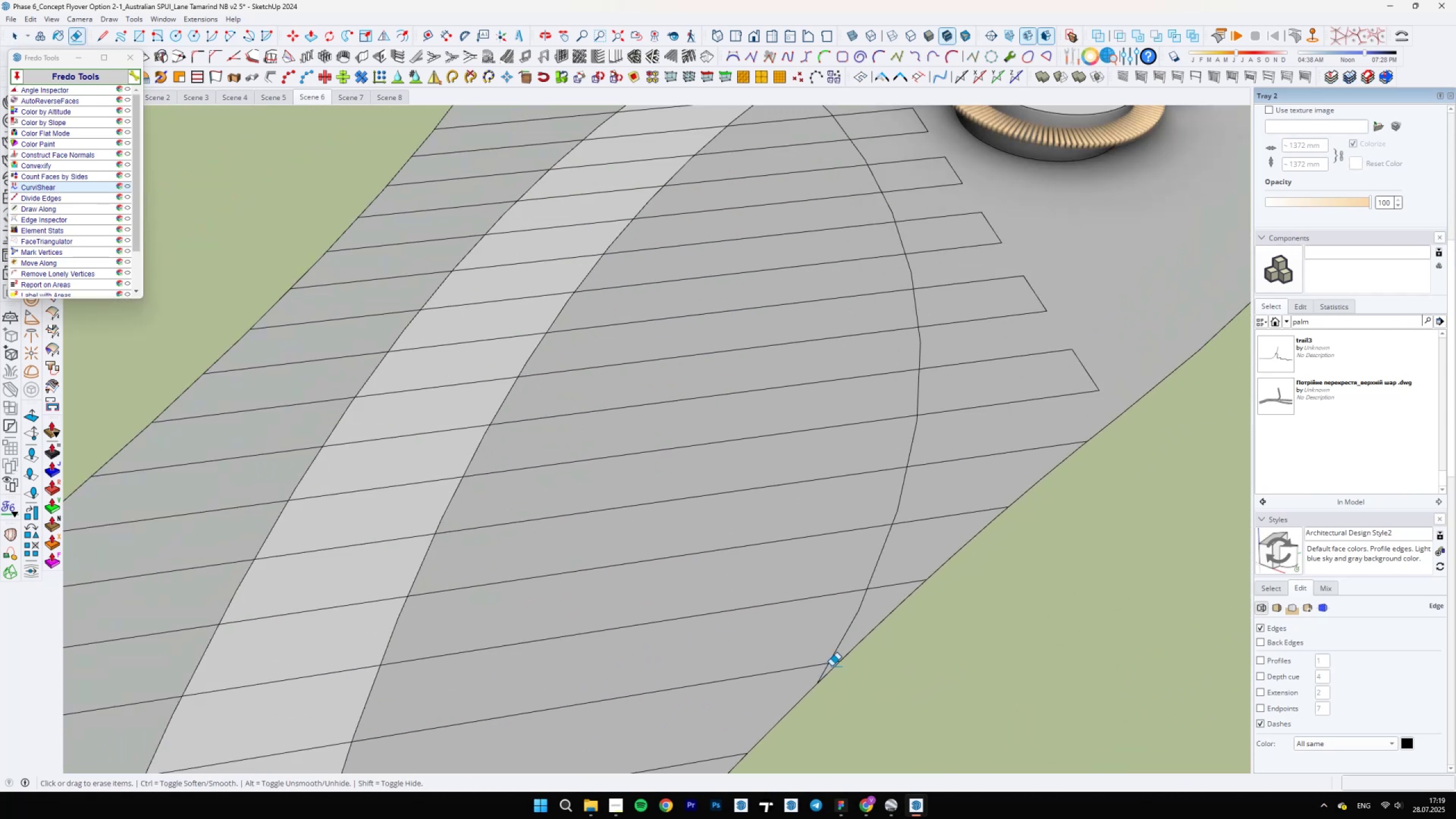 
left_click_drag(start_coordinate=[832, 664], to_coordinate=[841, 655])
 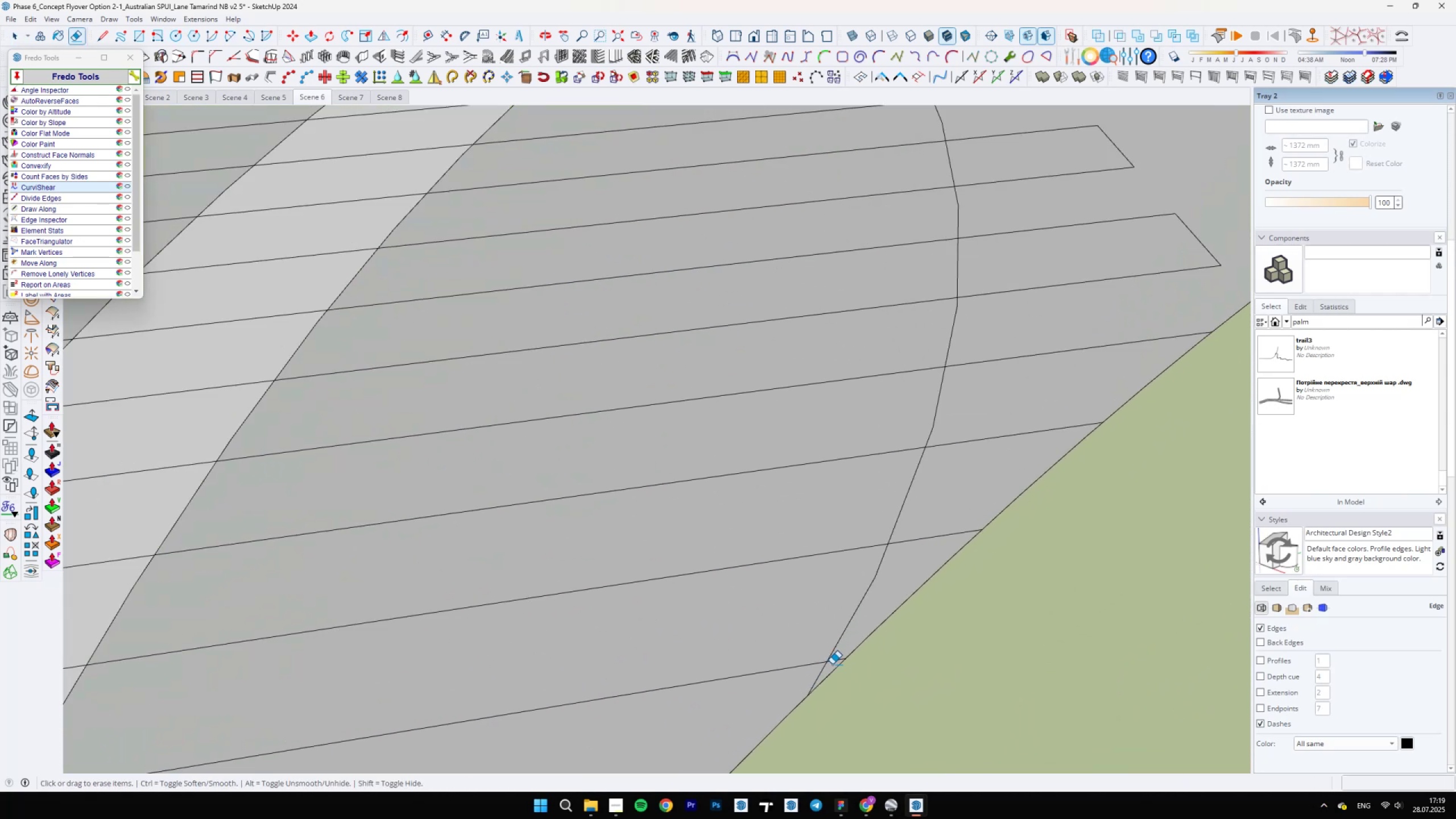 
scroll: coordinate [854, 688], scroll_direction: down, amount: 32.0
 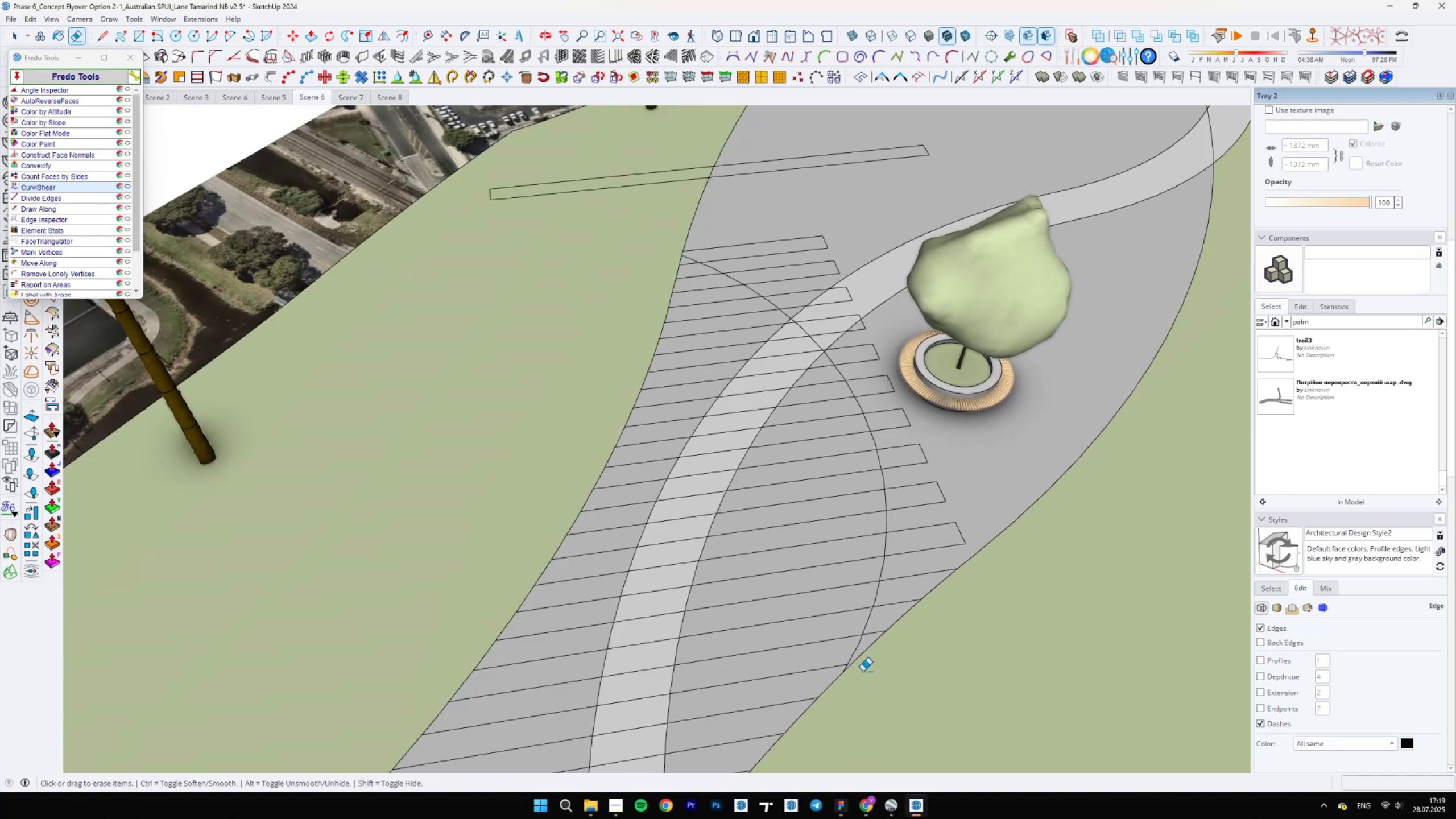 
scroll: coordinate [905, 614], scroll_direction: up, amount: 1.0
 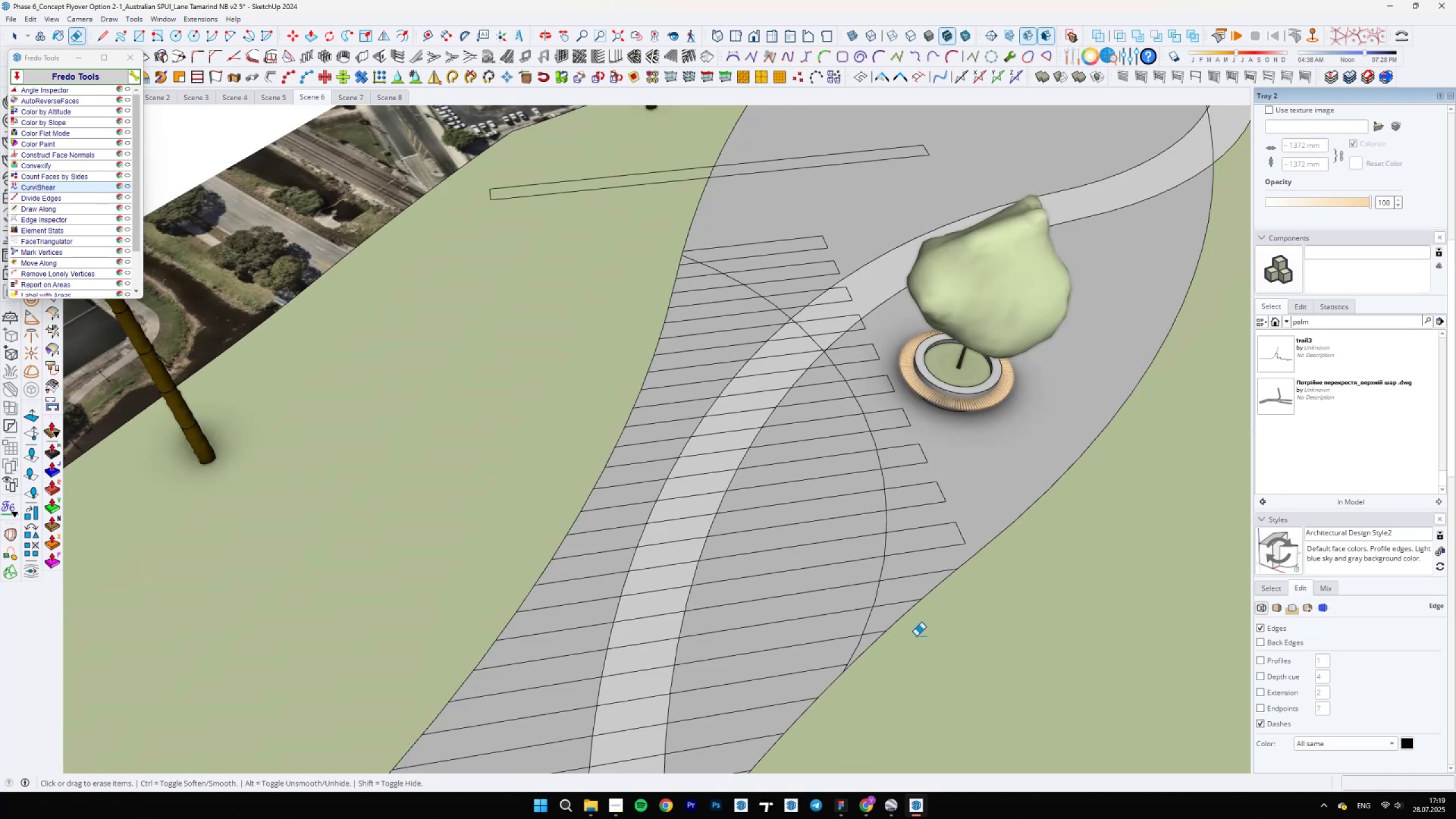 
left_click_drag(start_coordinate=[866, 656], to_coordinate=[970, 535])
 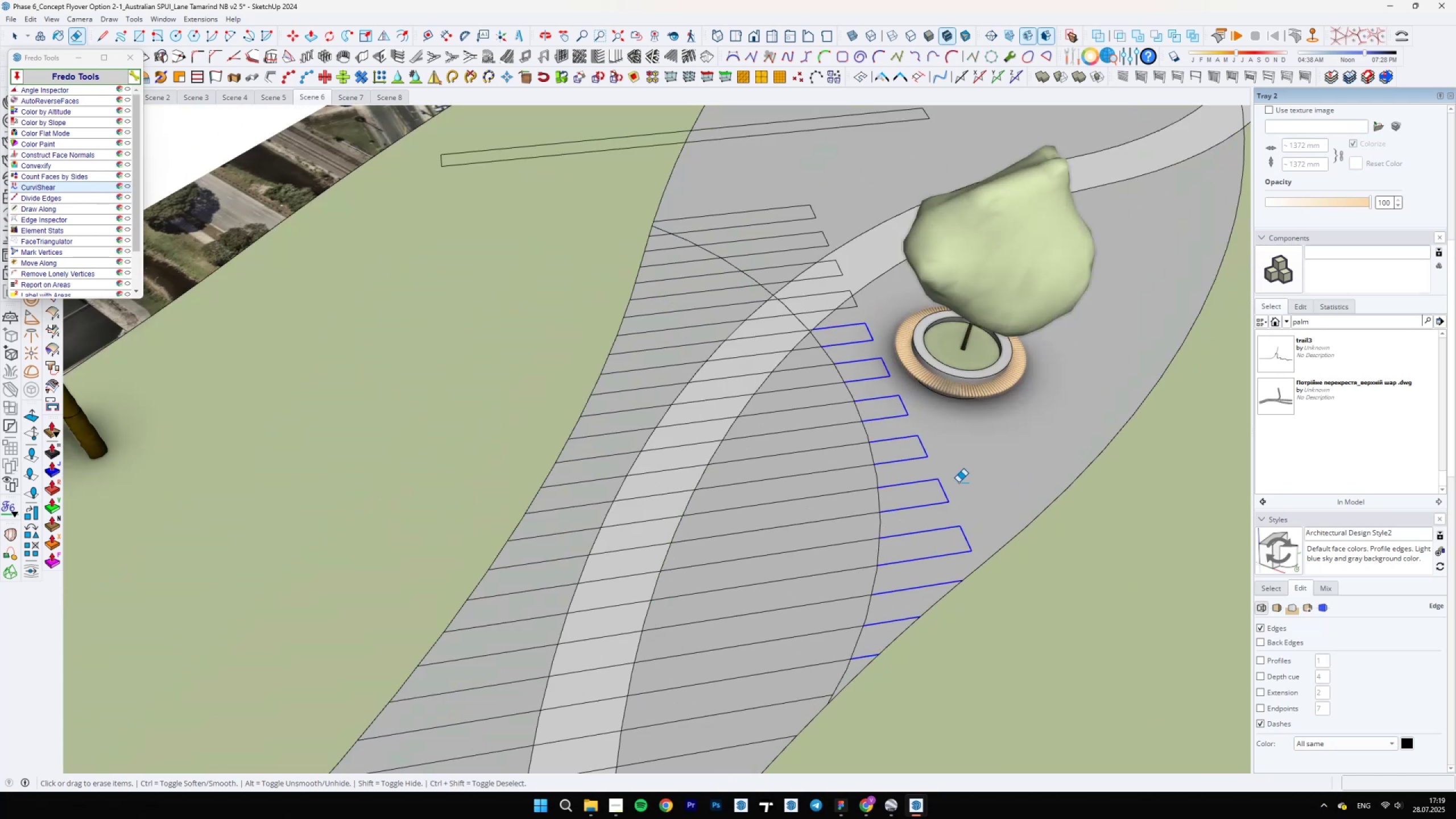 
scroll: coordinate [841, 490], scroll_direction: down, amount: 45.0
 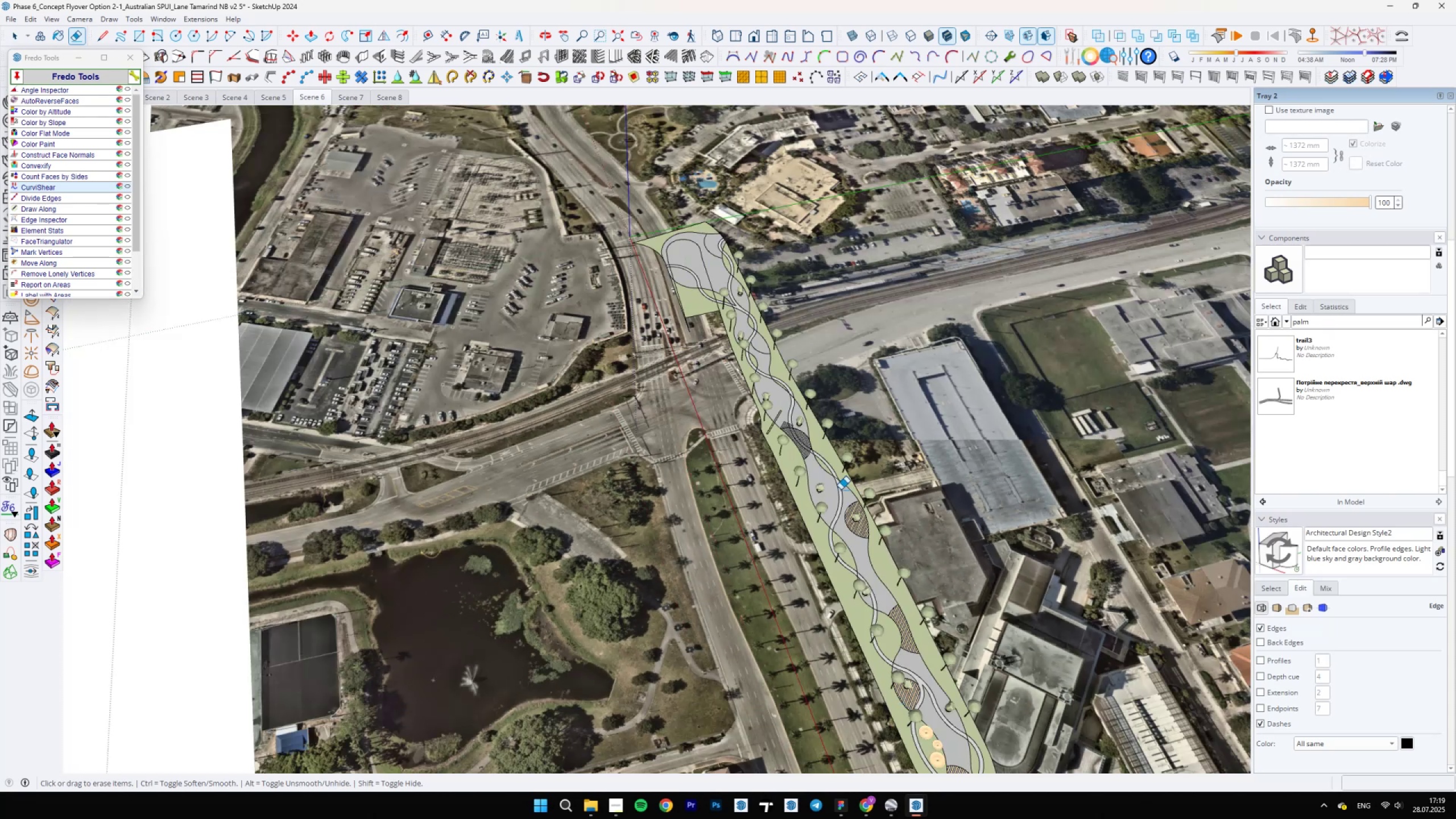 
scroll: coordinate [878, 497], scroll_direction: up, amount: 29.0
 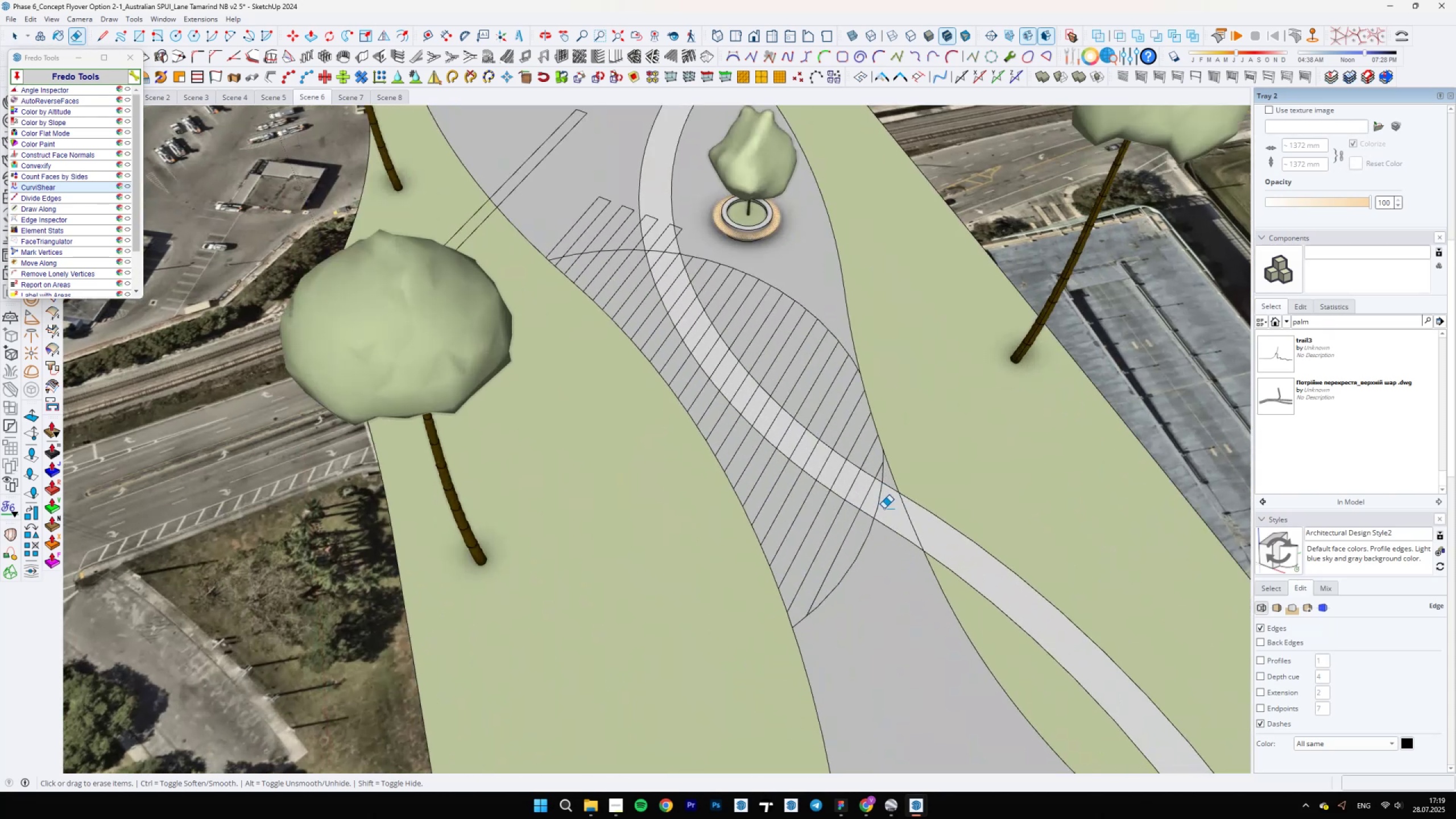 
scroll: coordinate [821, 520], scroll_direction: down, amount: 26.0
 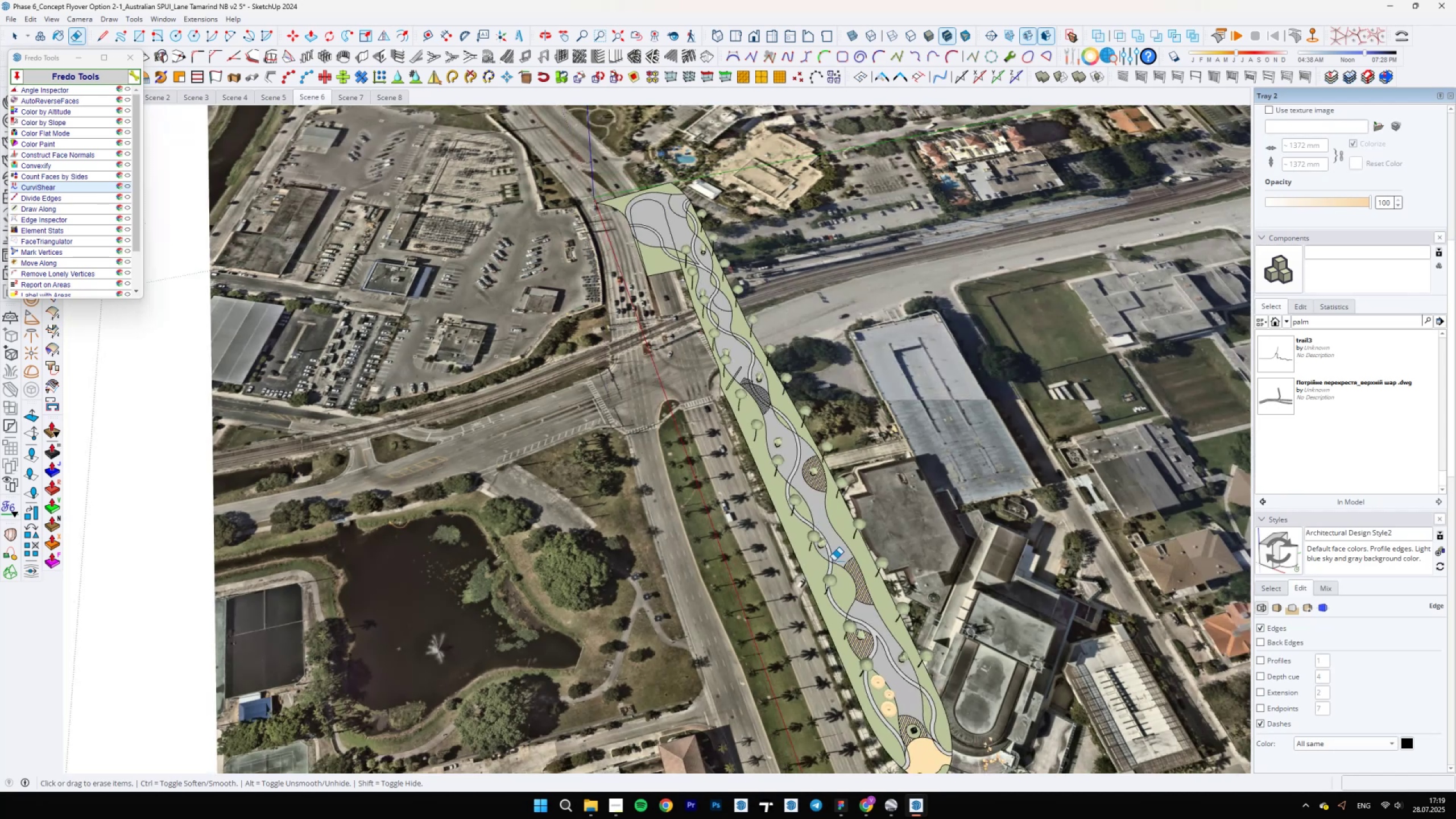 
scroll: coordinate [861, 503], scroll_direction: up, amount: 21.0
 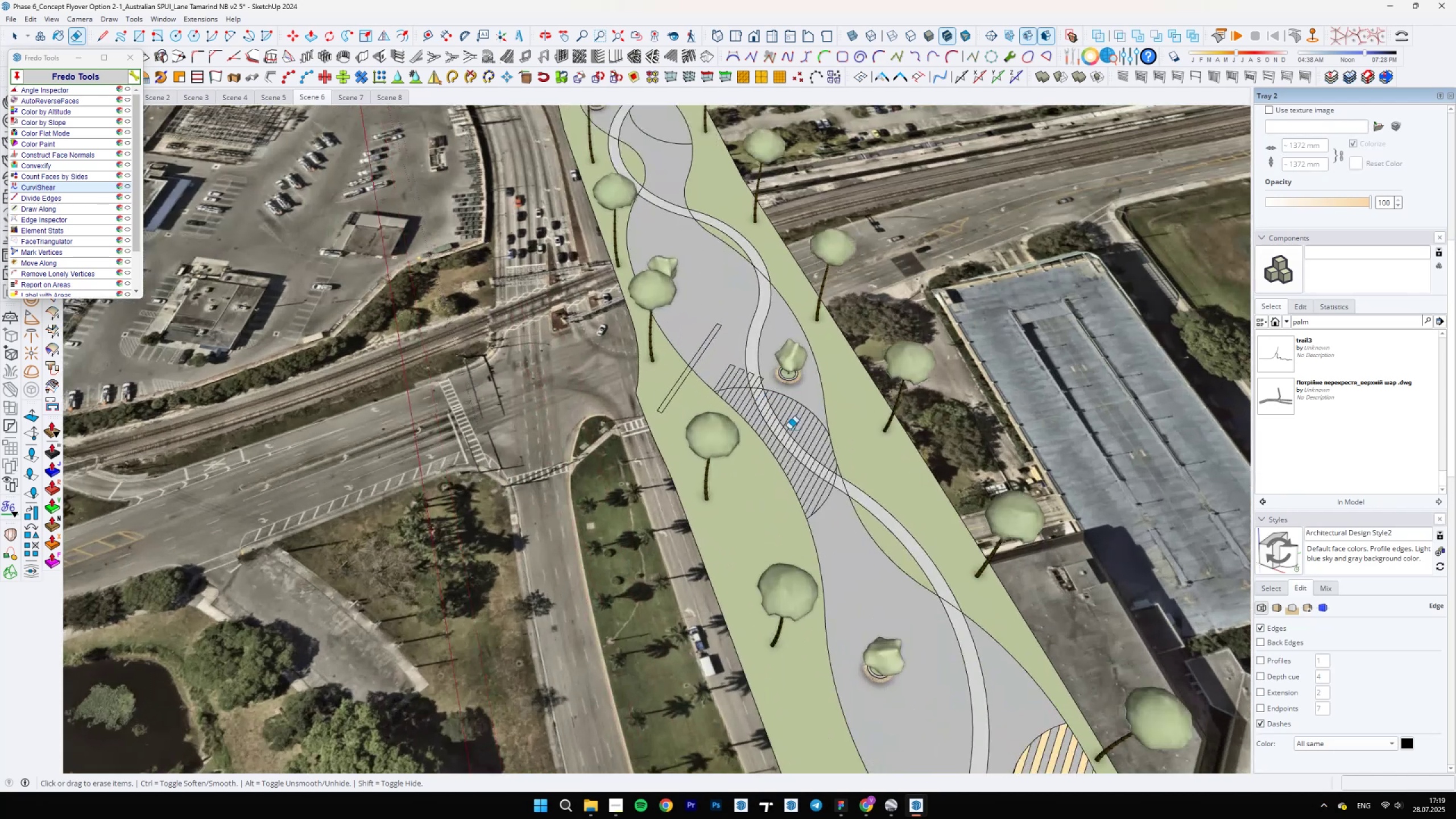 
left_click_drag(start_coordinate=[879, 530], to_coordinate=[668, 264])
 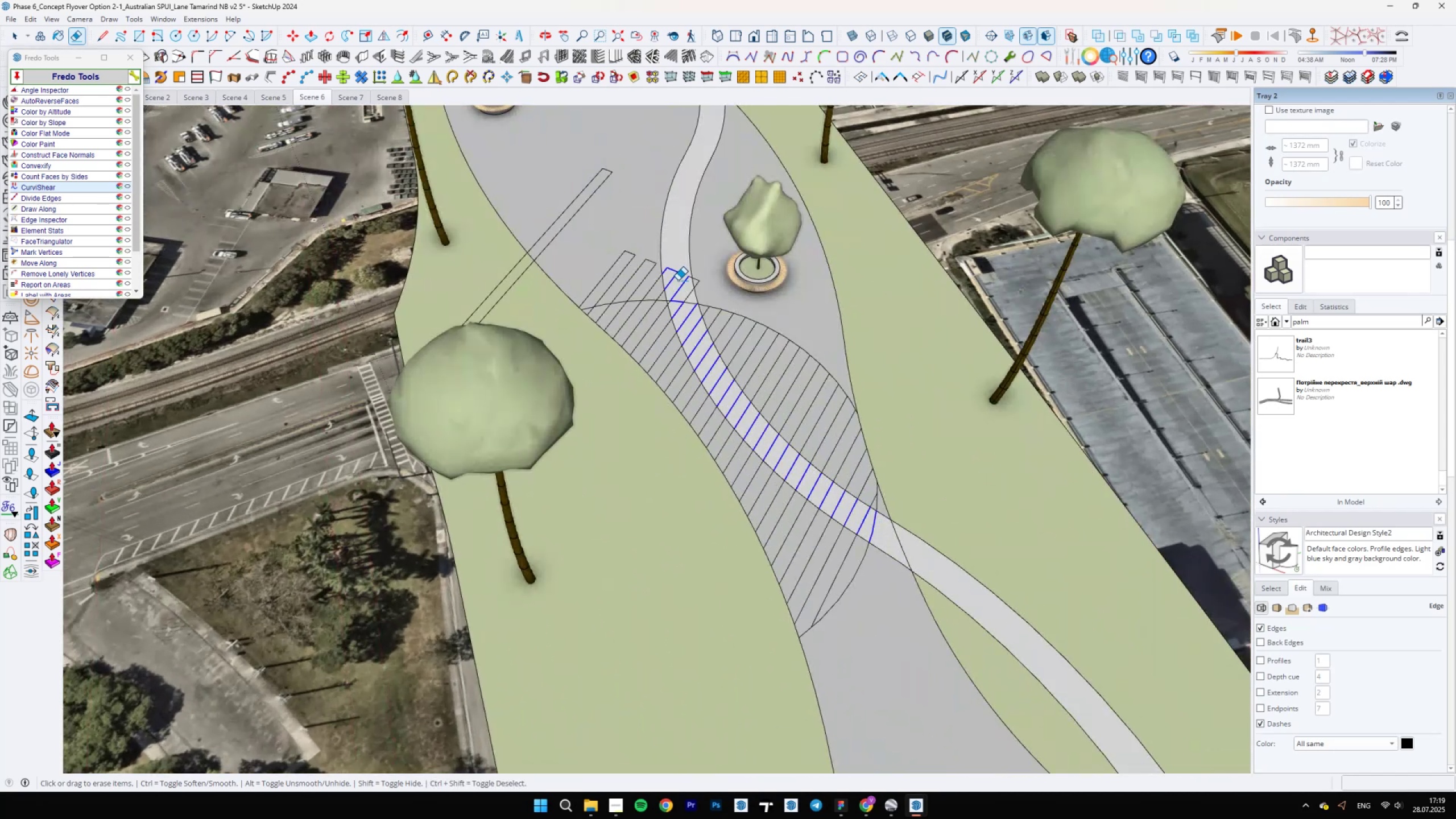 
left_click_drag(start_coordinate=[679, 288], to_coordinate=[686, 296])
 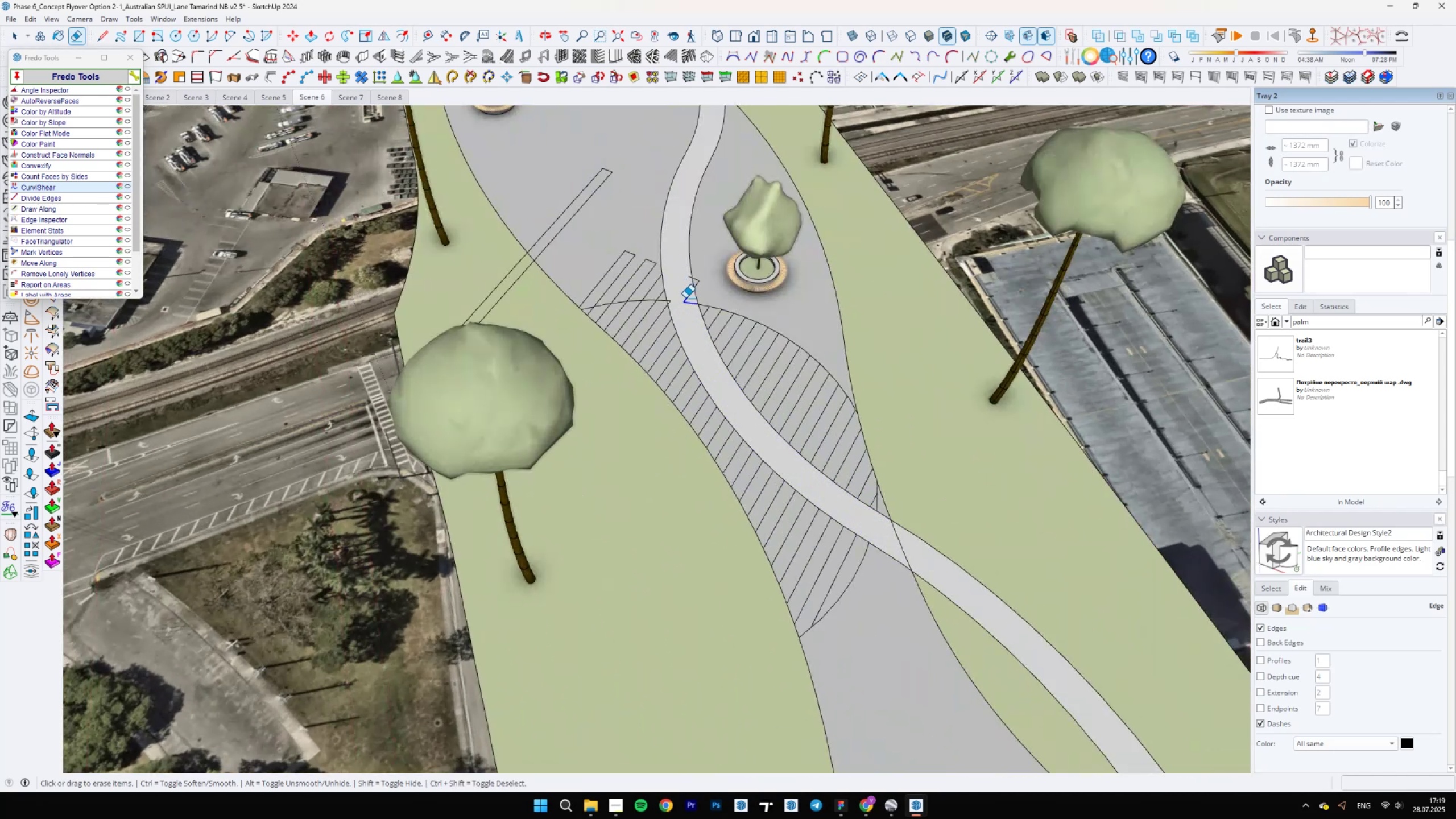 
scroll: coordinate [671, 300], scroll_direction: up, amount: 12.0
 